 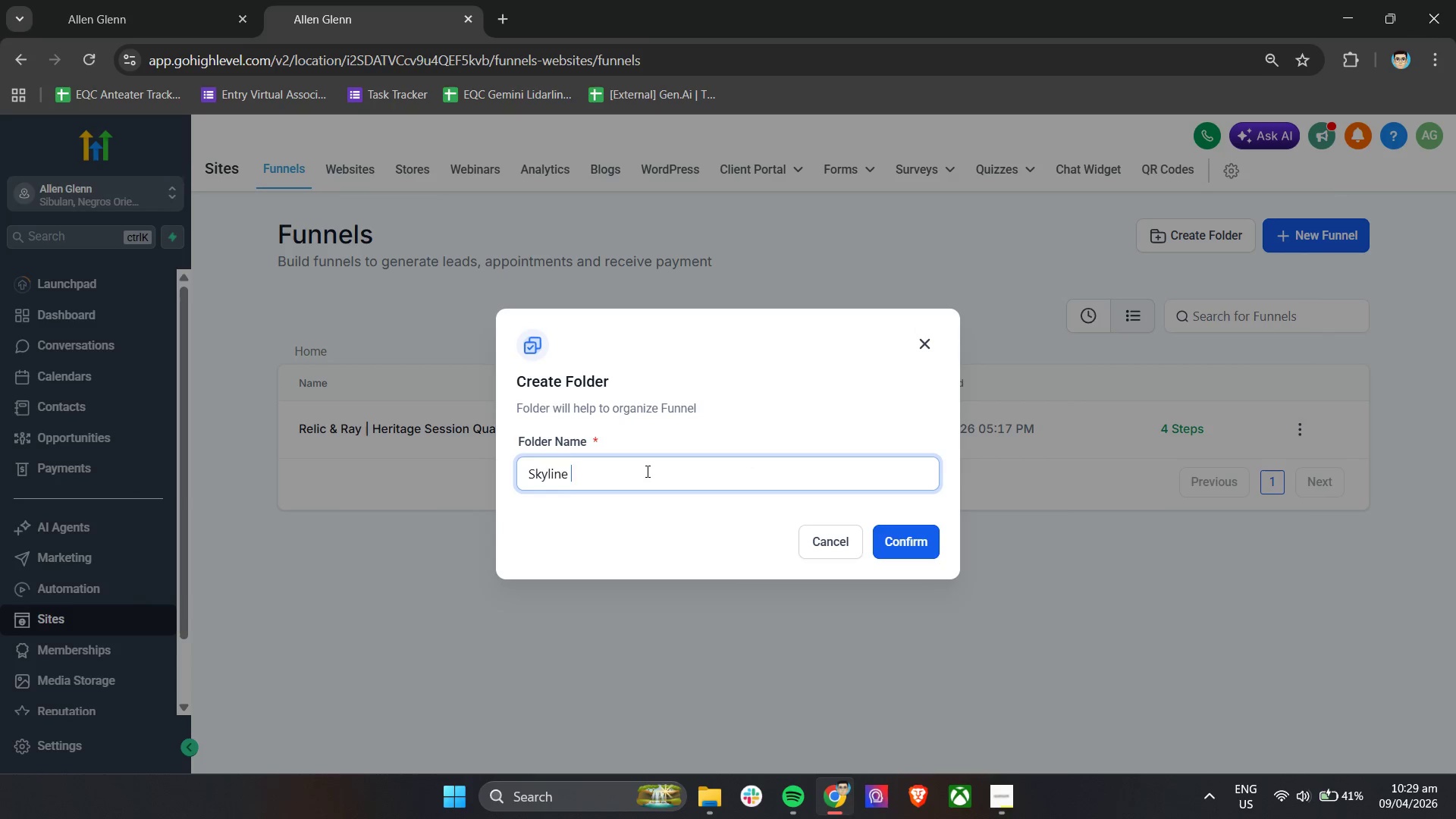 
key(Control+A)
 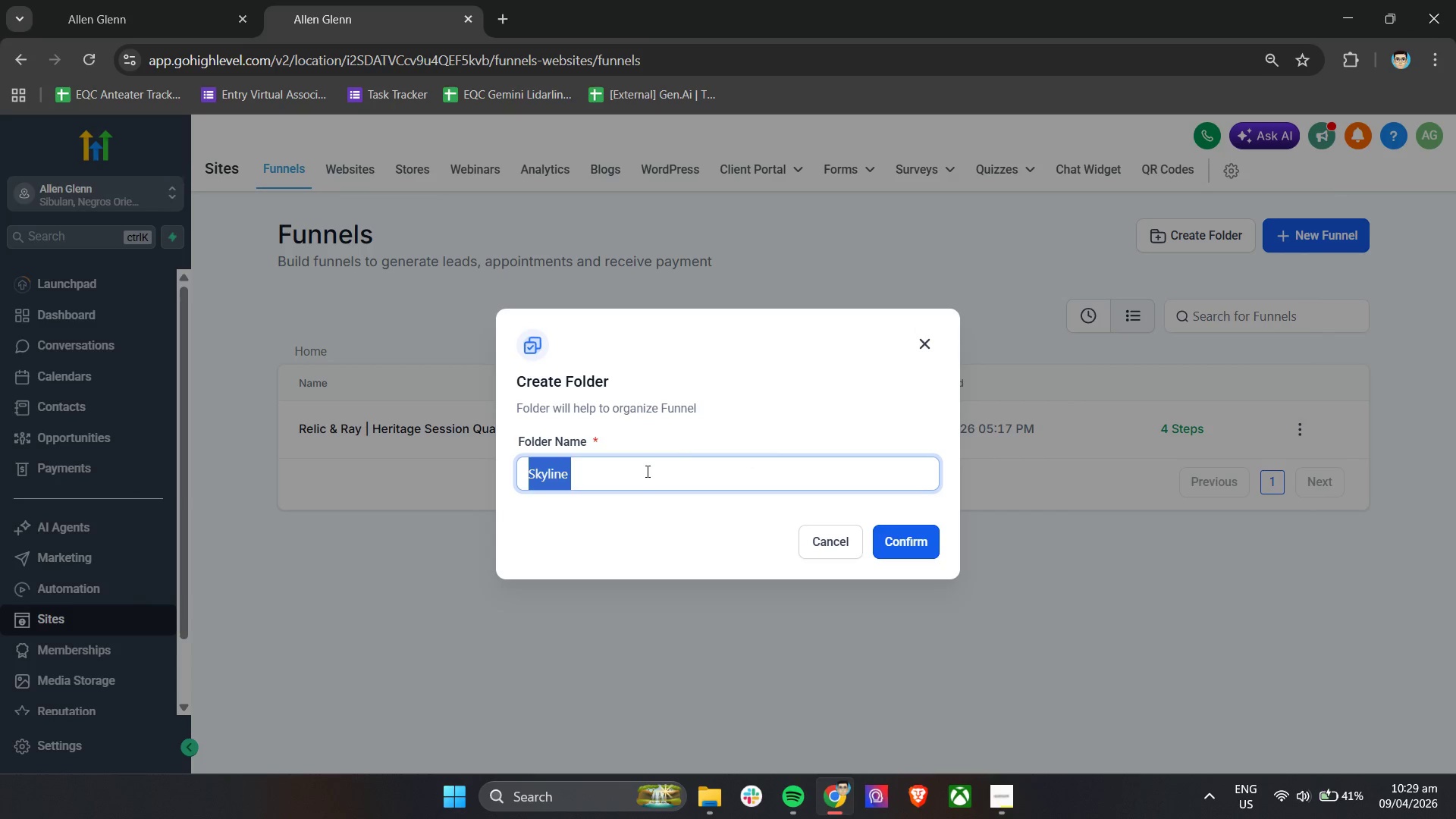 
key(Control+V)
 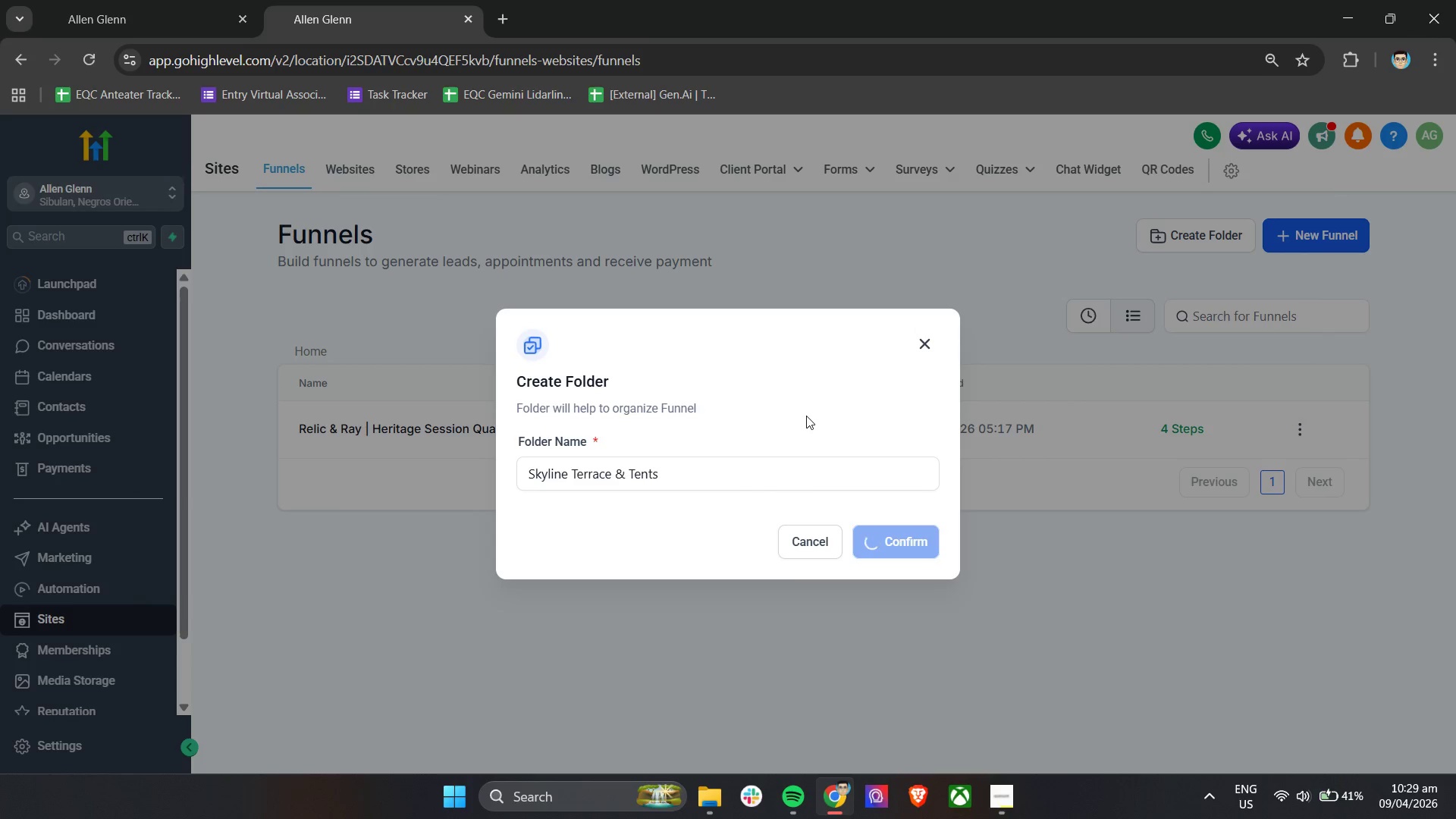 
wait(8.59)
 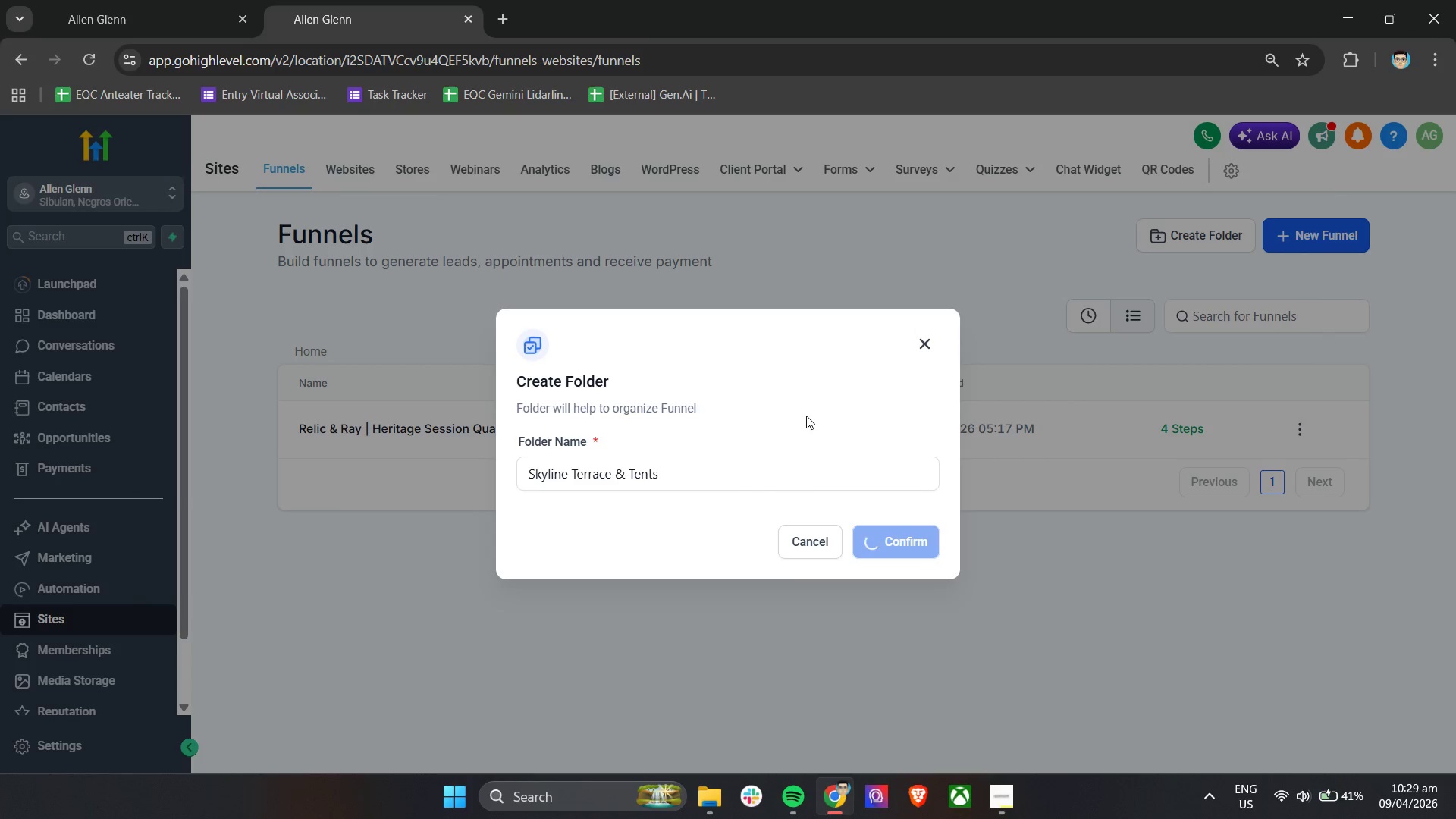 
left_click([416, 425])
 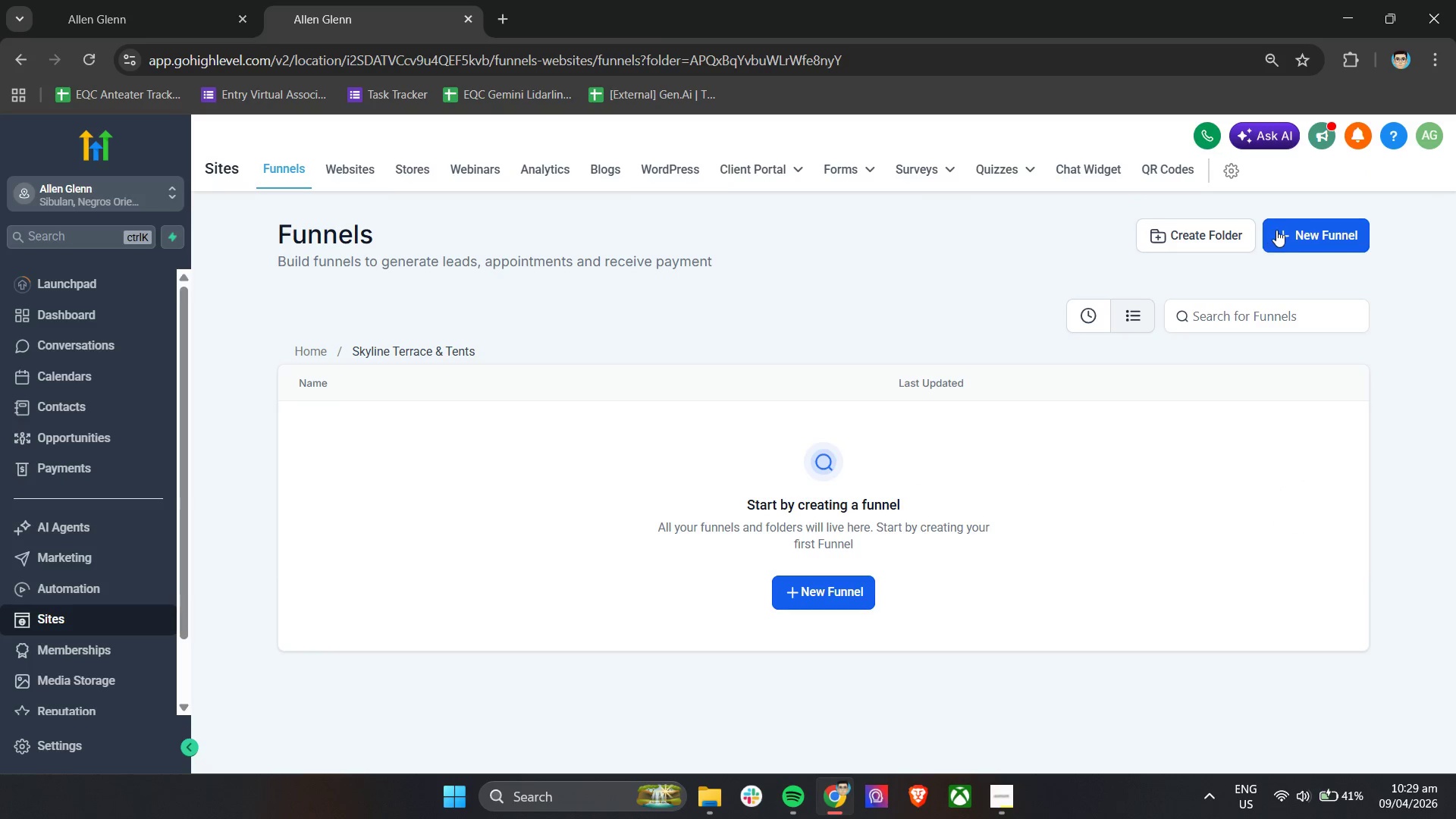 
left_click([1299, 234])
 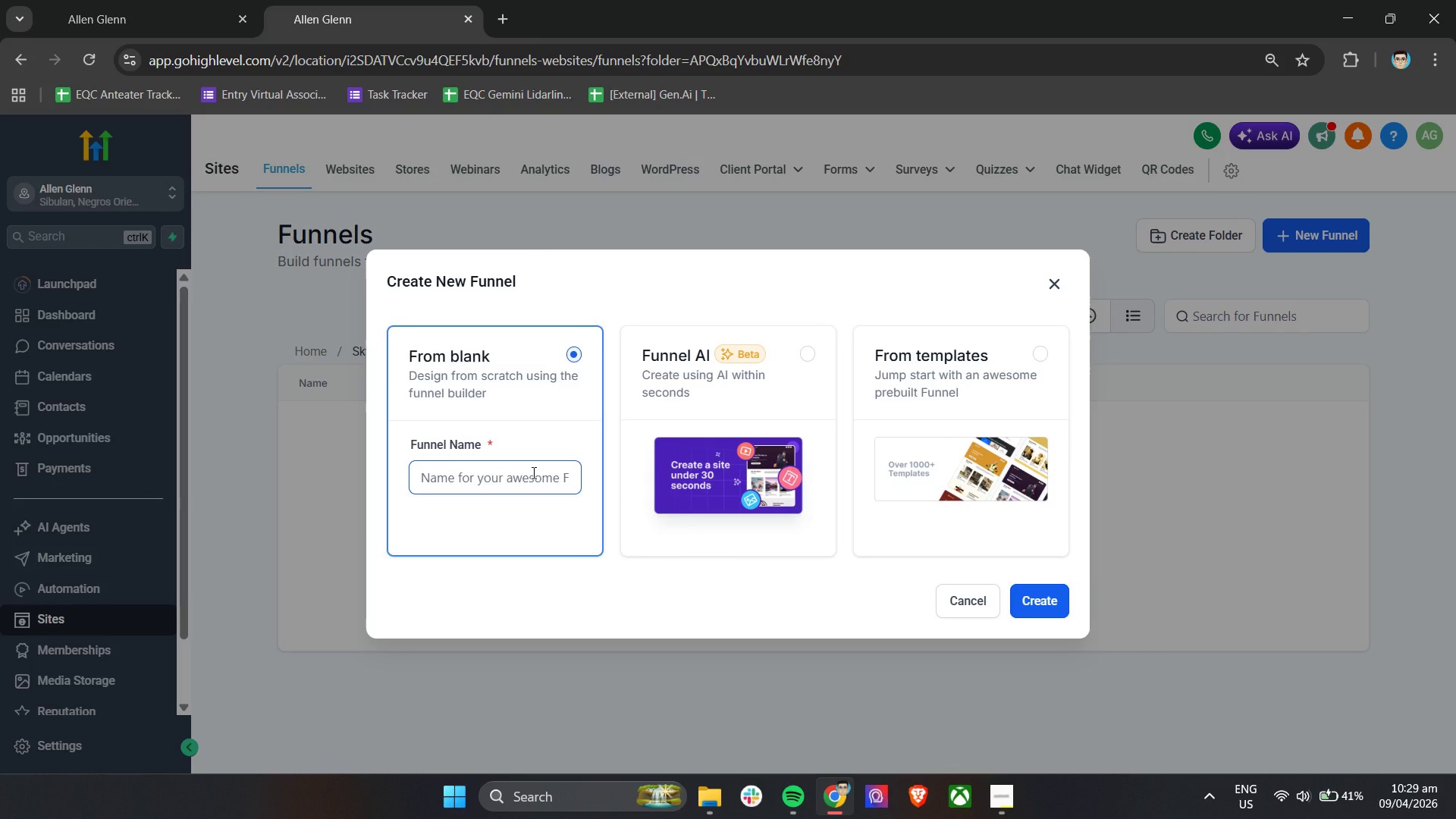 
wait(7.38)
 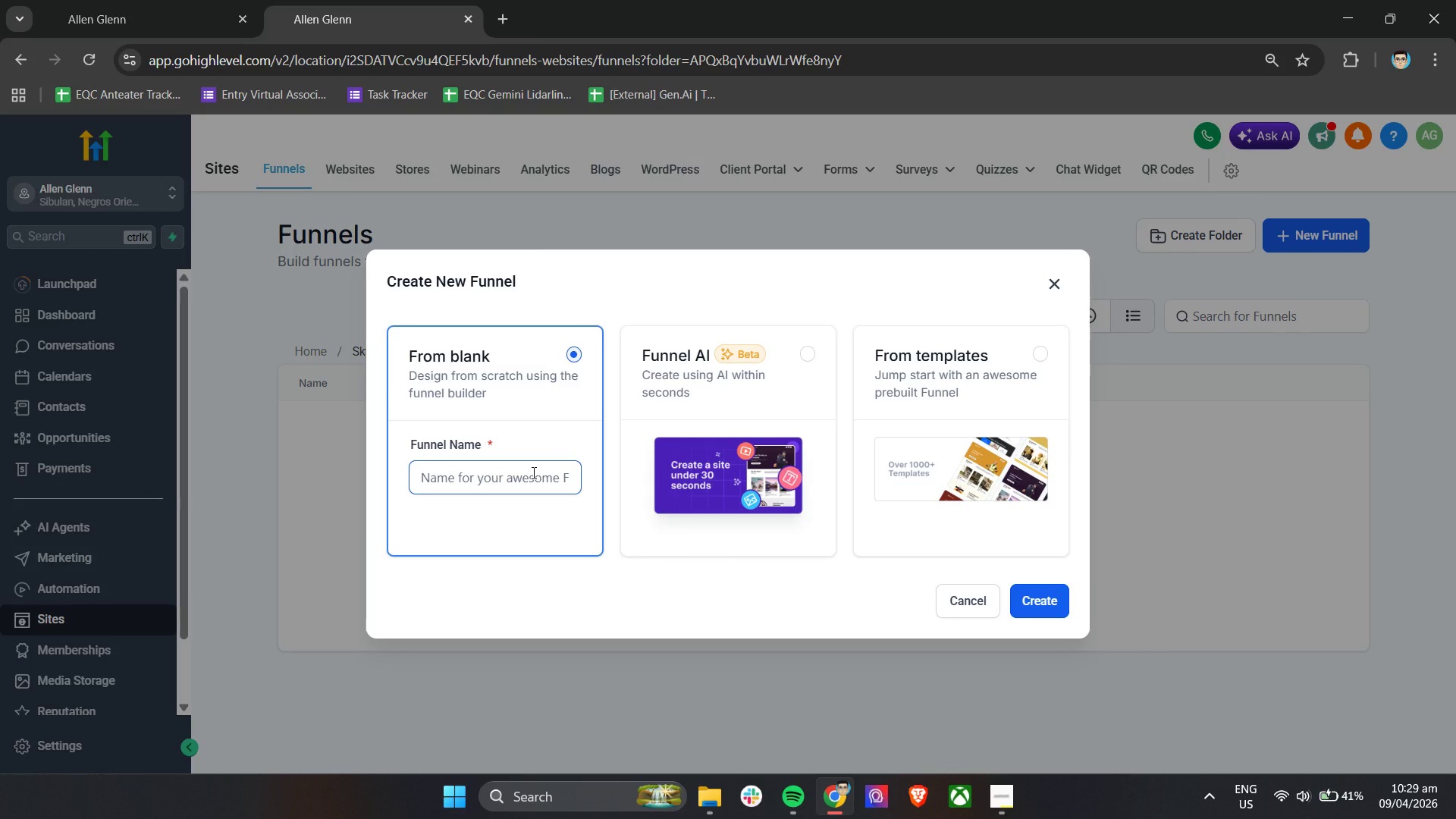 
left_click([509, 485])
 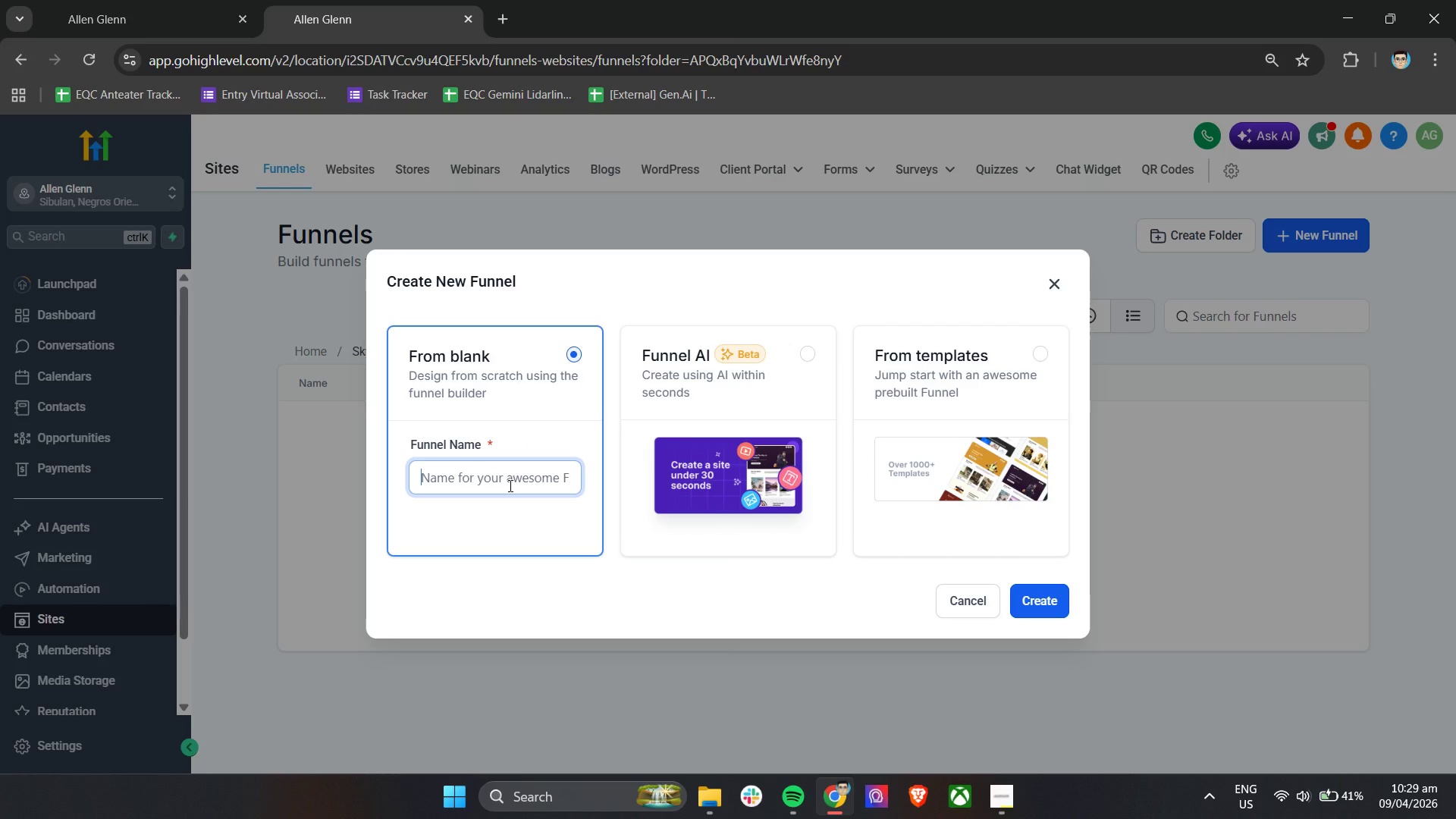 
type(Kyl)
key(Backspace)
key(Backspace)
key(Backspace)
key(Backspace)
type(Sku)
key(Backspace)
type(ylin - LinkedIn Brochure Funnel)
 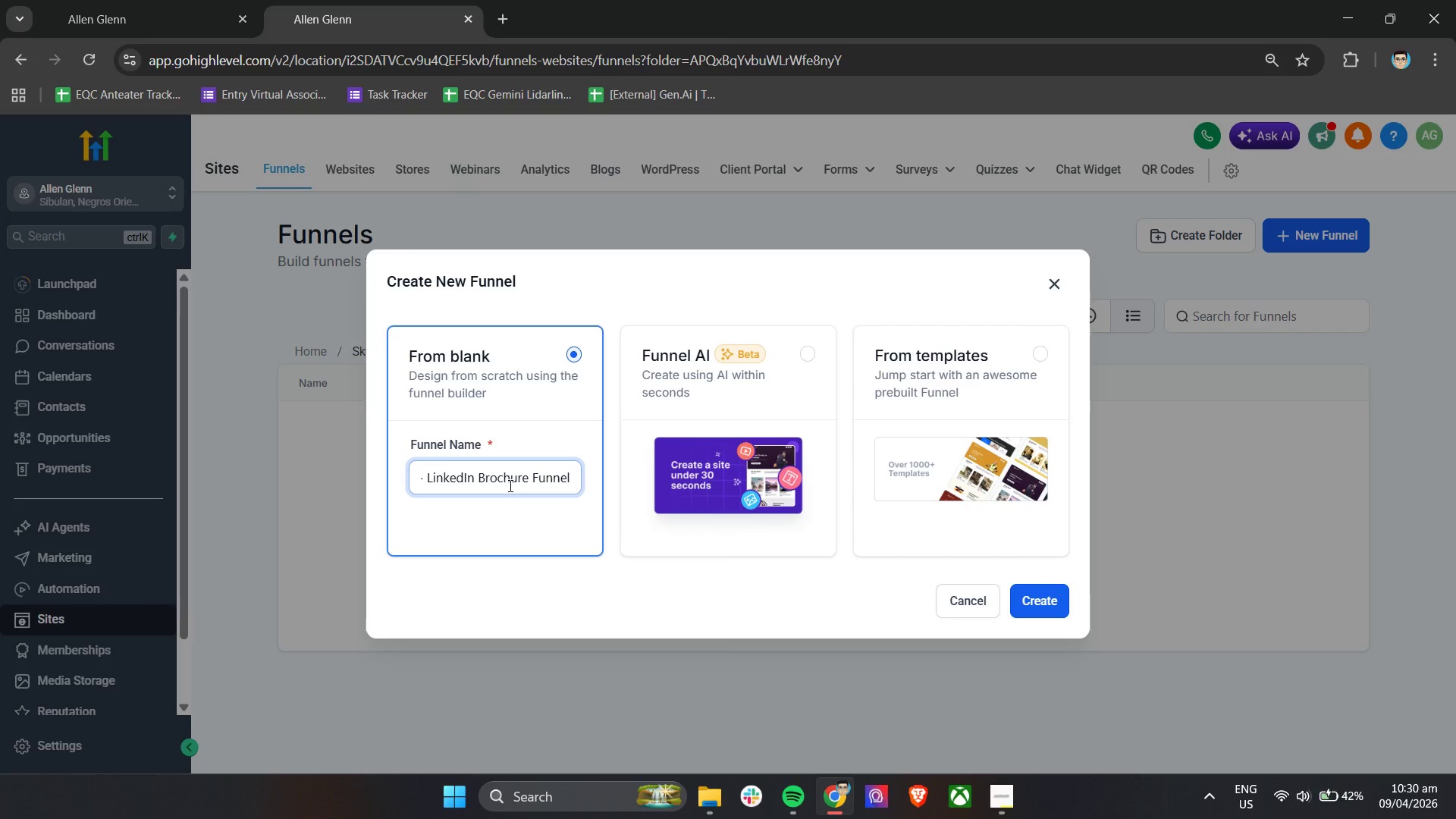 
left_click([1046, 596])
 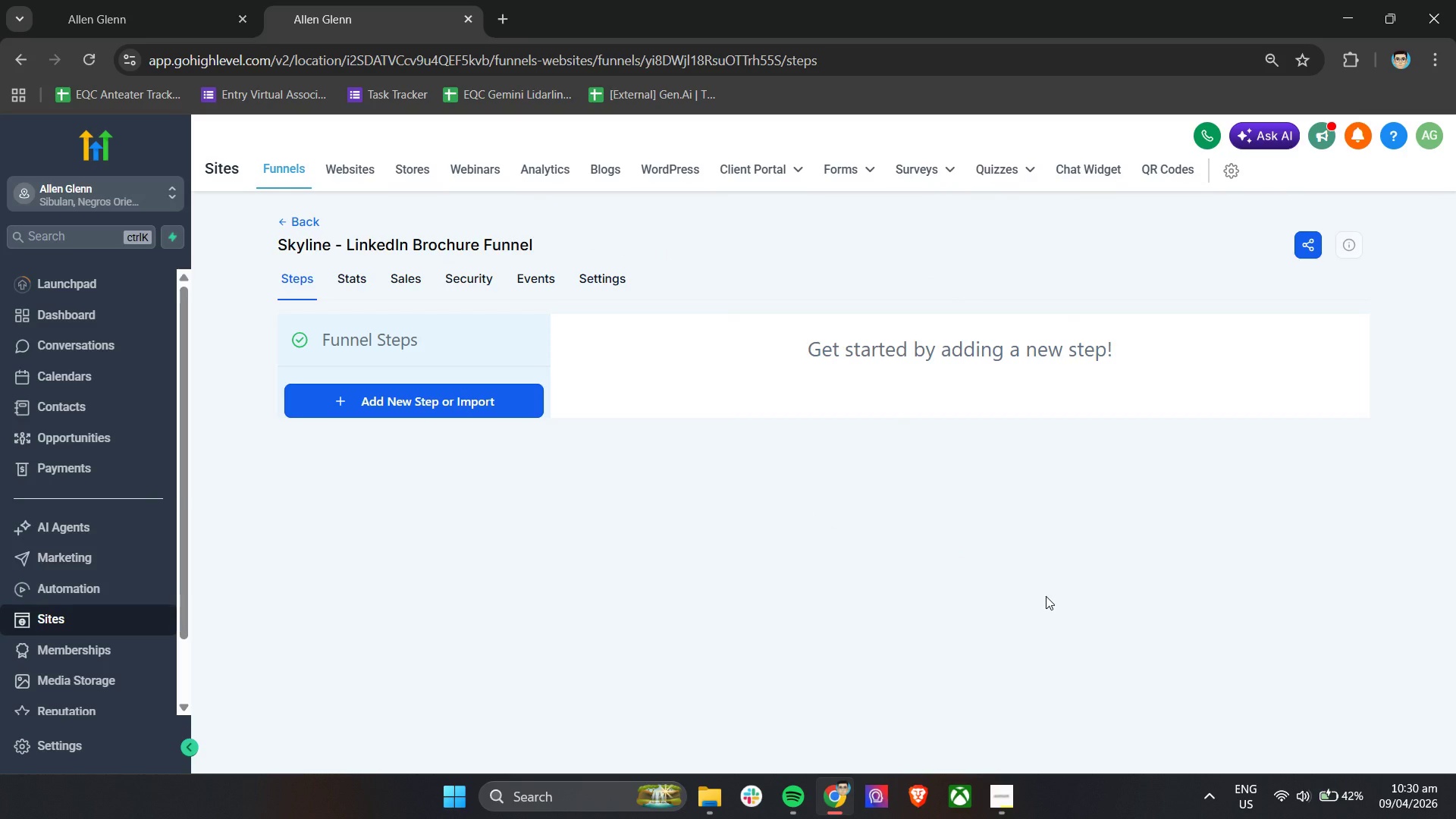 
wait(29.61)
 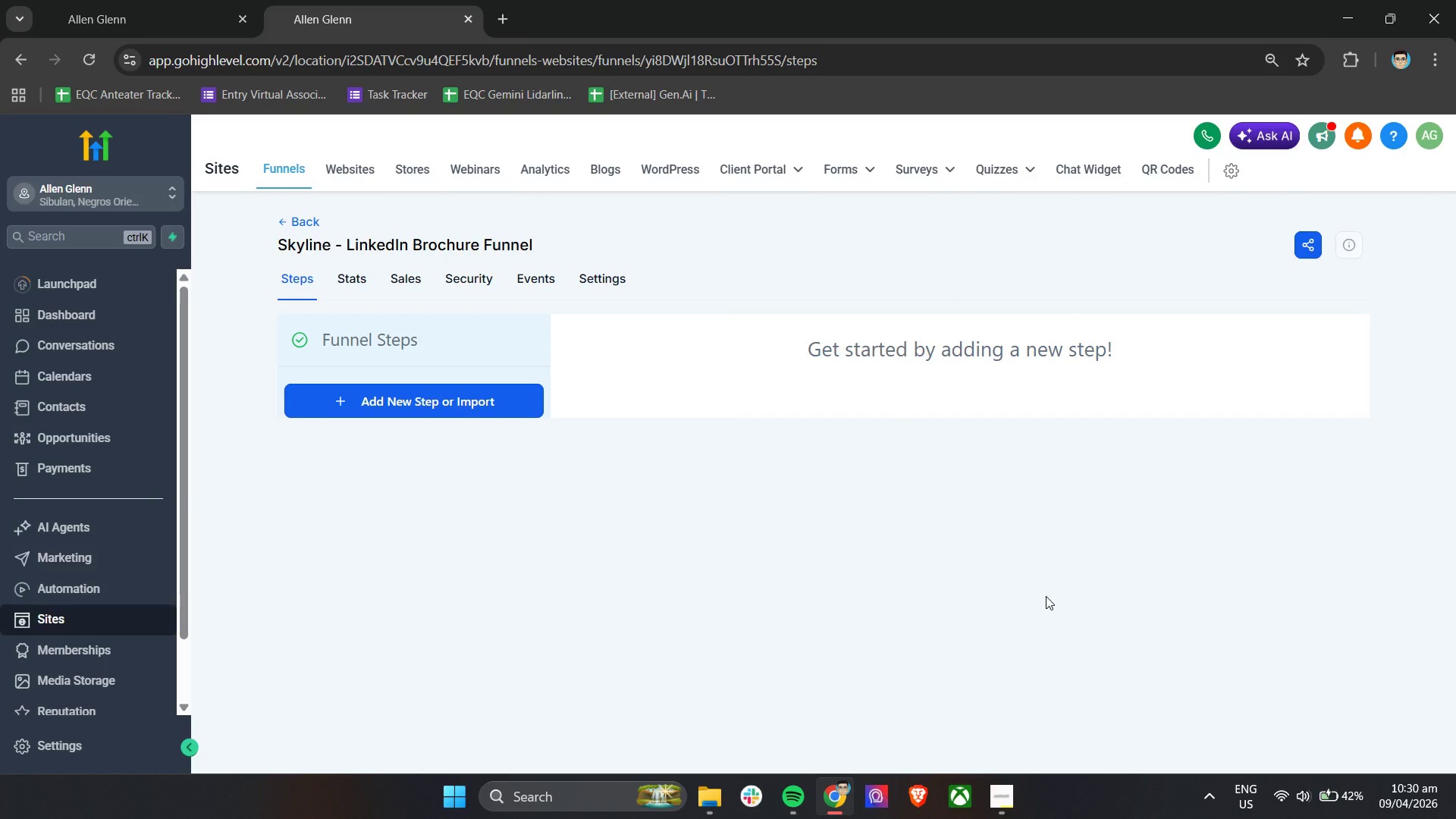 
left_click([437, 400])
 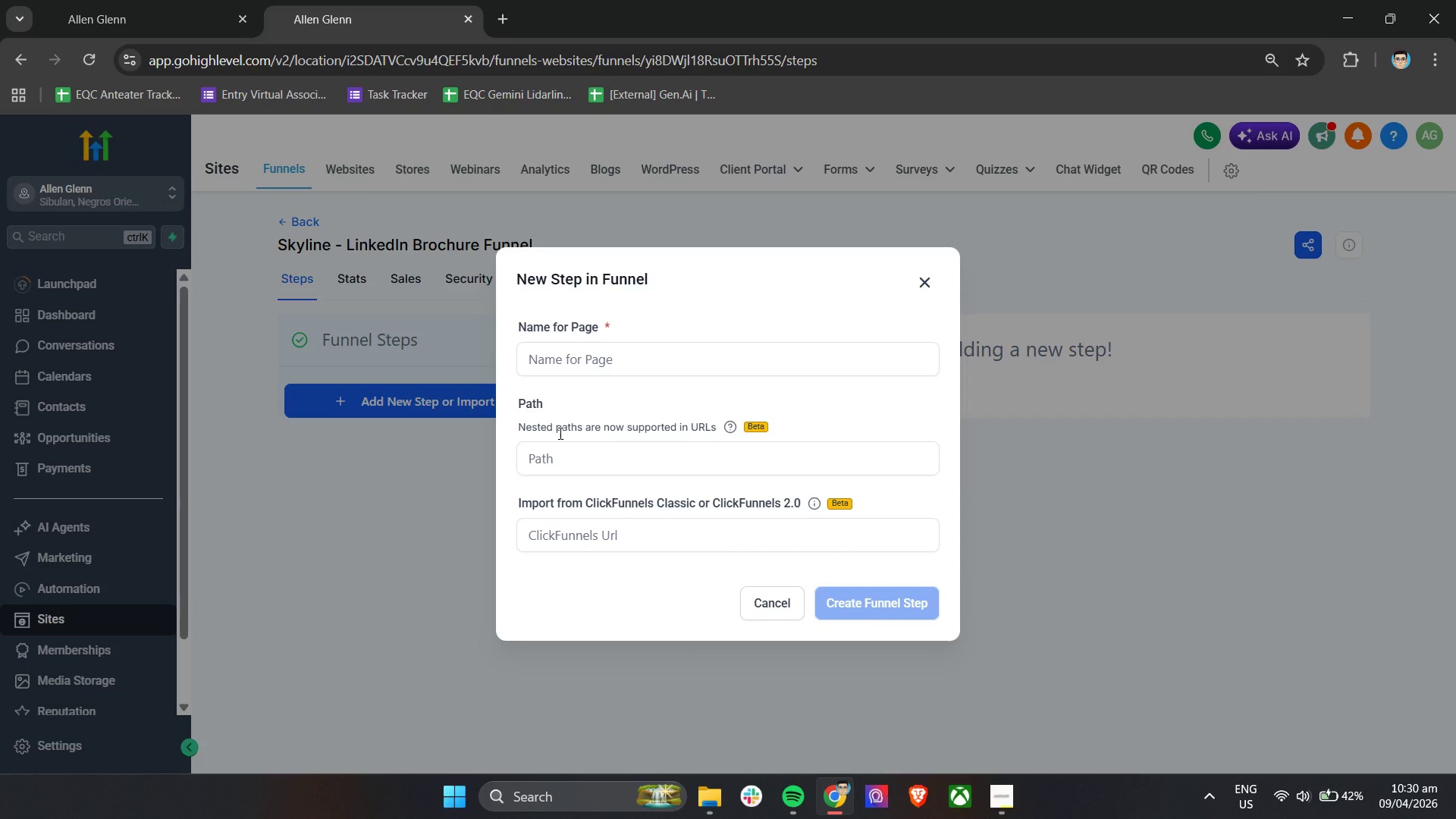 
wait(7.06)
 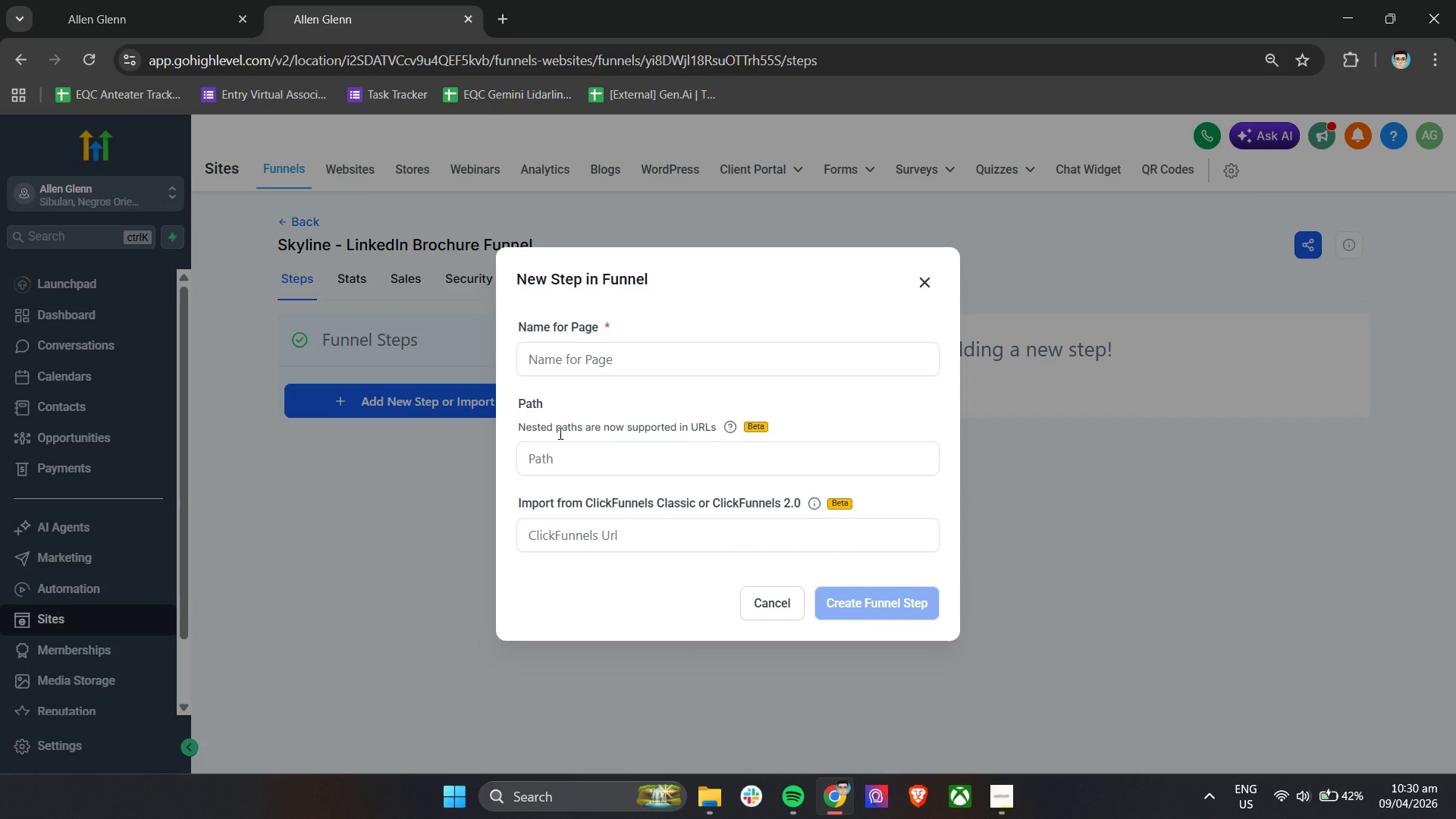 
left_click([693, 364])
 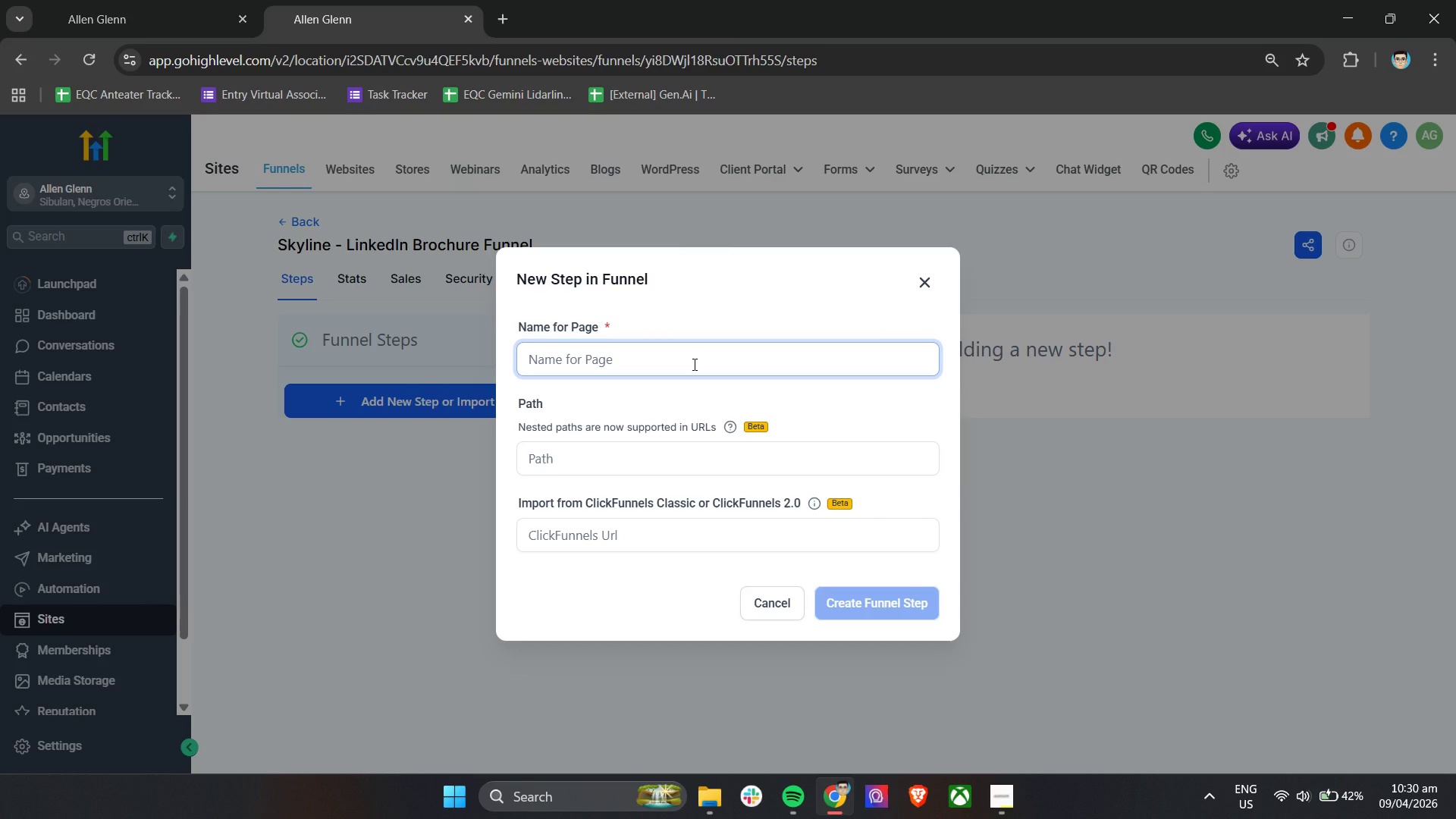 
wait(11.2)
 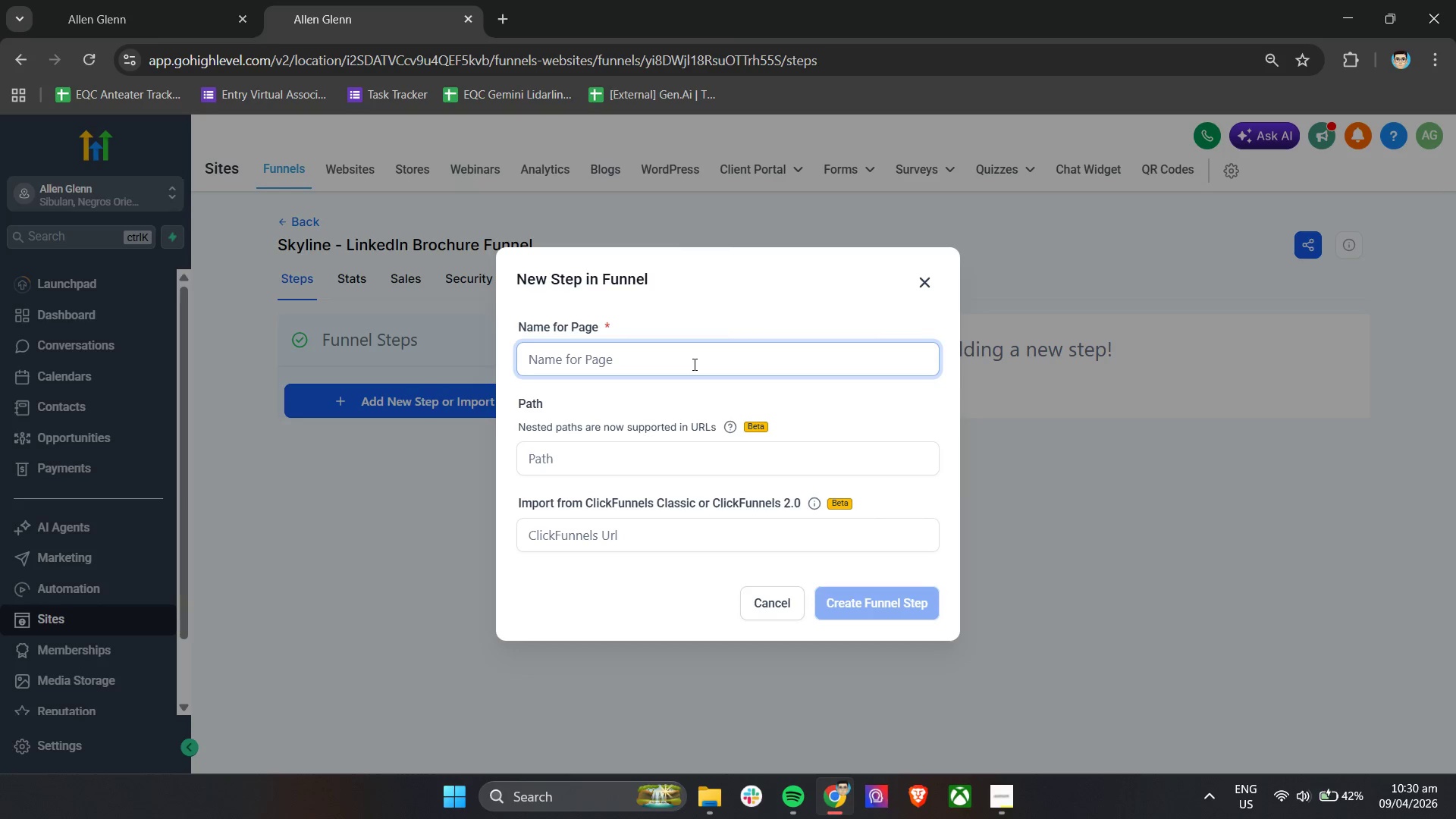 
type(Brochue & Consula)
key(Backspace)
type(tatio)
key(Backspace)
type(on Page)
 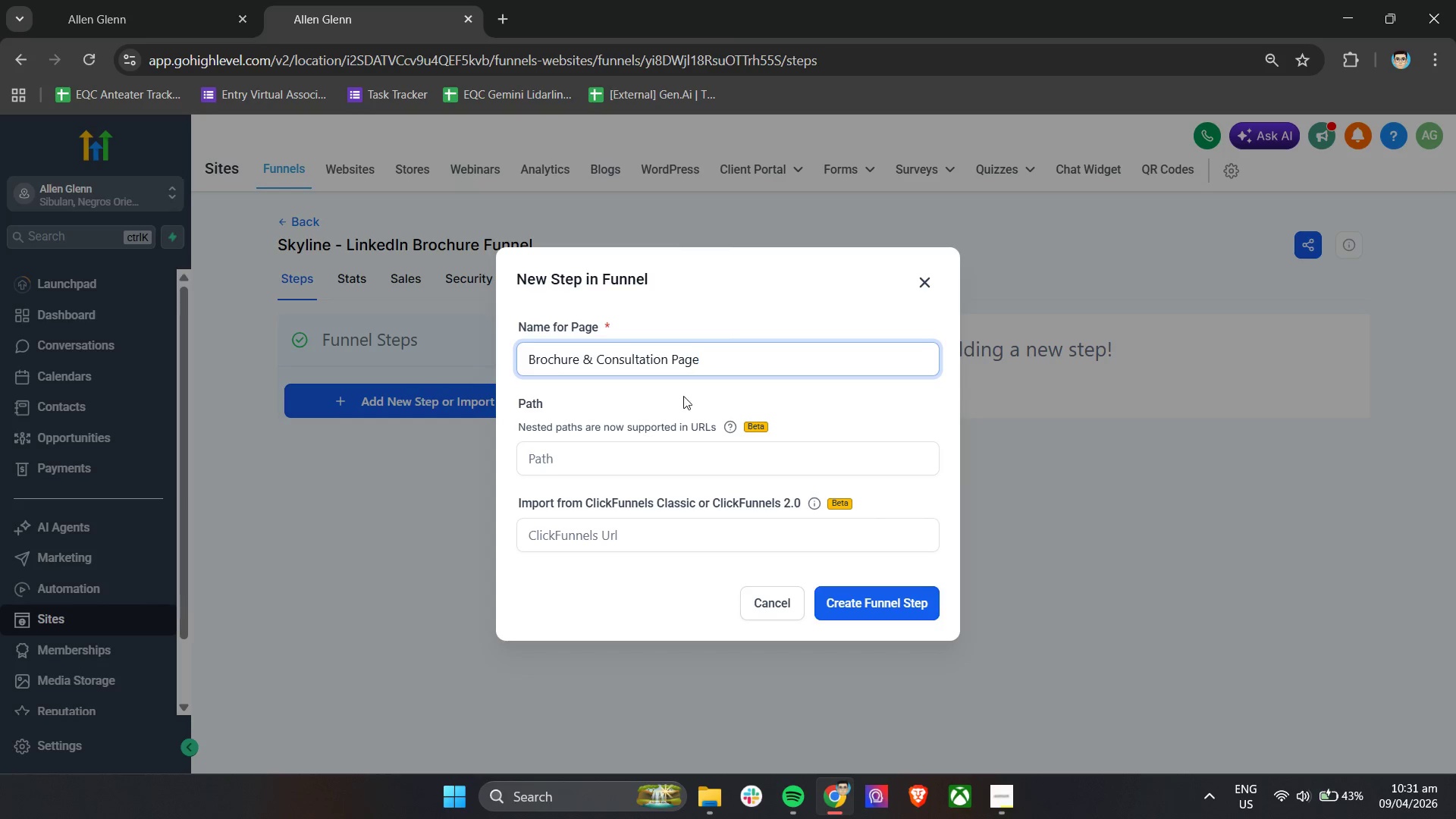 
left_click([663, 419])
 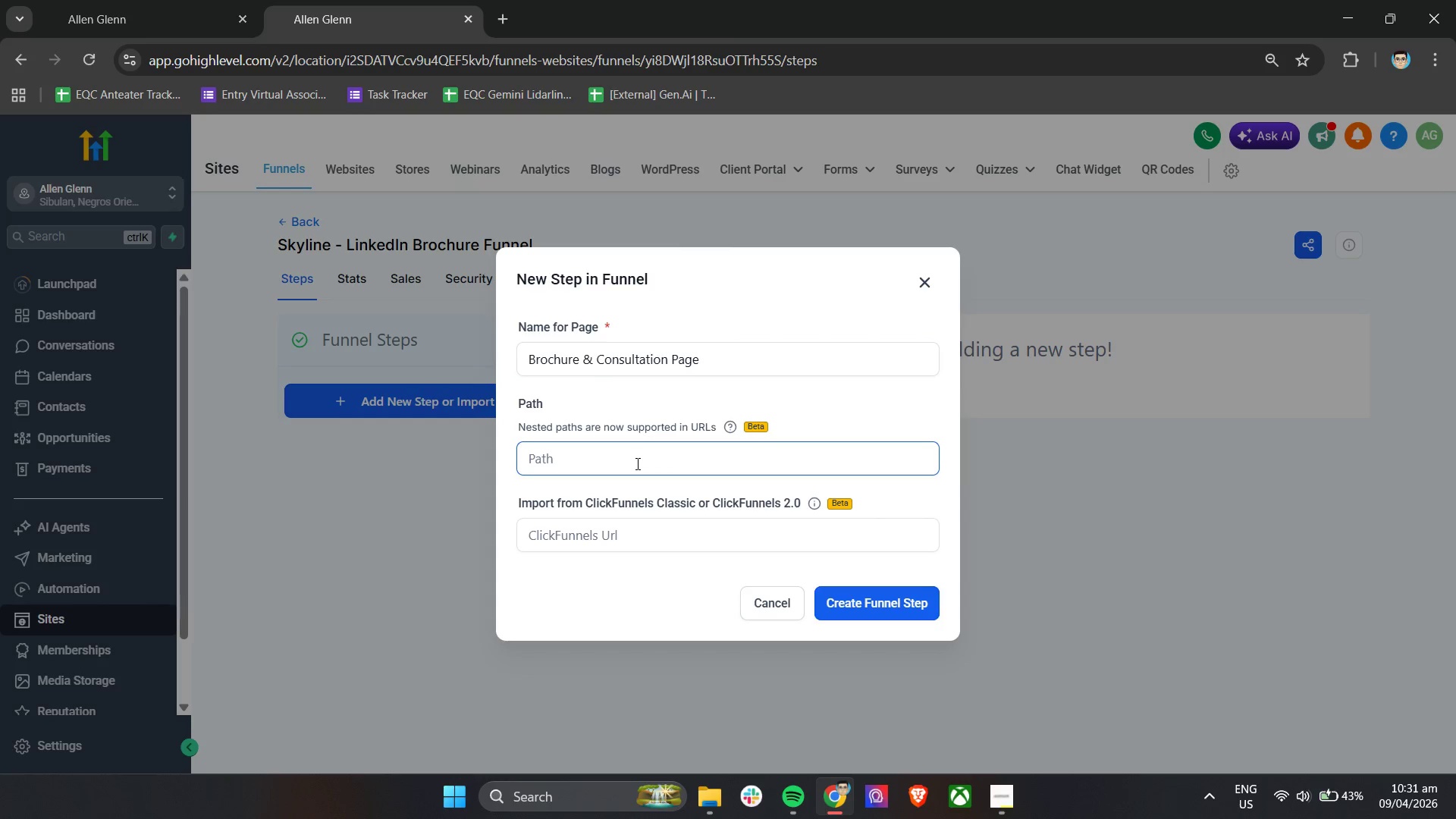 
left_click([598, 456])
 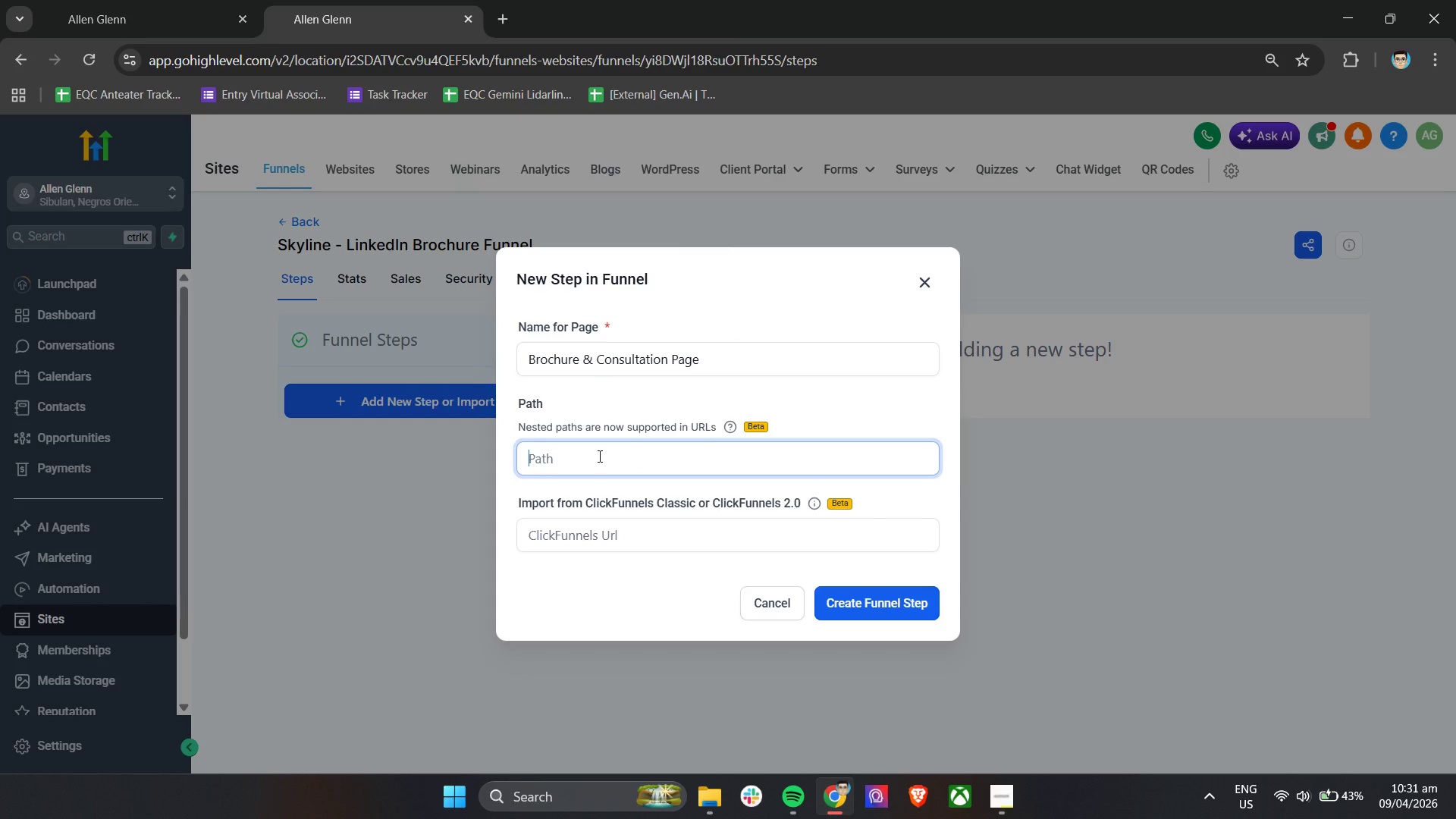 
type(be)
key(Backspace)
type(rochure)
 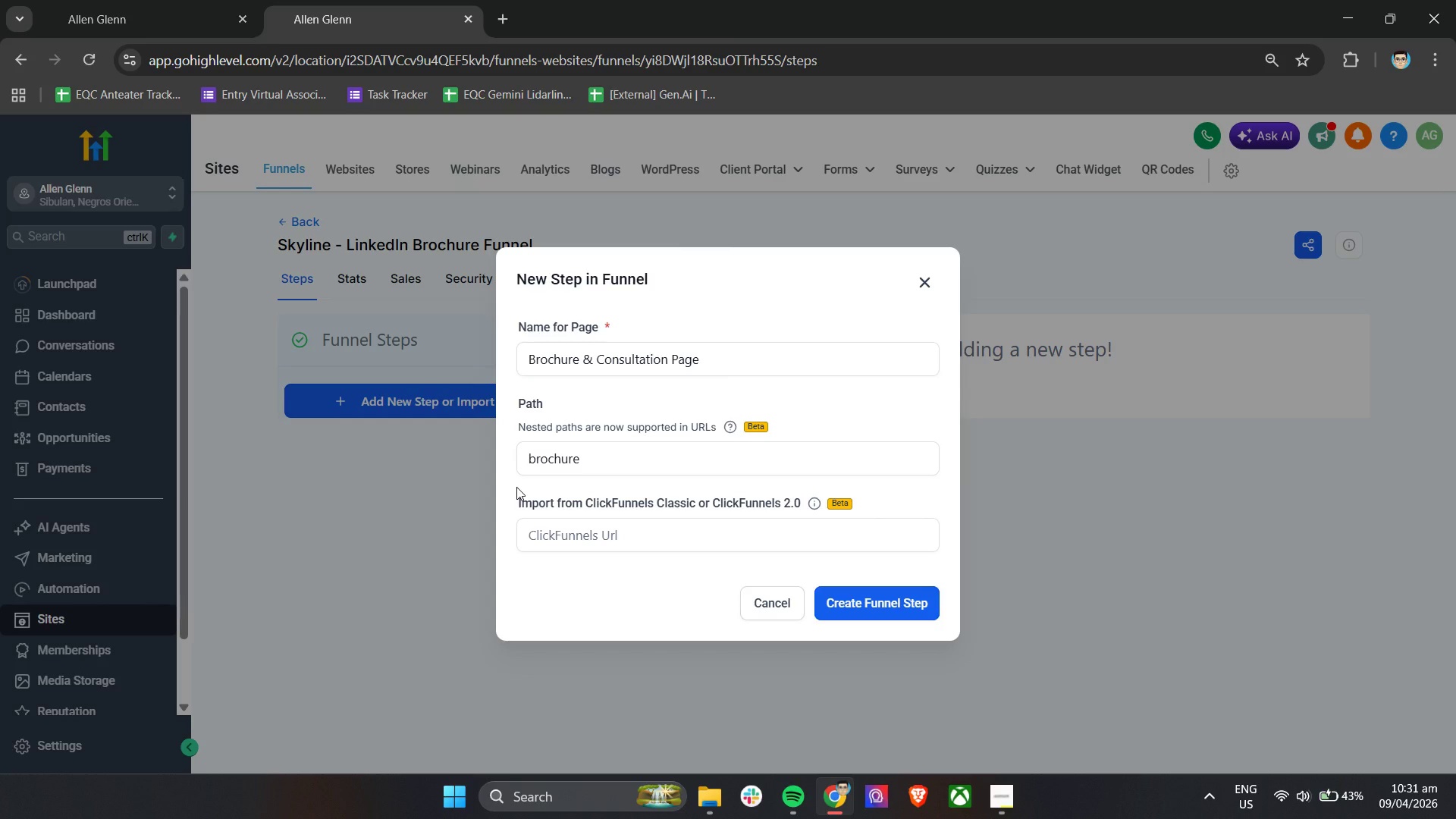 
wait(5.92)
 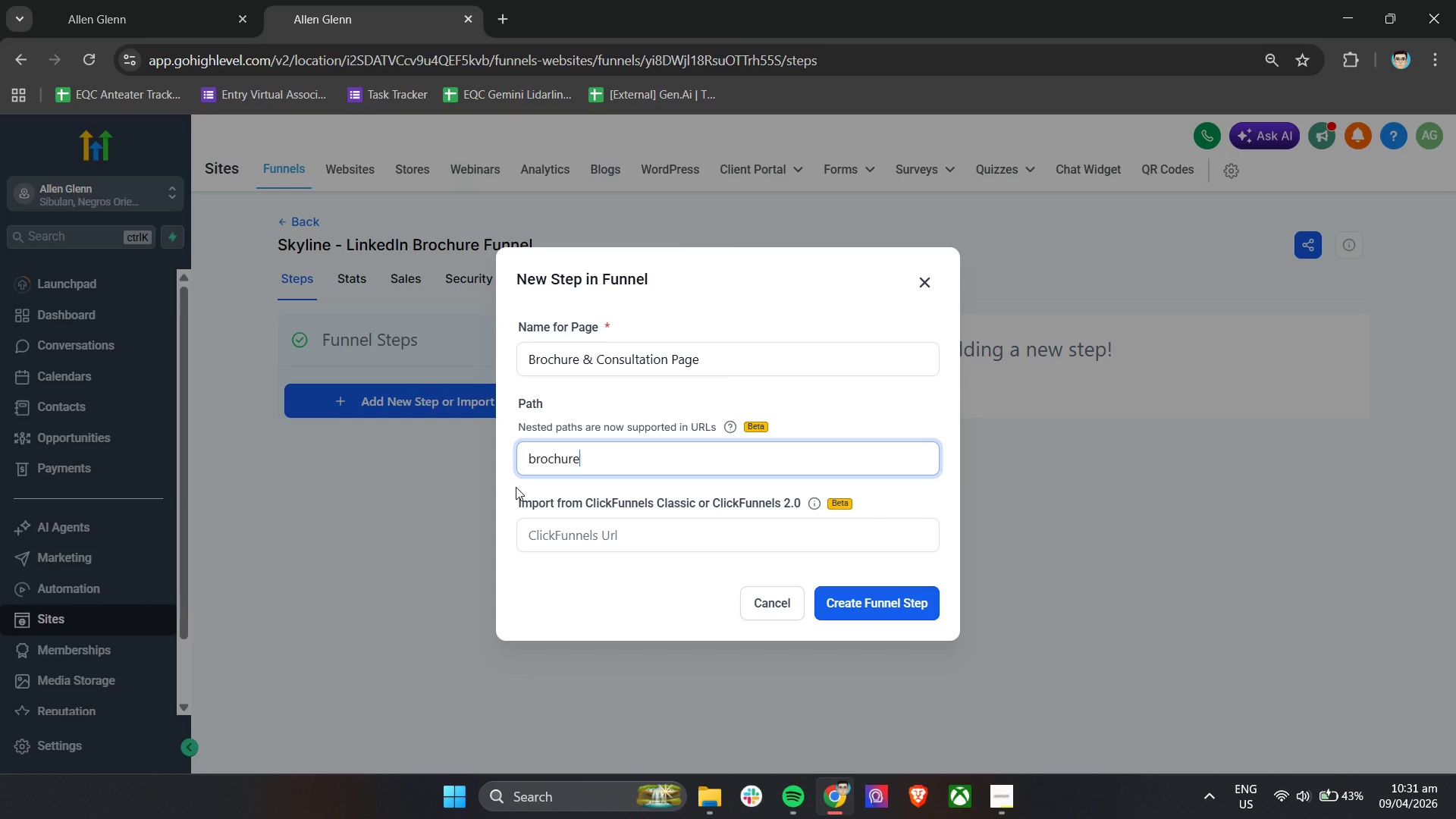 
left_click([890, 610])
 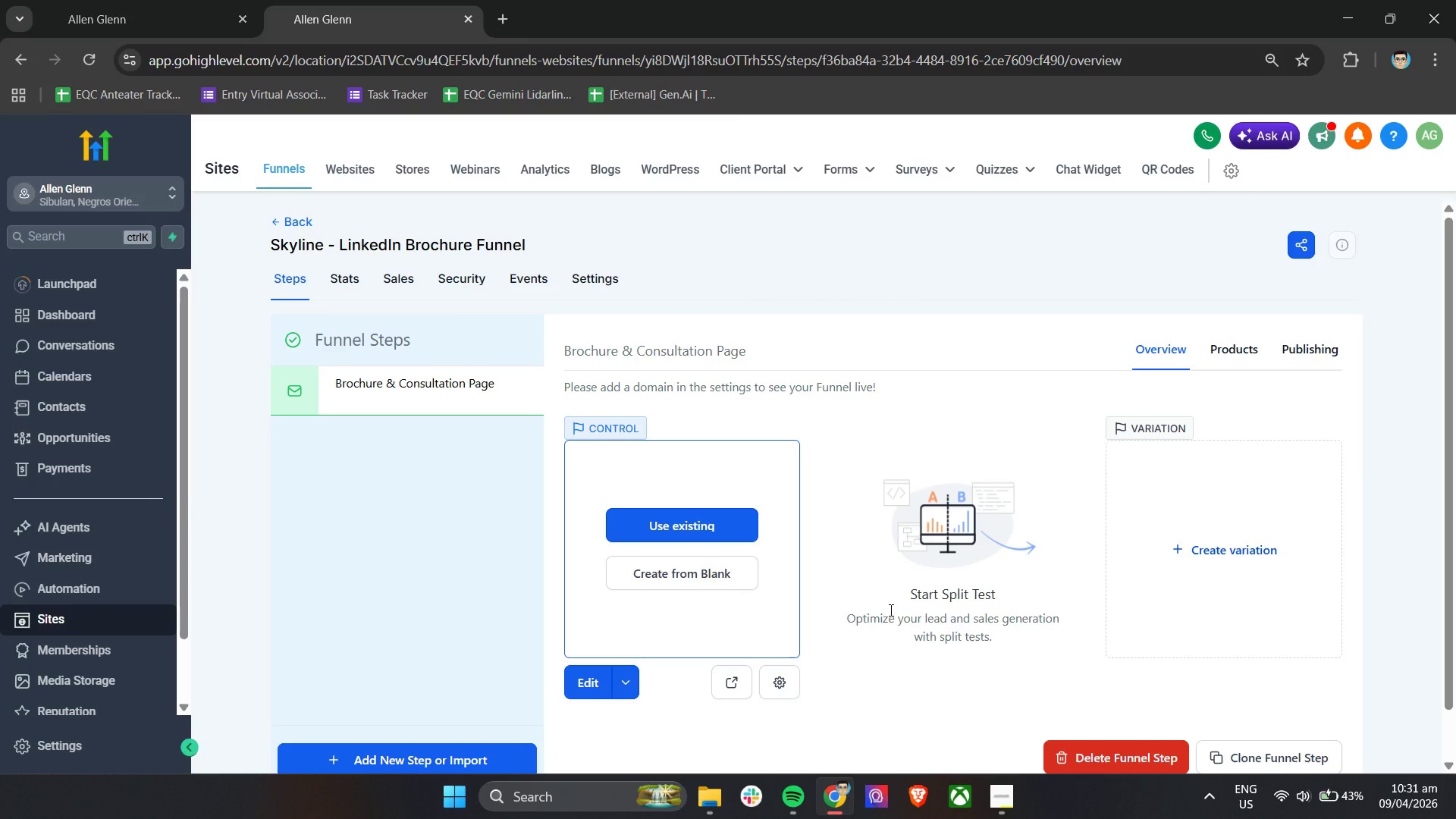 
wait(11.27)
 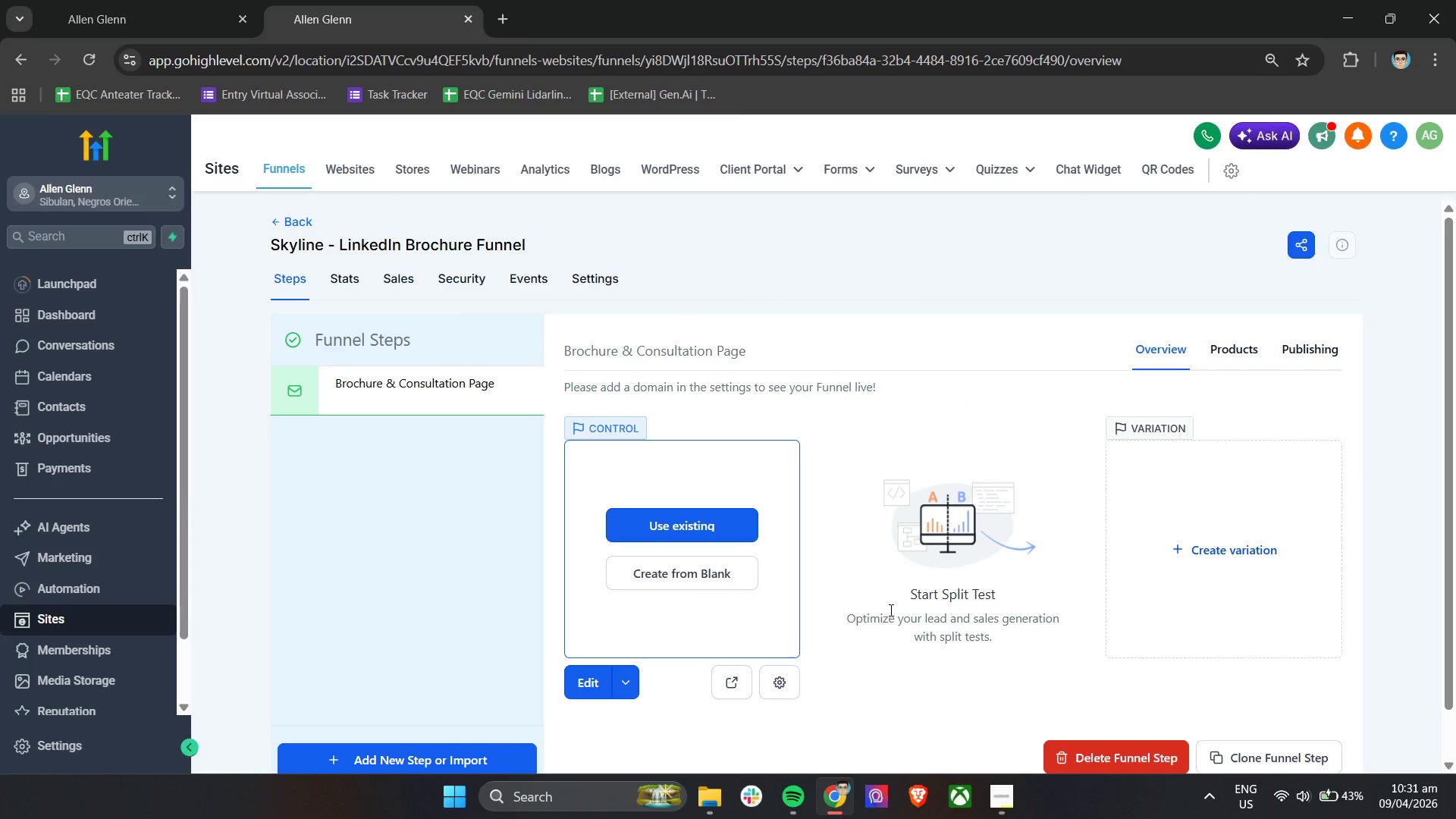 
scroll: coordinate [924, 537], scroll_direction: down, amount: 1.0
 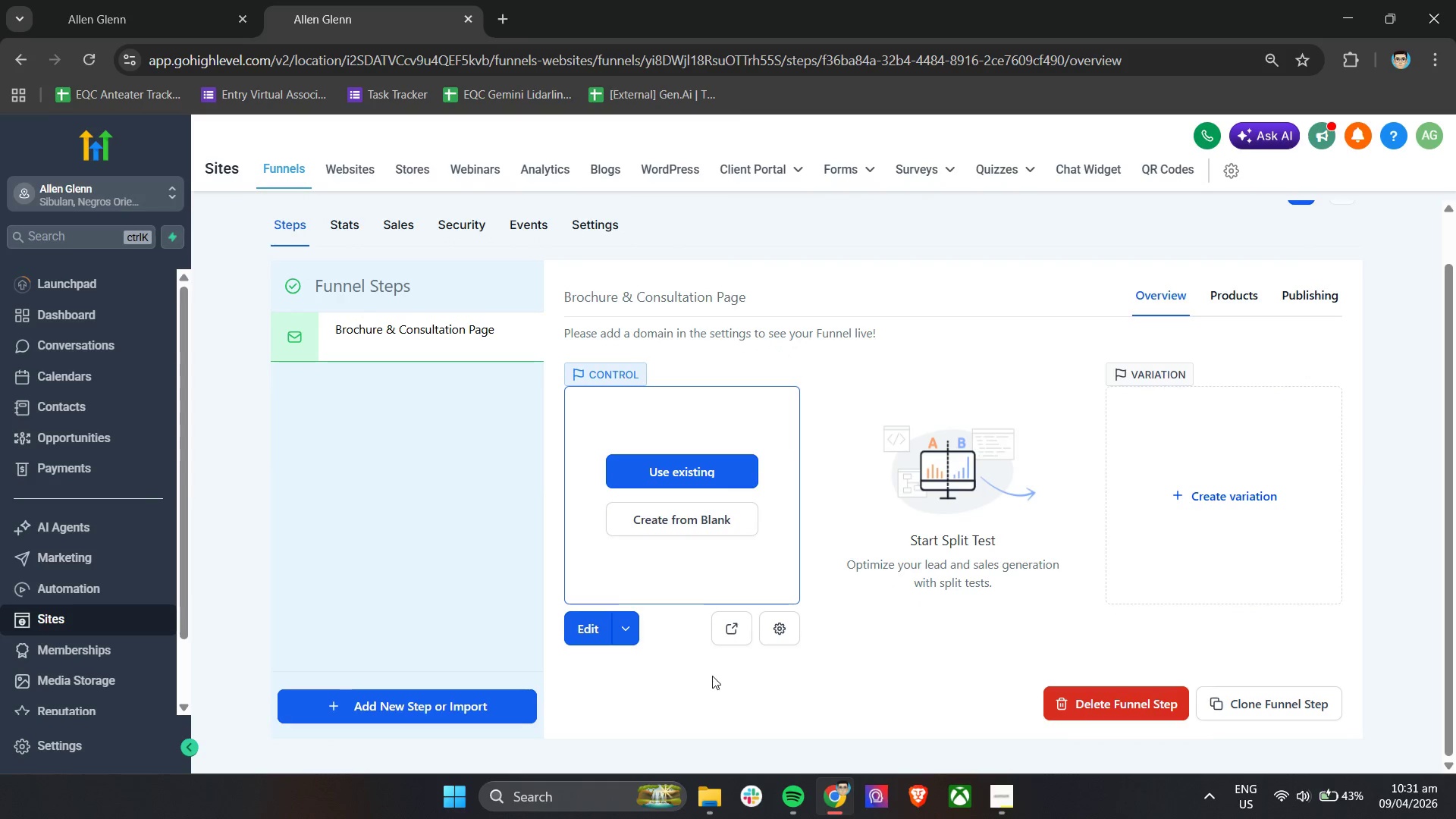 
left_click([687, 669])
 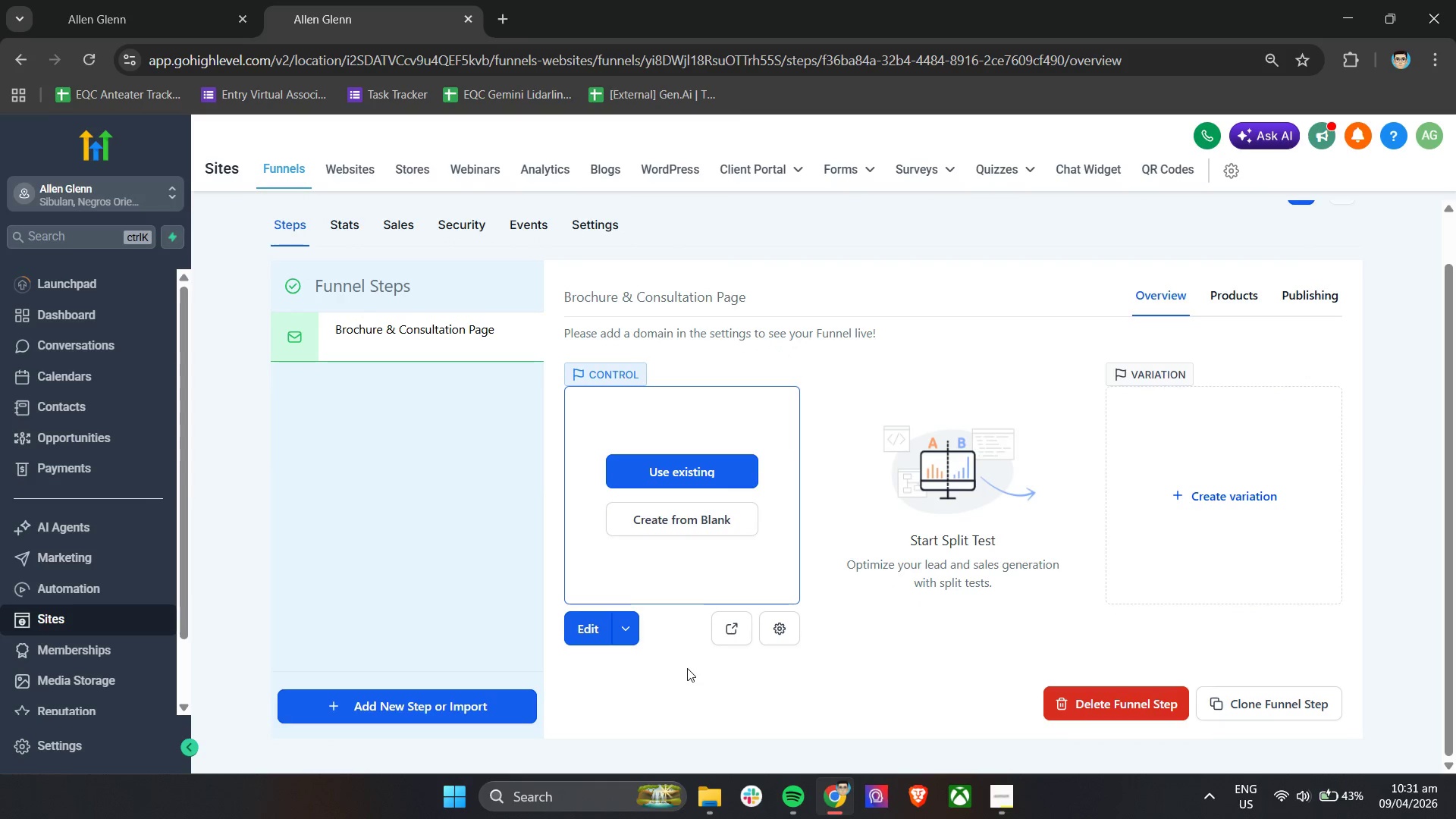 
scroll: coordinate [687, 668], scroll_direction: up, amount: 1.0
 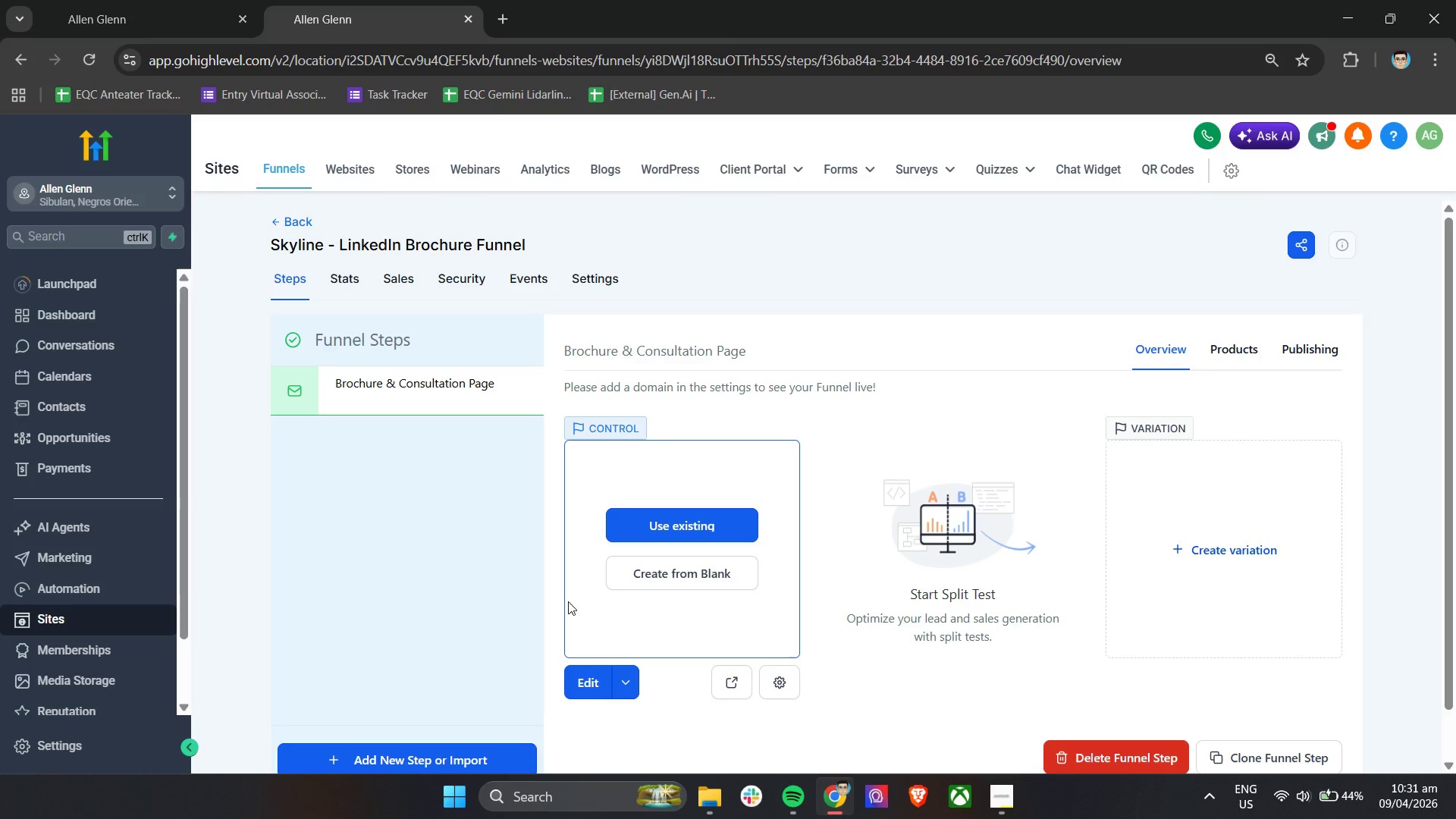 
wait(21.89)
 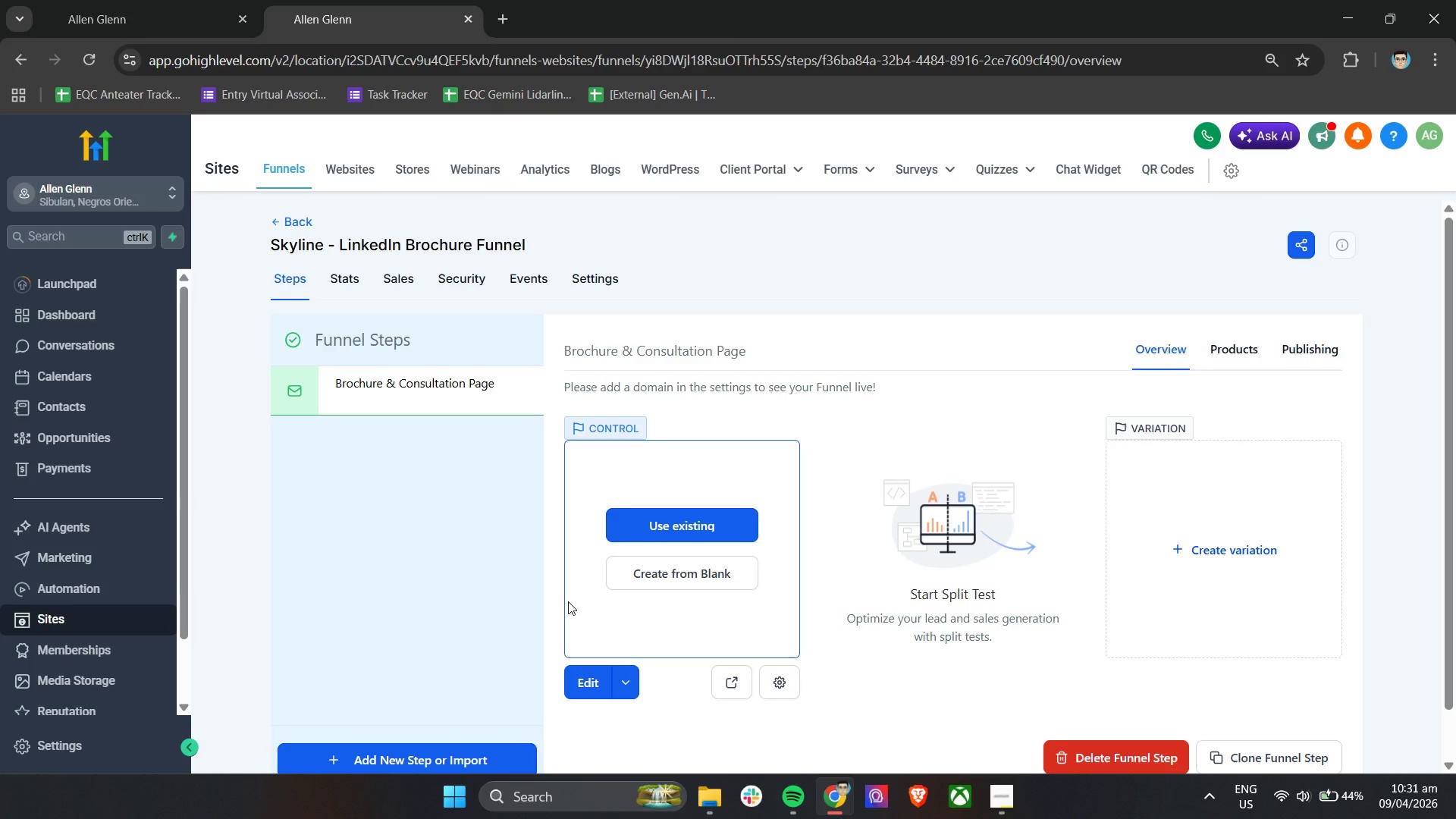 
left_click([583, 680])
 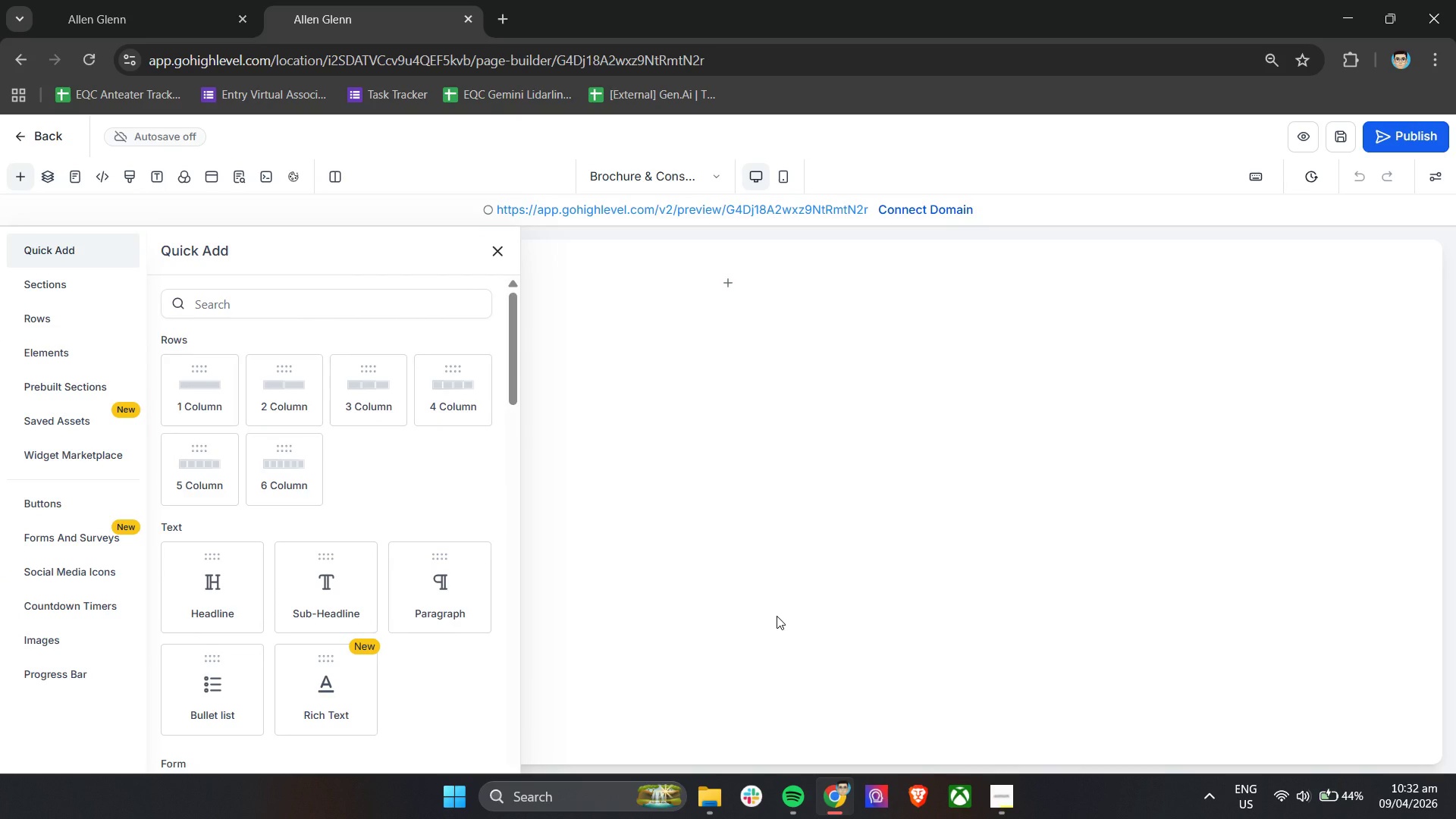 
wait(32.52)
 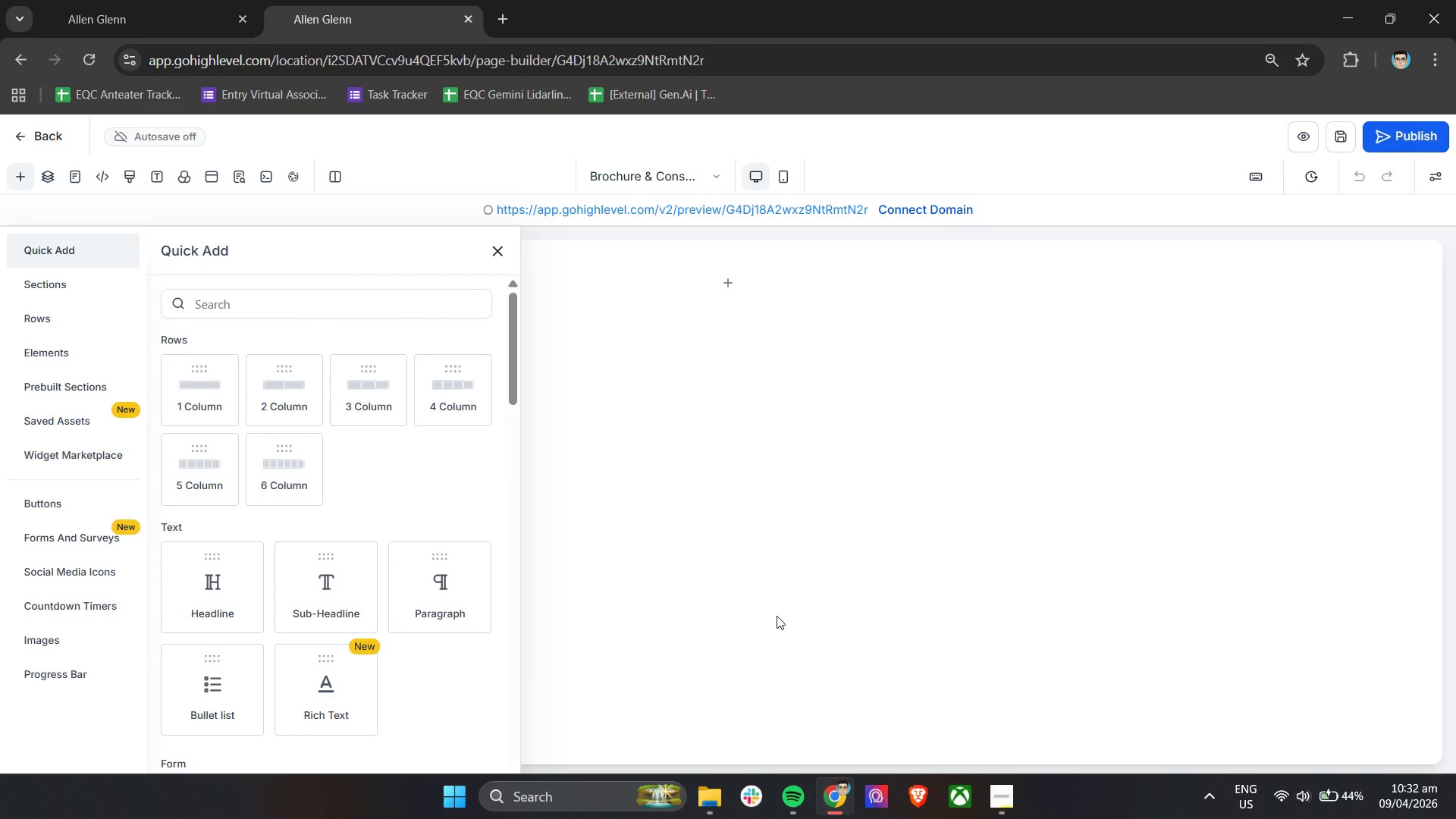 
left_click_drag(start_coordinate=[213, 400], to_coordinate=[707, 290])
 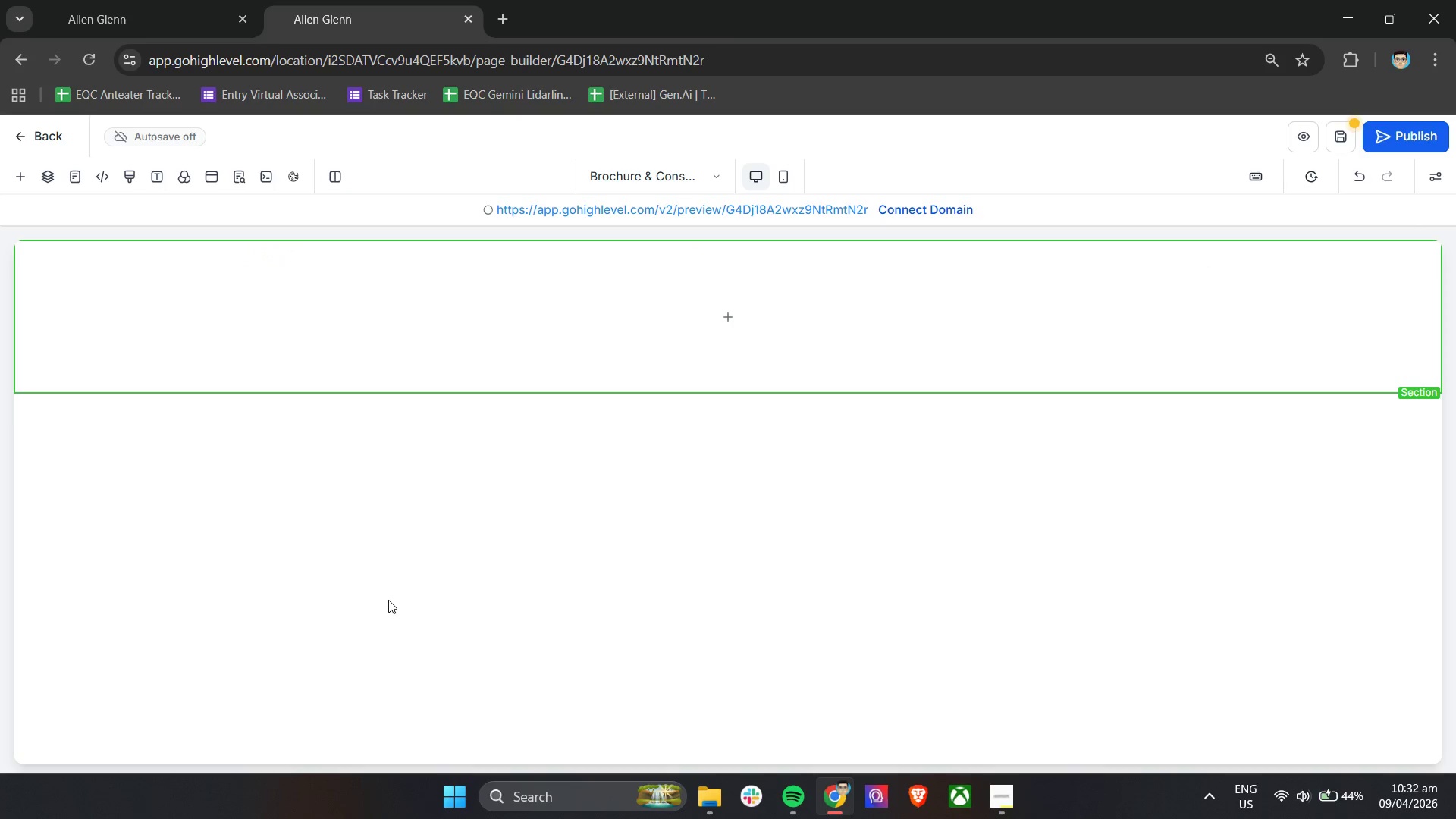 
left_click([585, 296])
 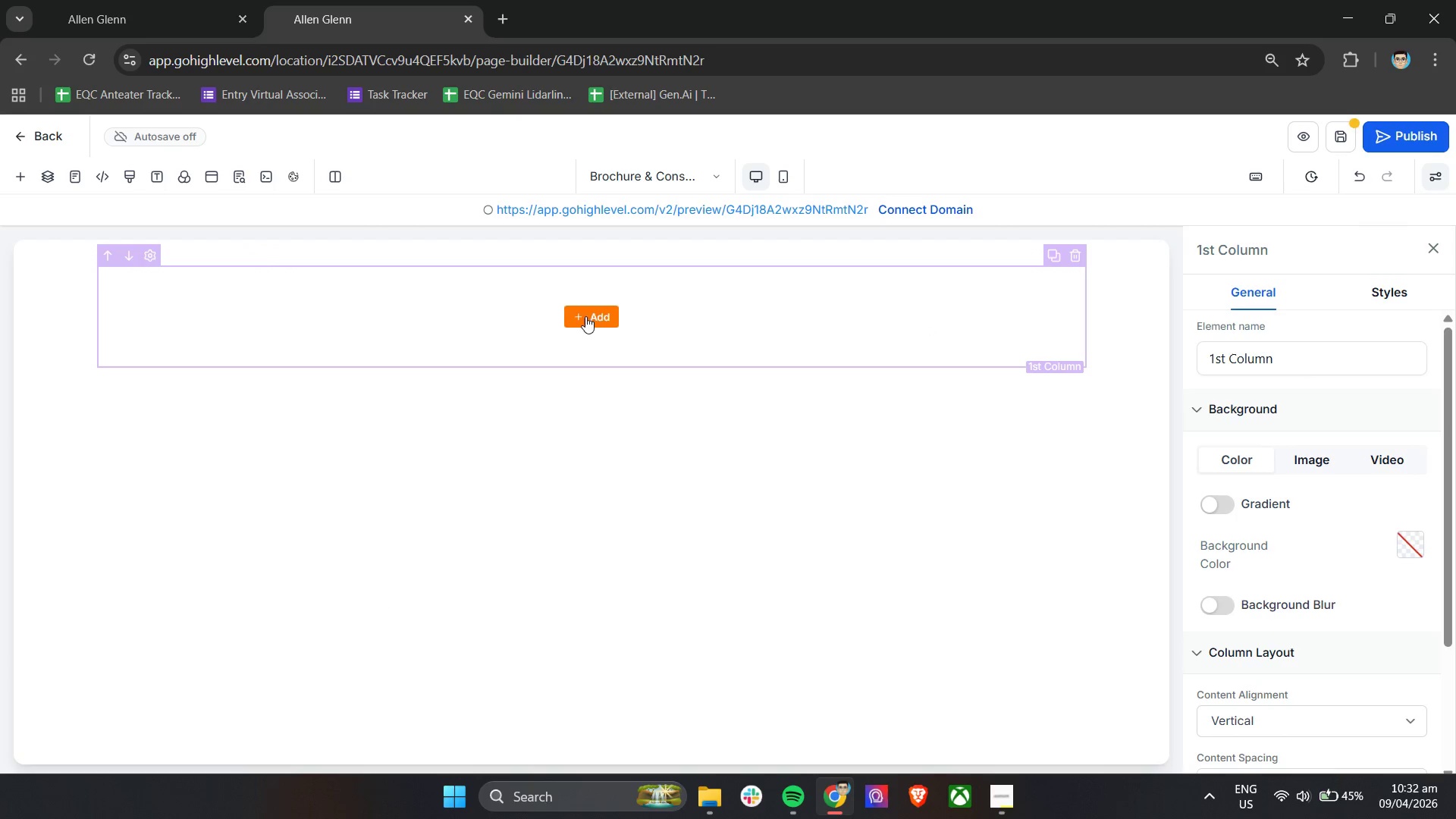 
left_click([1431, 250])
 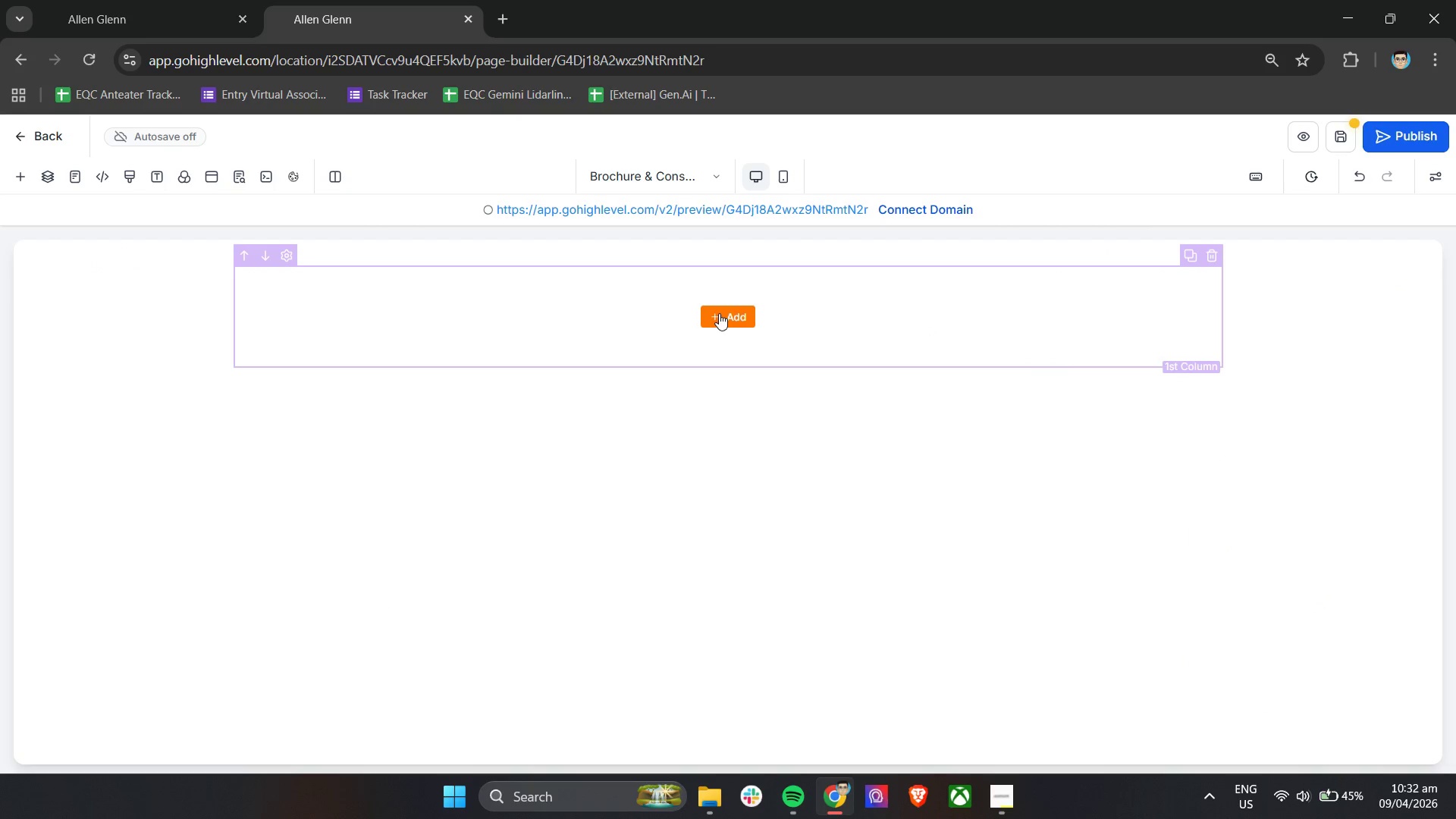 
left_click([719, 317])
 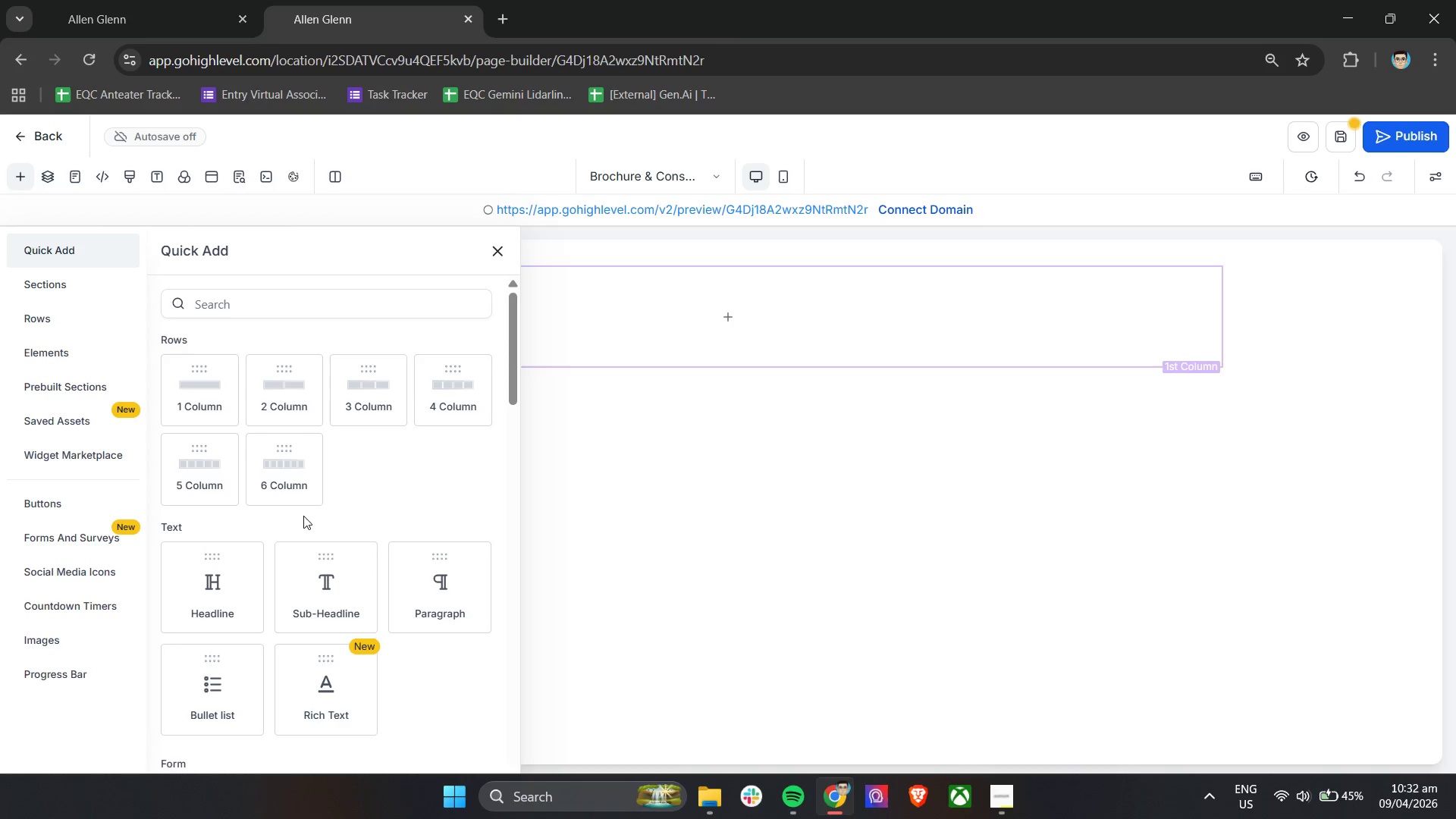 
left_click_drag(start_coordinate=[223, 582], to_coordinate=[731, 290])
 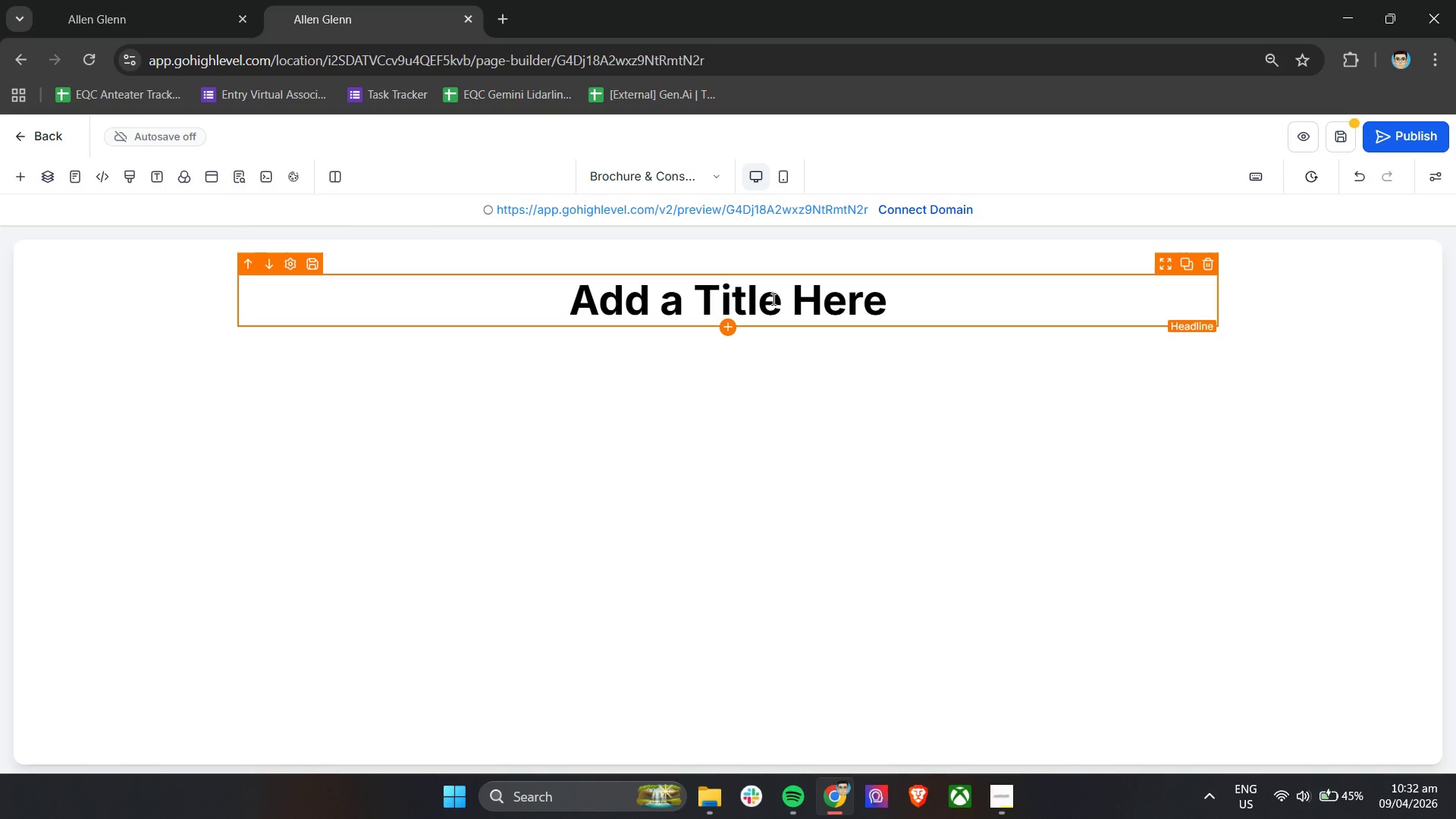 
double_click([772, 299])
 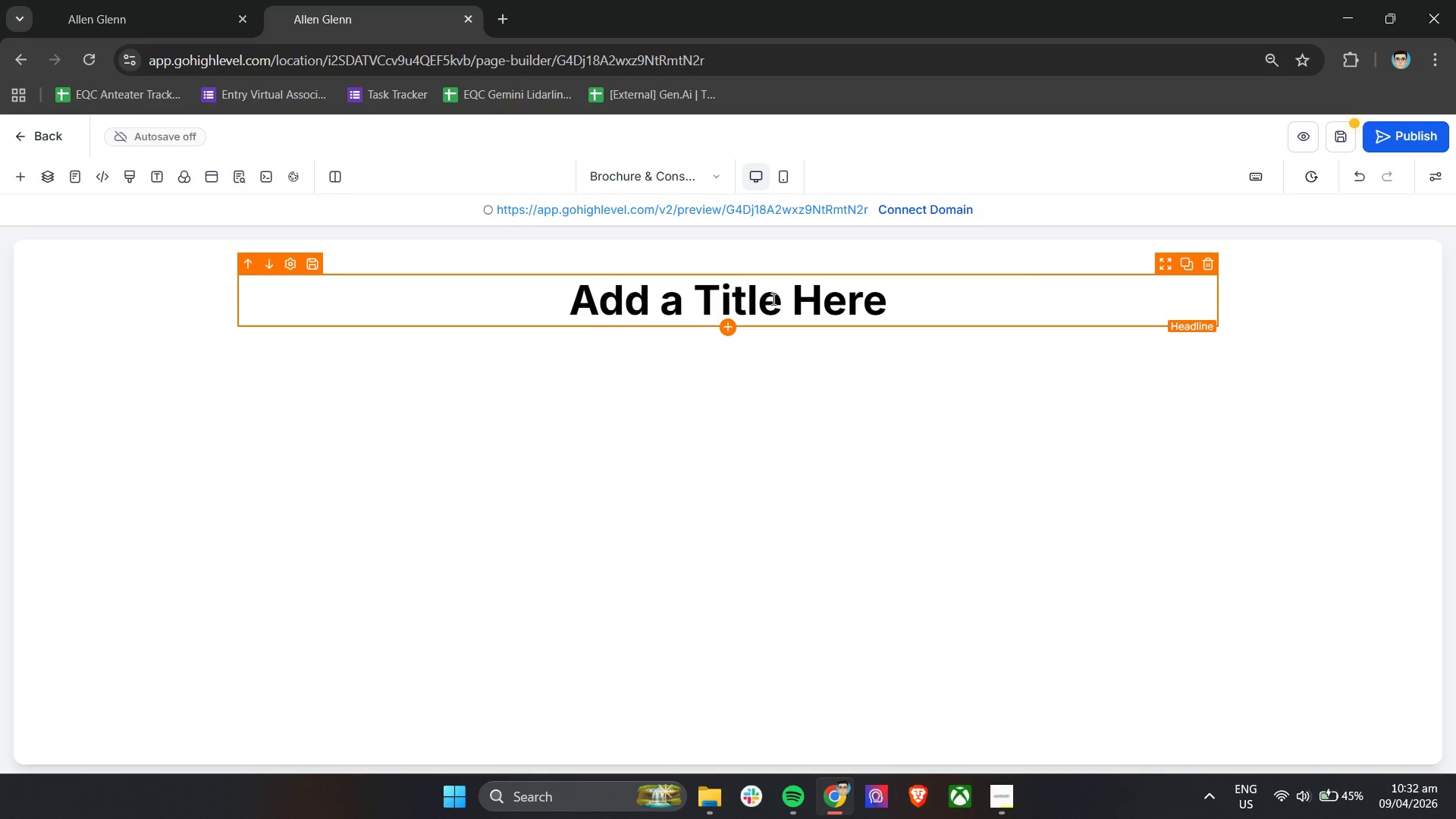 
triple_click([772, 299])
 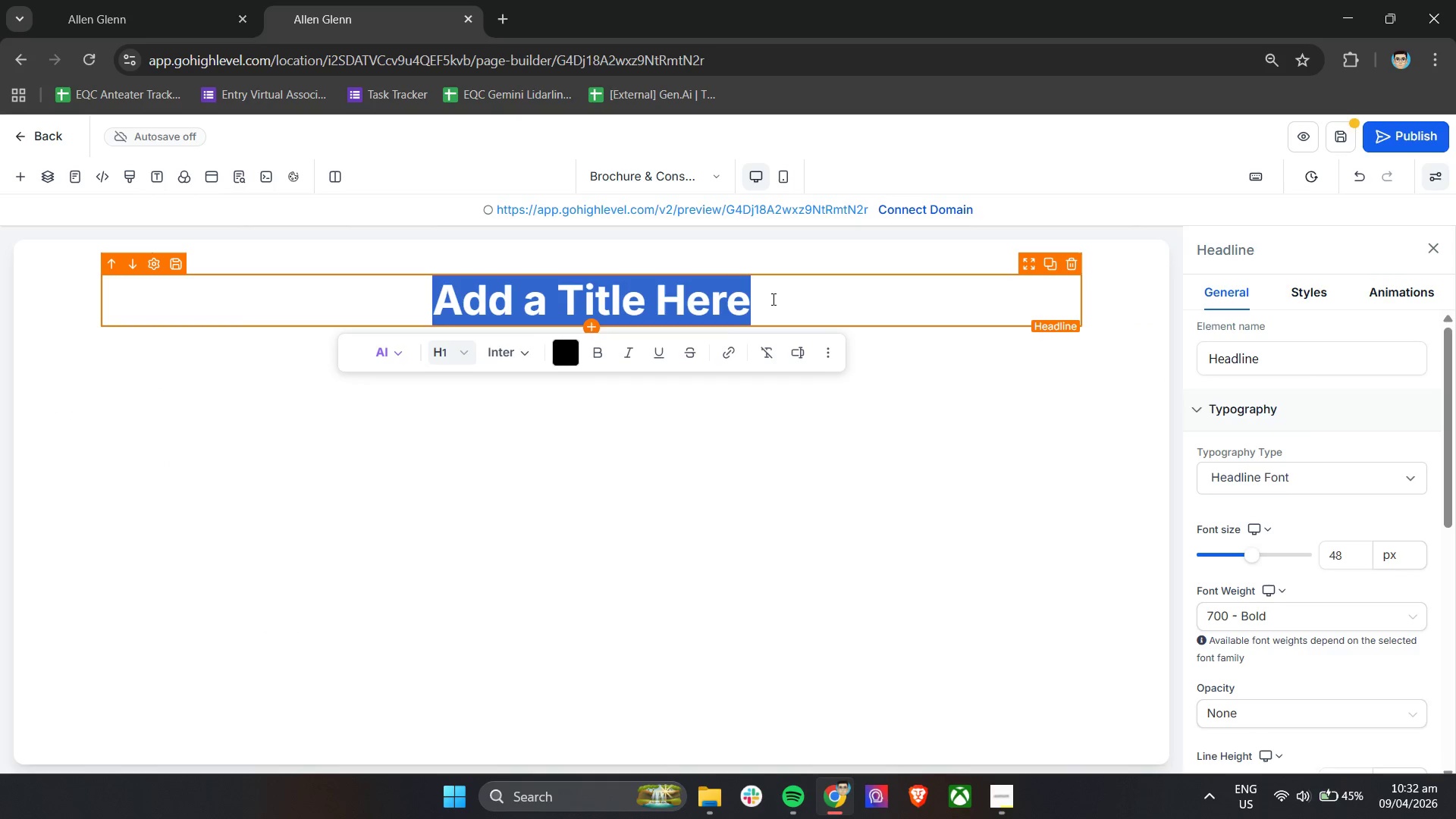 
type(Temporary)
 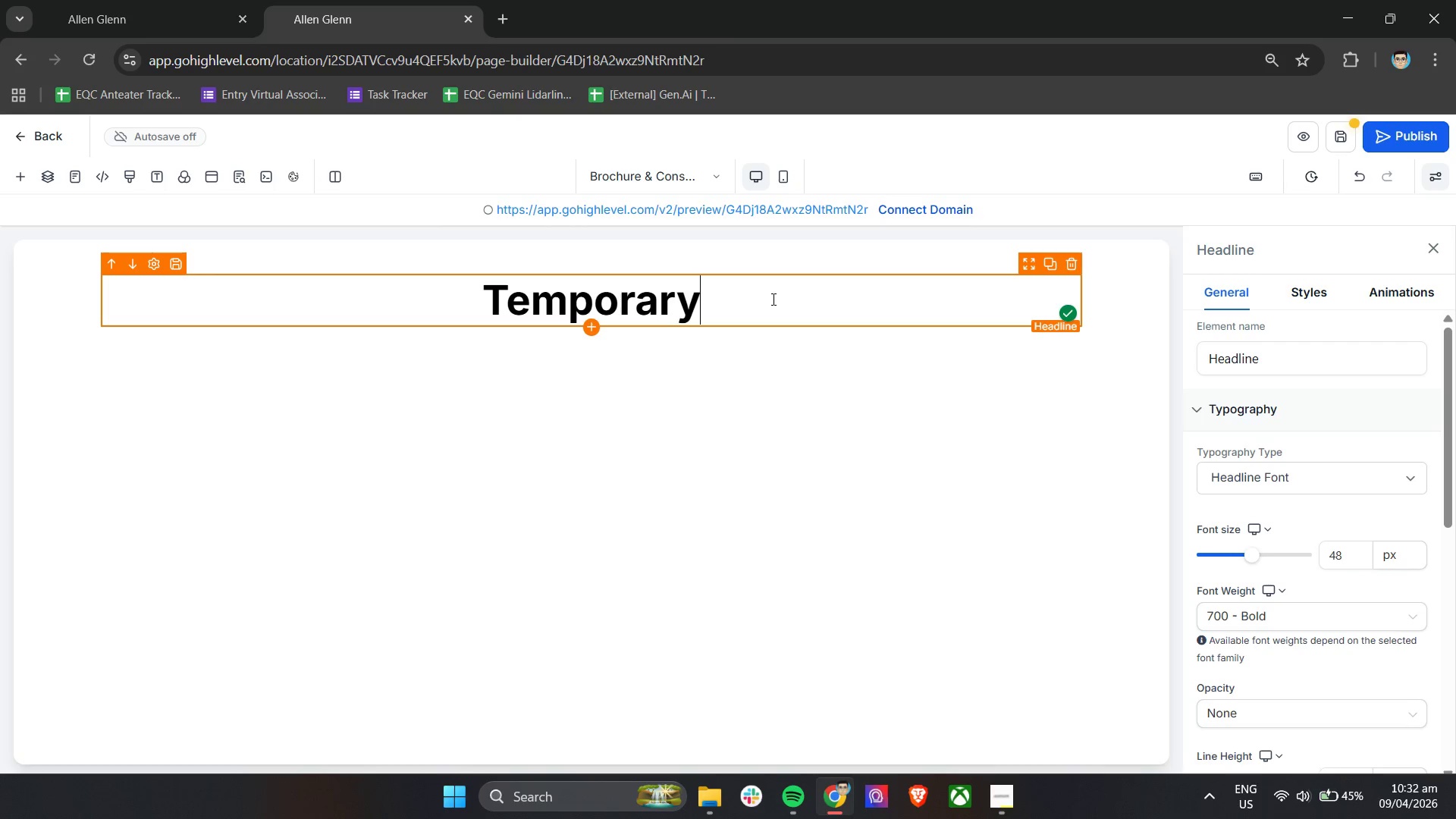 
type( Structure Solutions for Operational Space Constrains)
key(Backspace)
type(ts)
 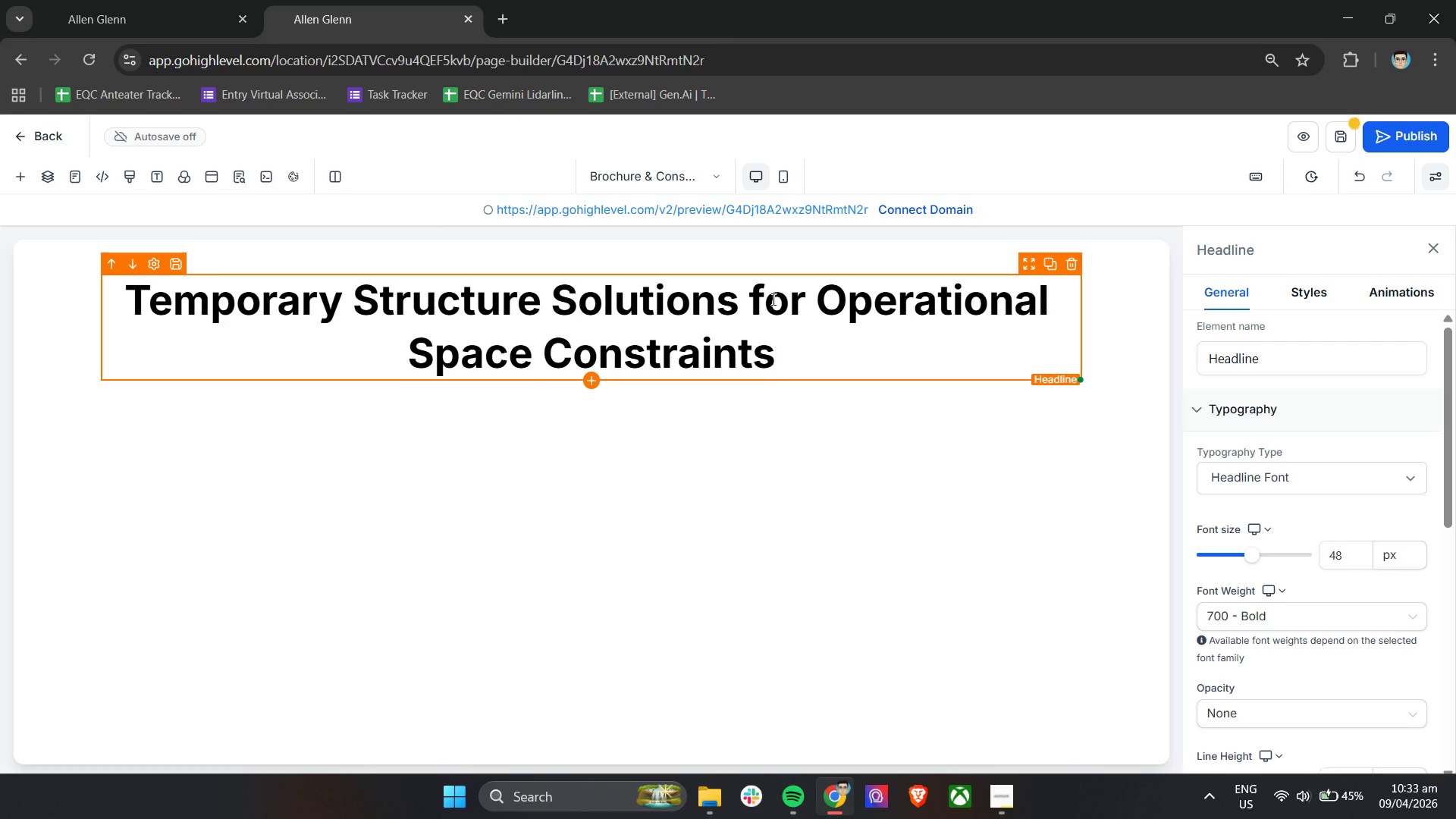 
left_click([720, 465])
 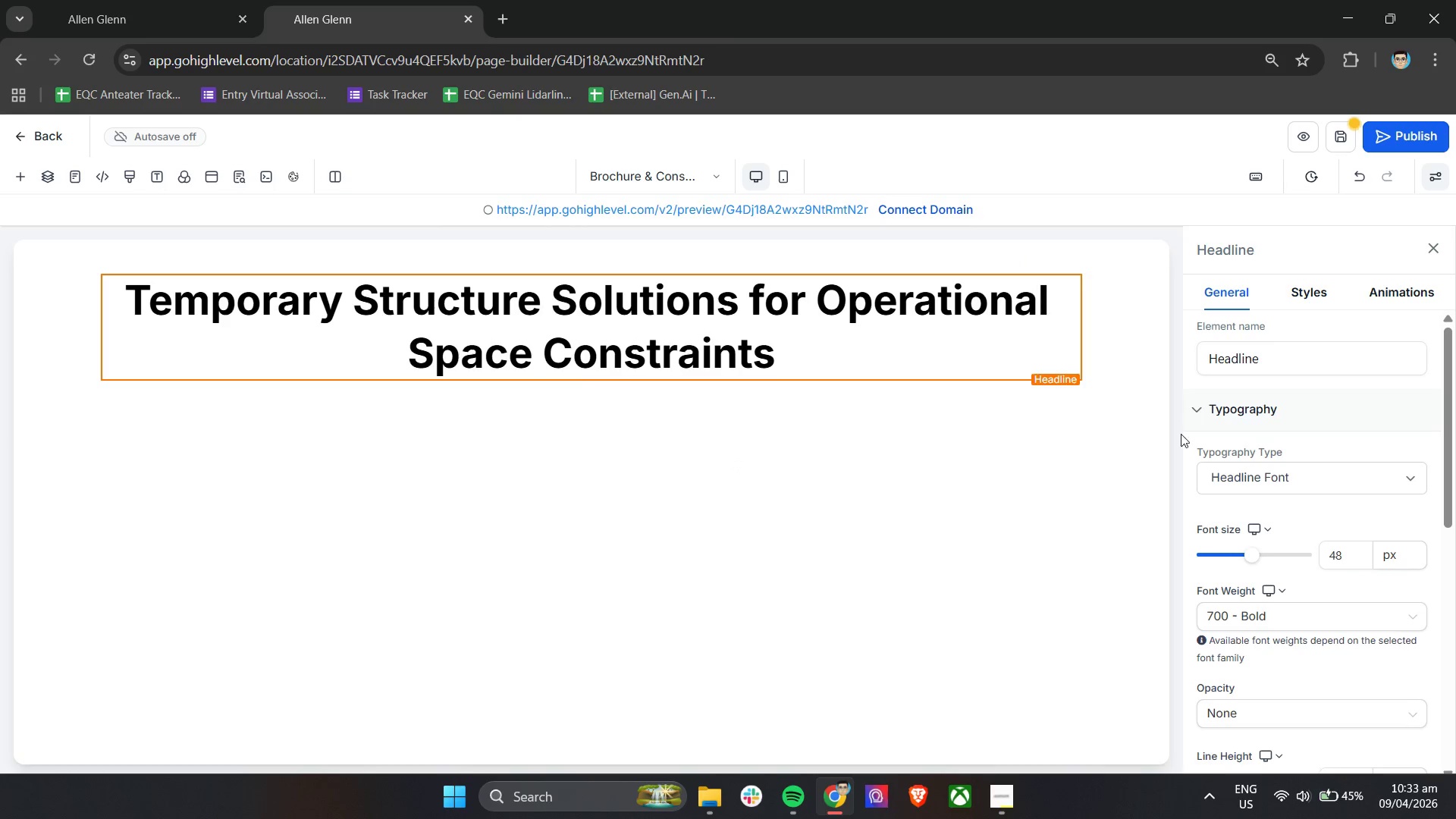 
scroll: coordinate [1294, 671], scroll_direction: down, amount: 8.0
 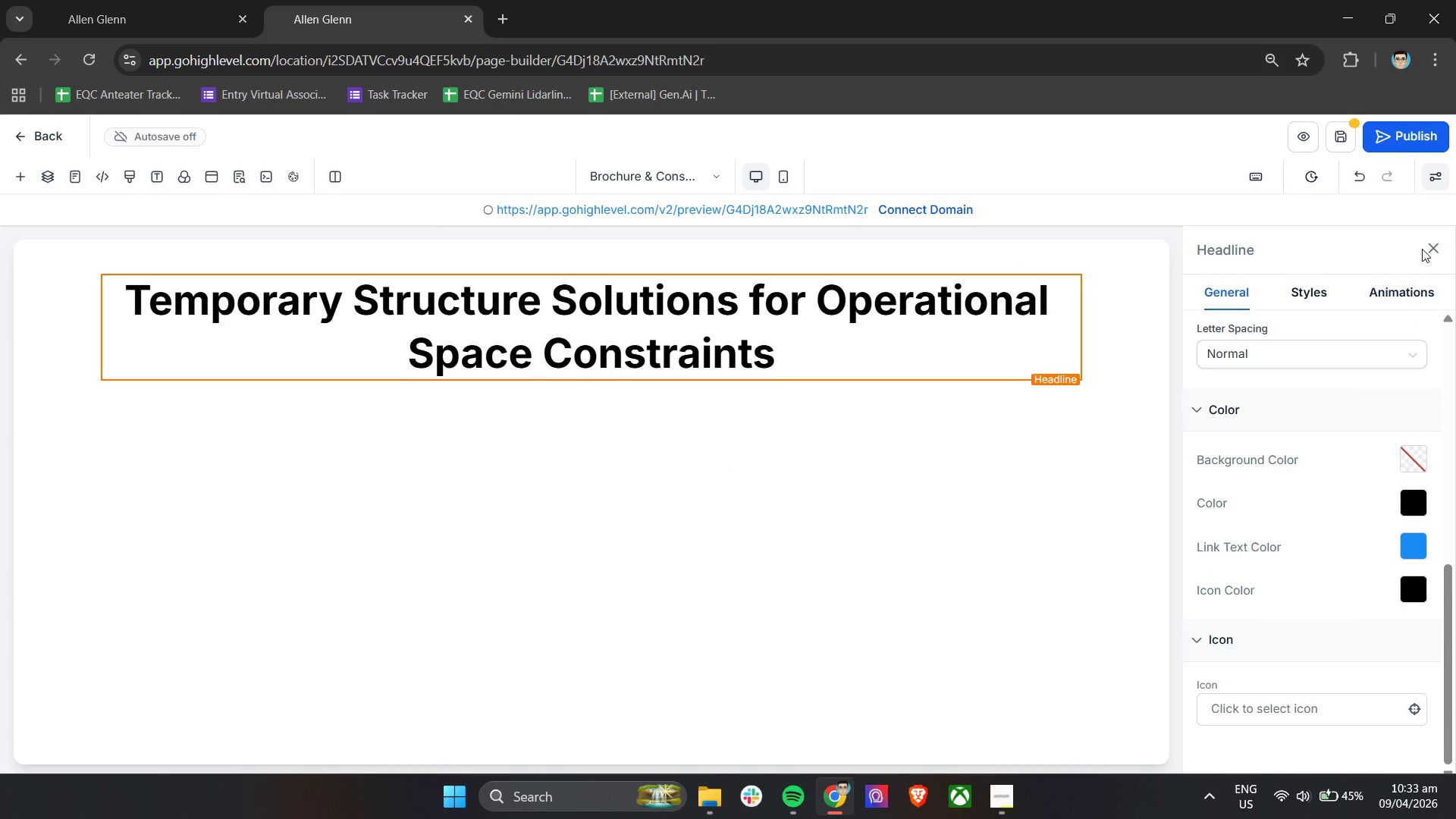 
left_click([1426, 244])
 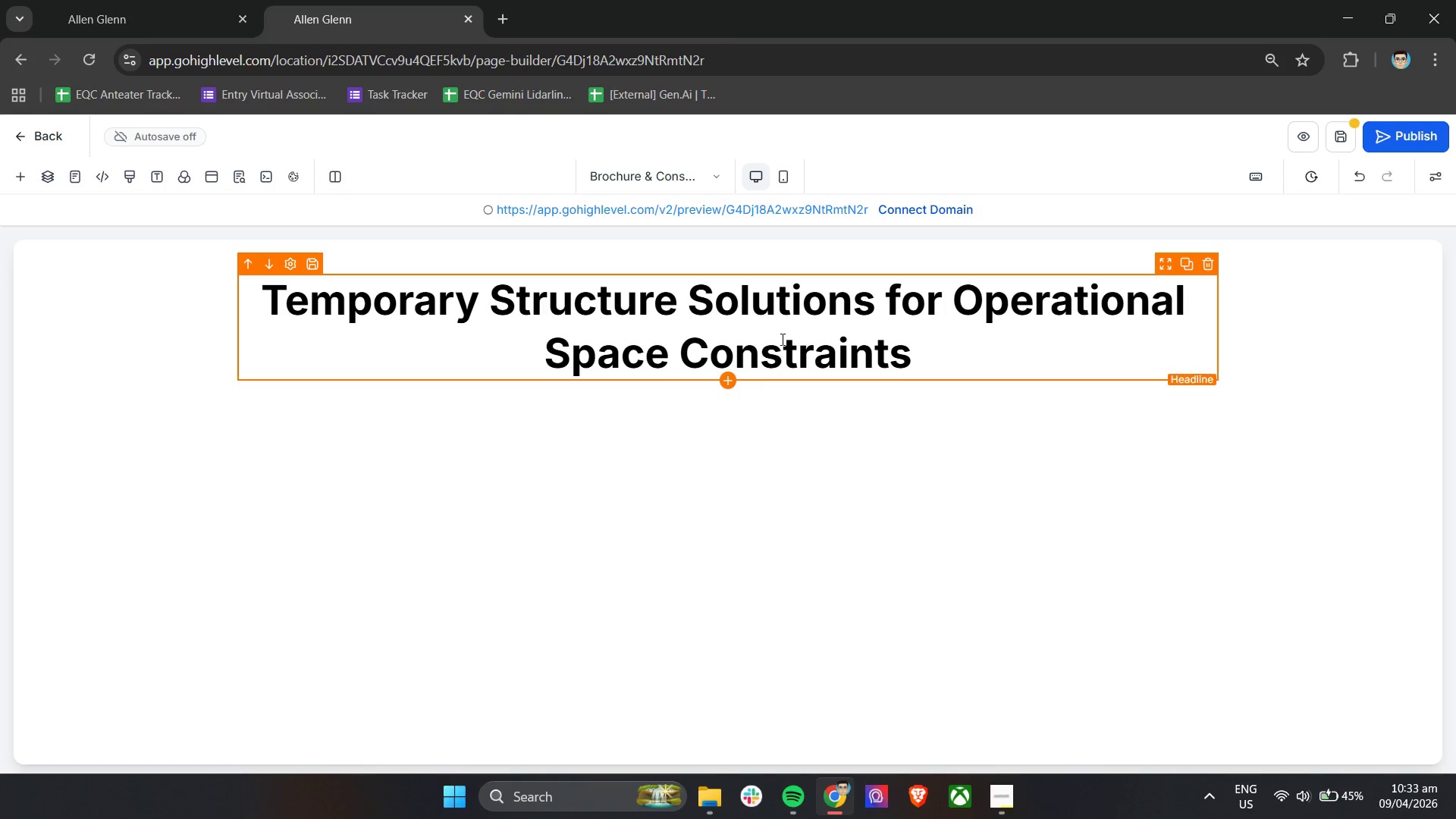 
left_click([730, 379])
 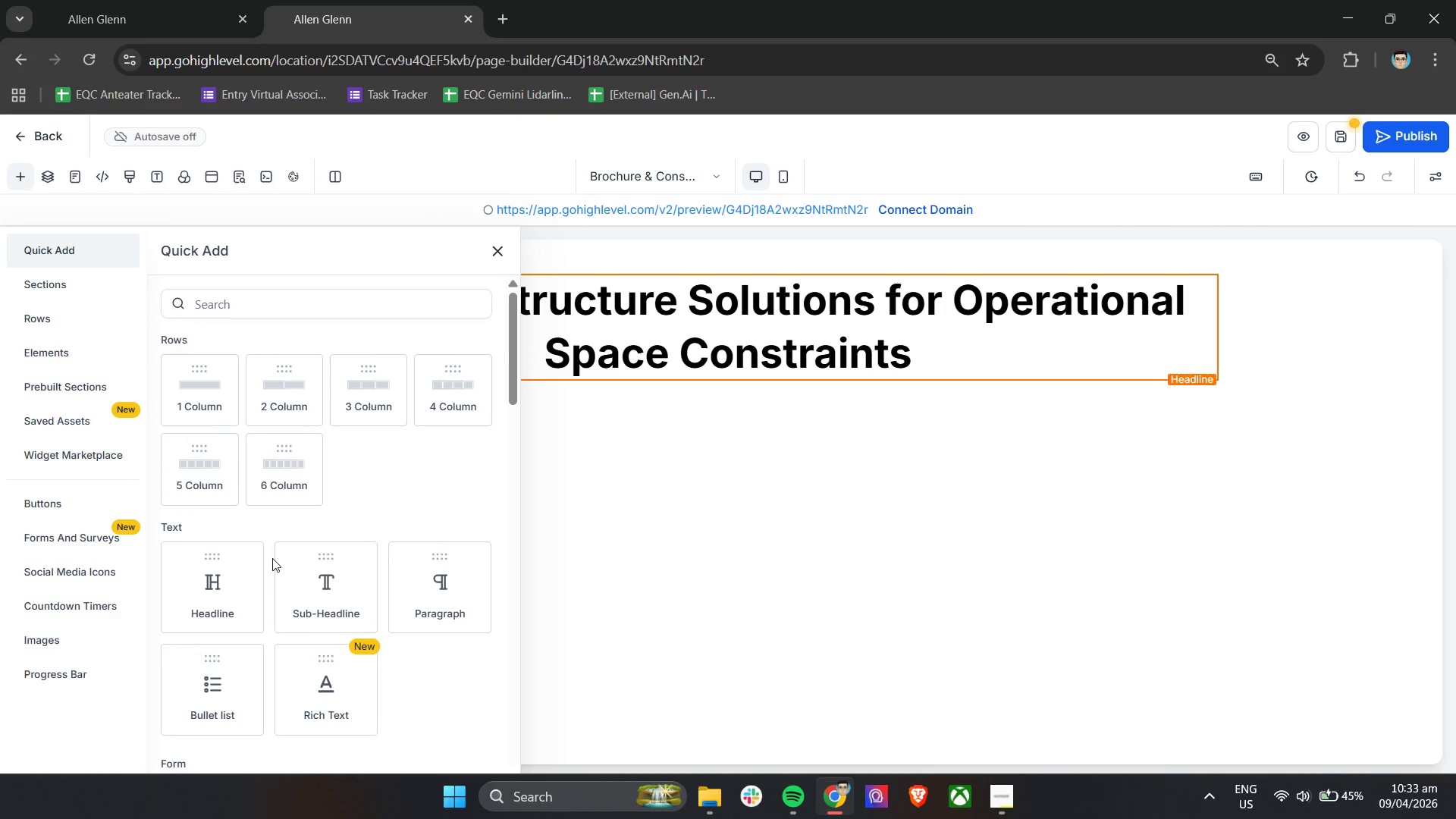 
left_click_drag(start_coordinate=[313, 590], to_coordinate=[728, 371])
 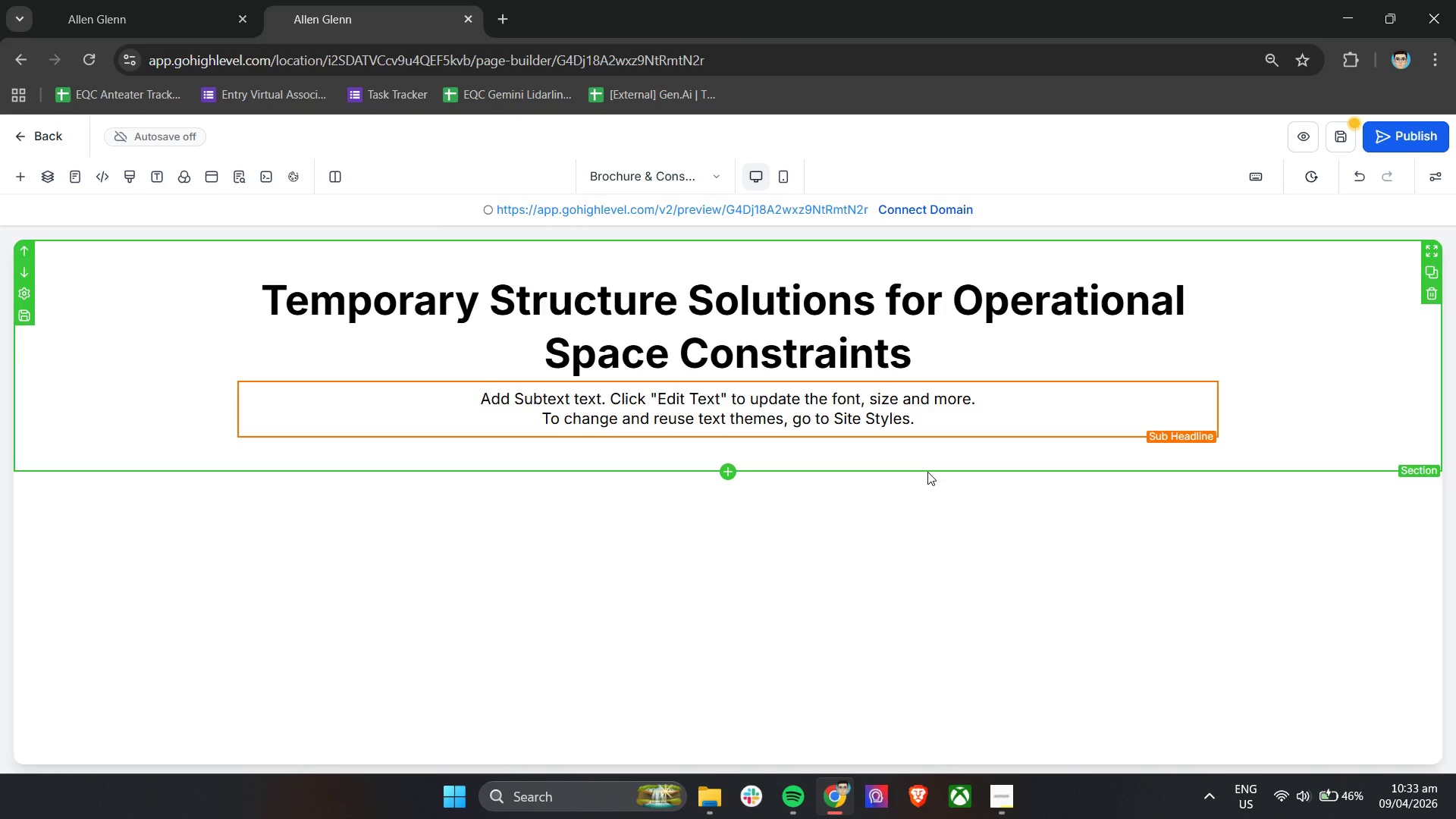 
wait(7.0)
 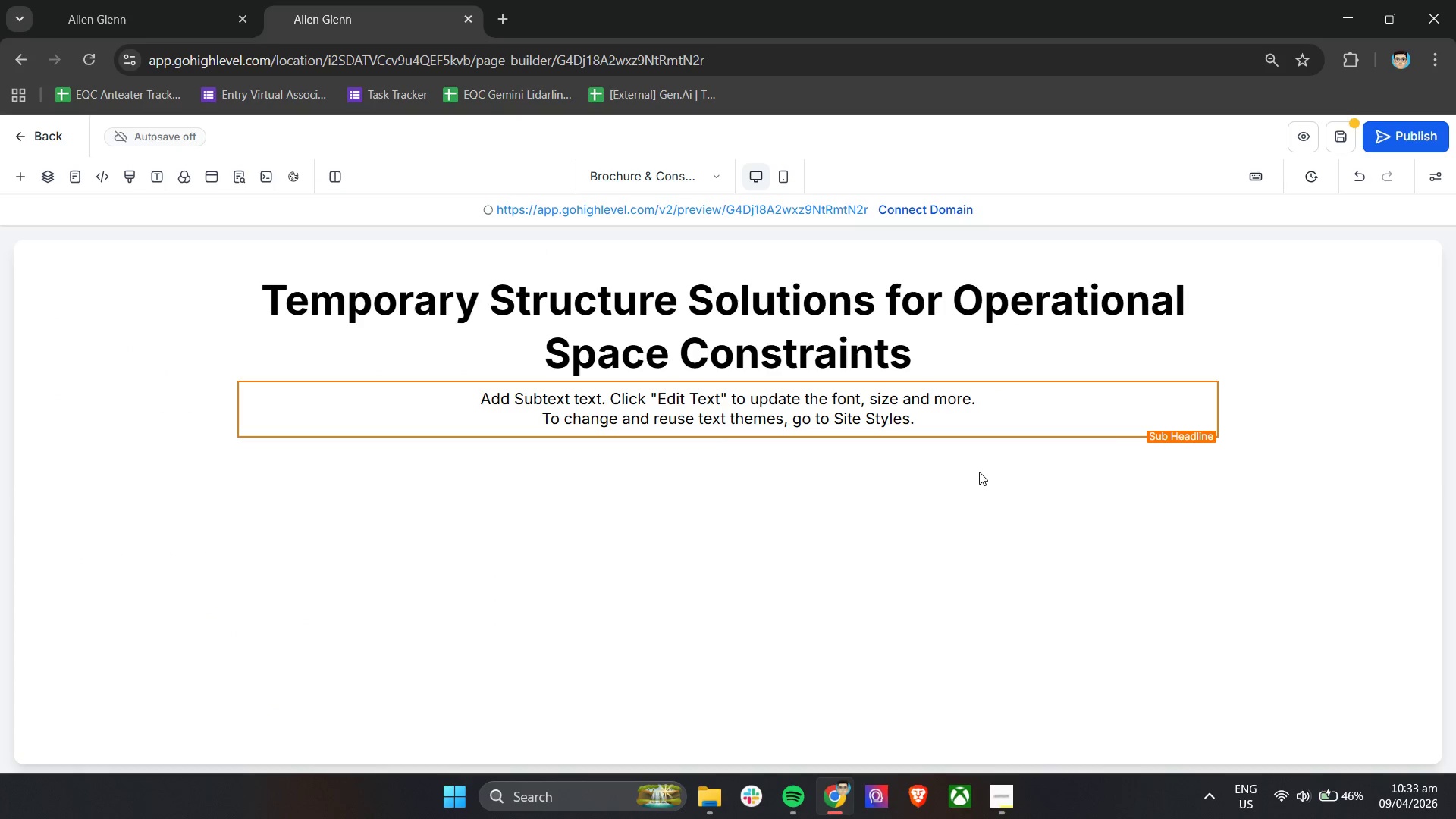 
double_click([808, 415])
 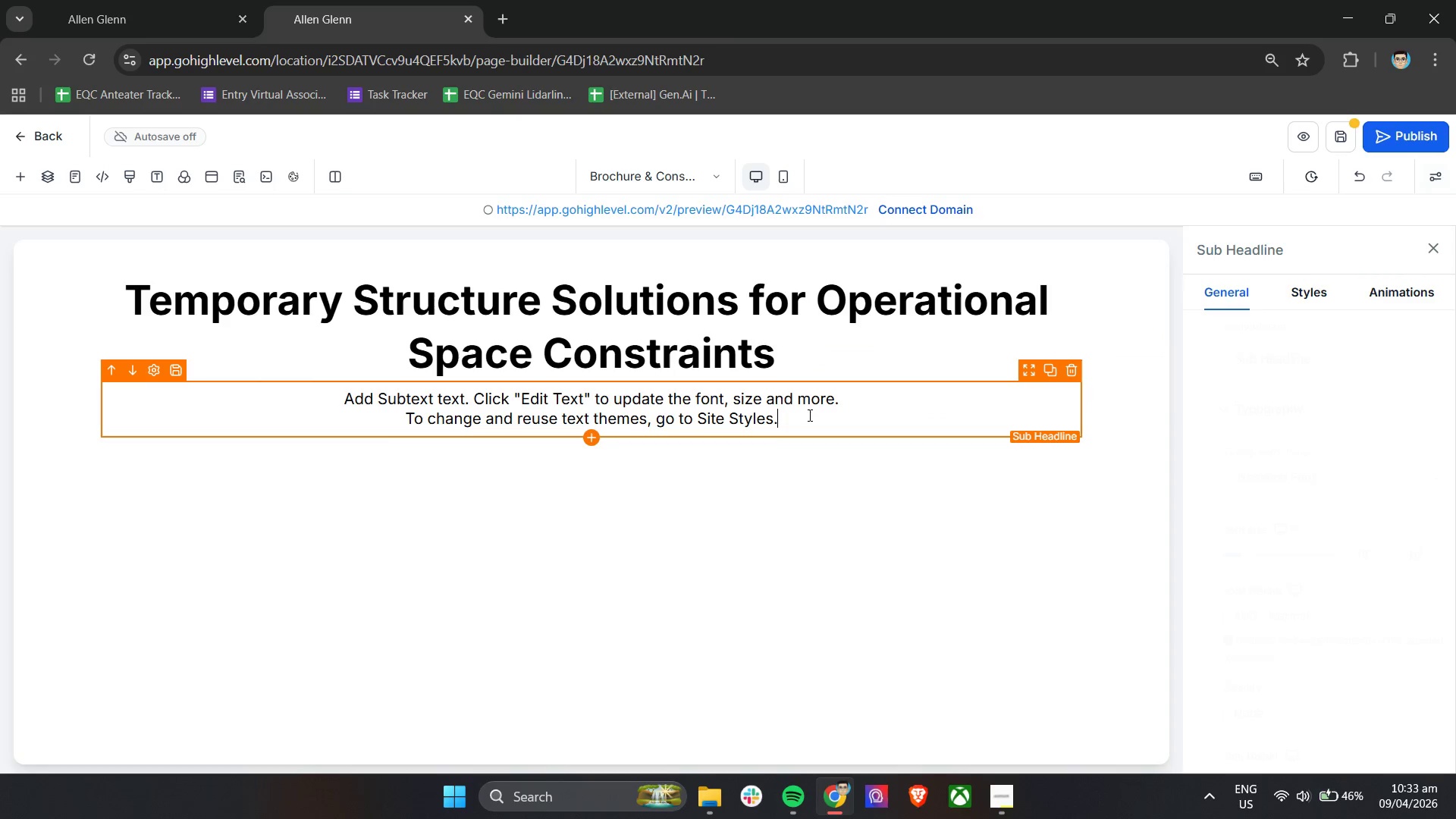 
triple_click([808, 415])
 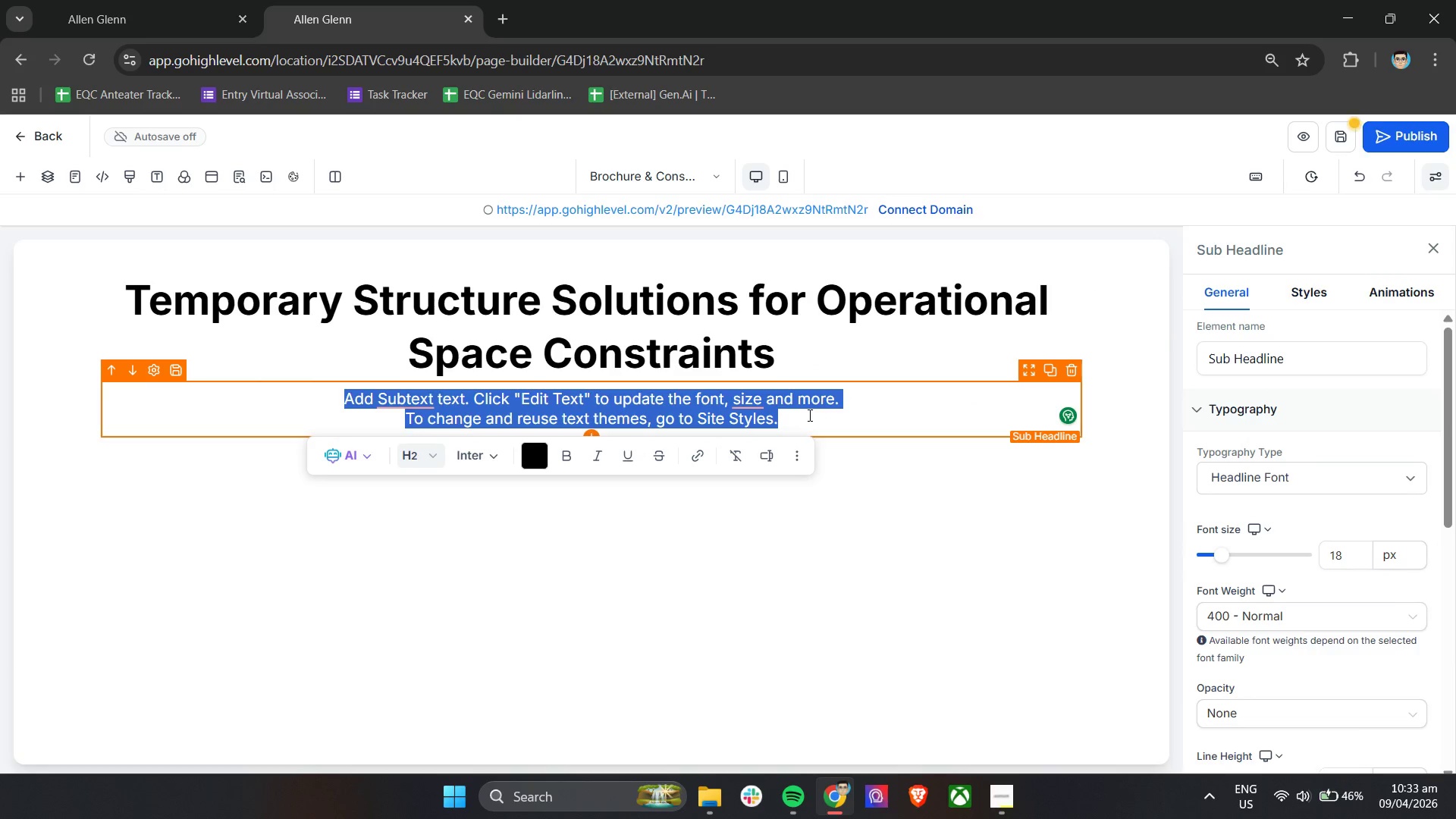 
key(Backspace)
type(Climate-controle)
key(Backspace)
key(Backspace)
type(led)
key(Backspace)
key(Backspace)
type(led, hed)
key(Backspace)
type(vy-duty structures designed for manufcaturing )
key(Backspace)
type(, logiscti)
key(Backspace)
key(Backspace)
key(Backspace)
type(tics)
 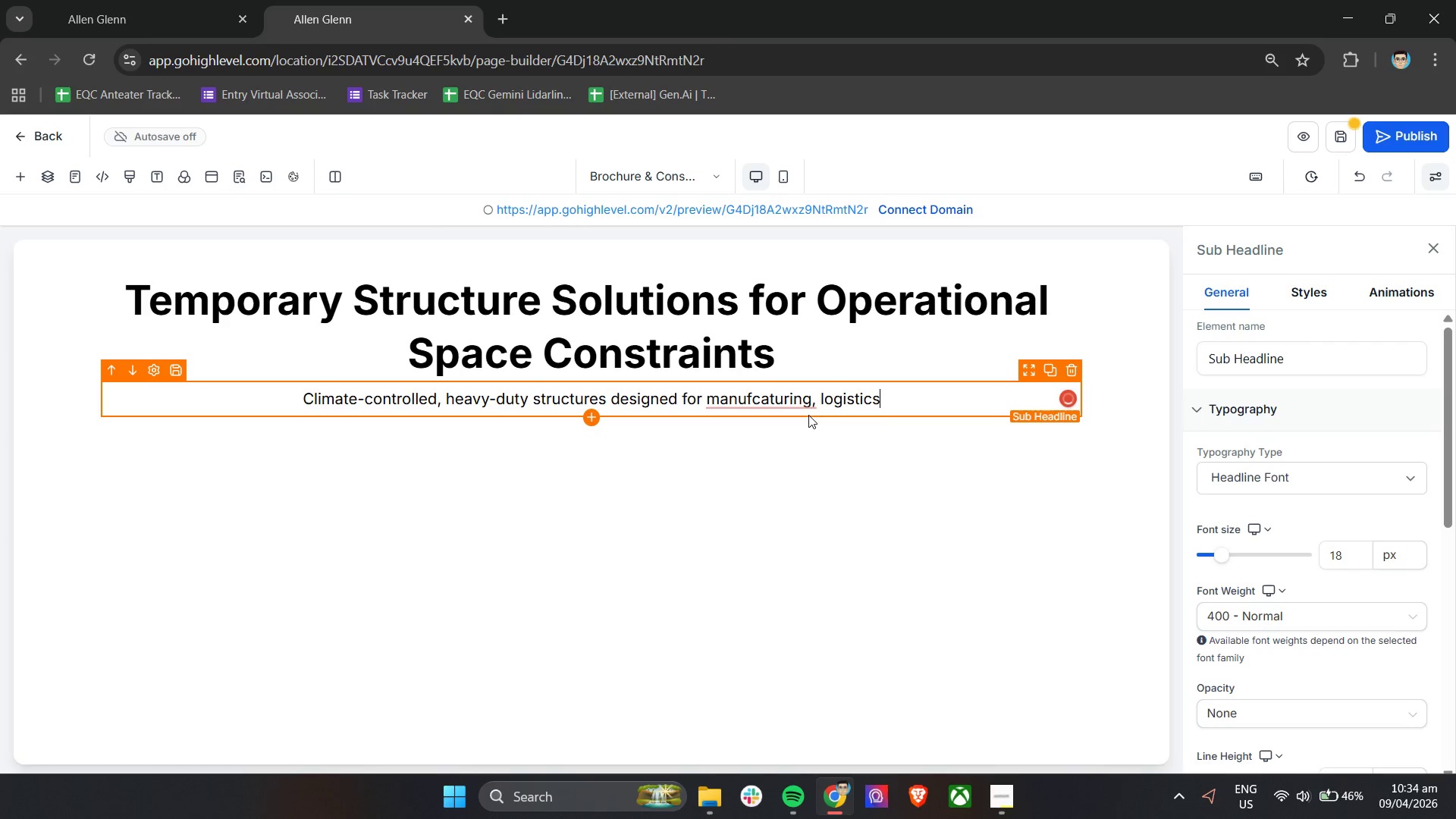 
left_click([760, 400])
 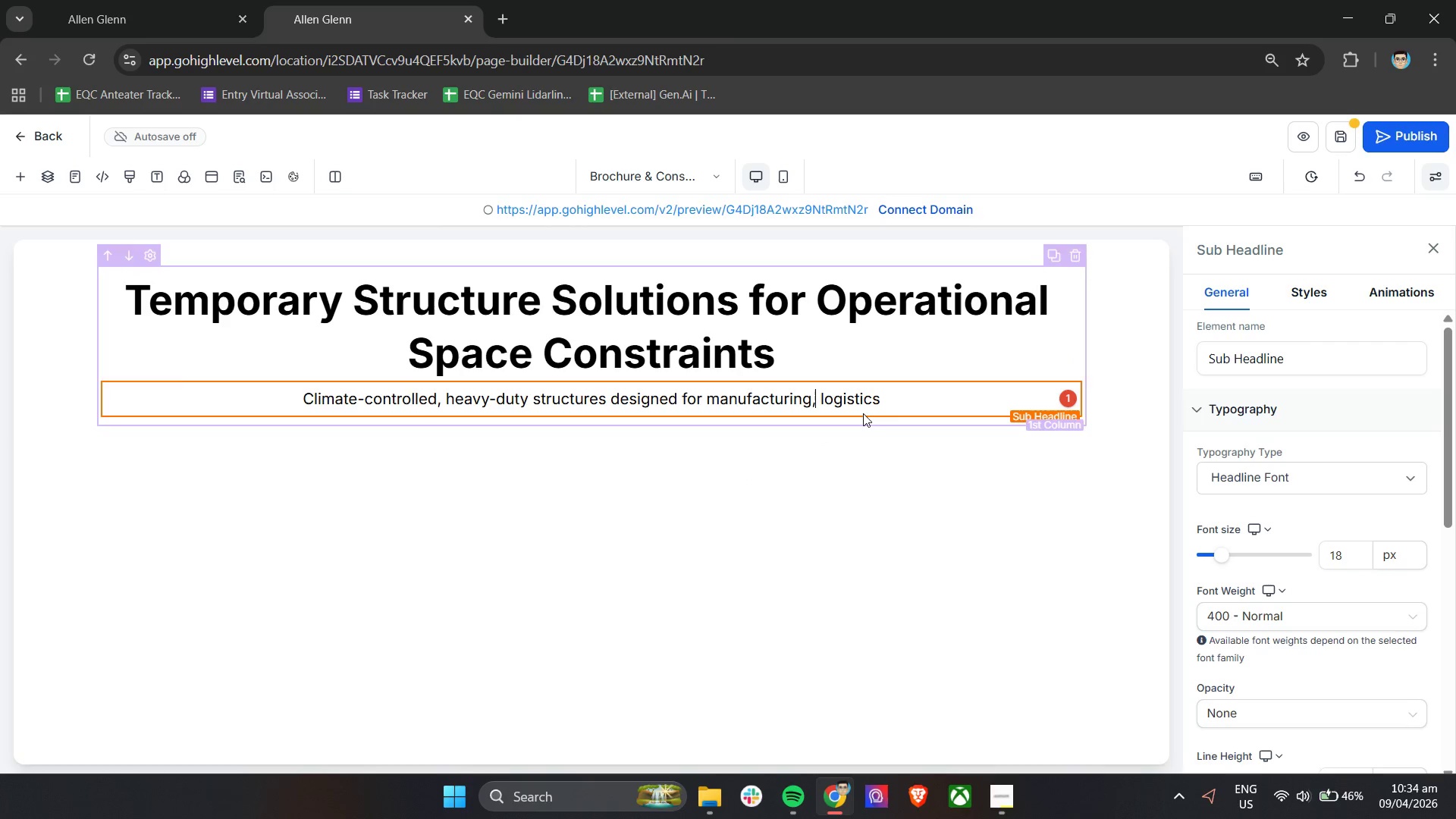 
left_click([893, 398])
 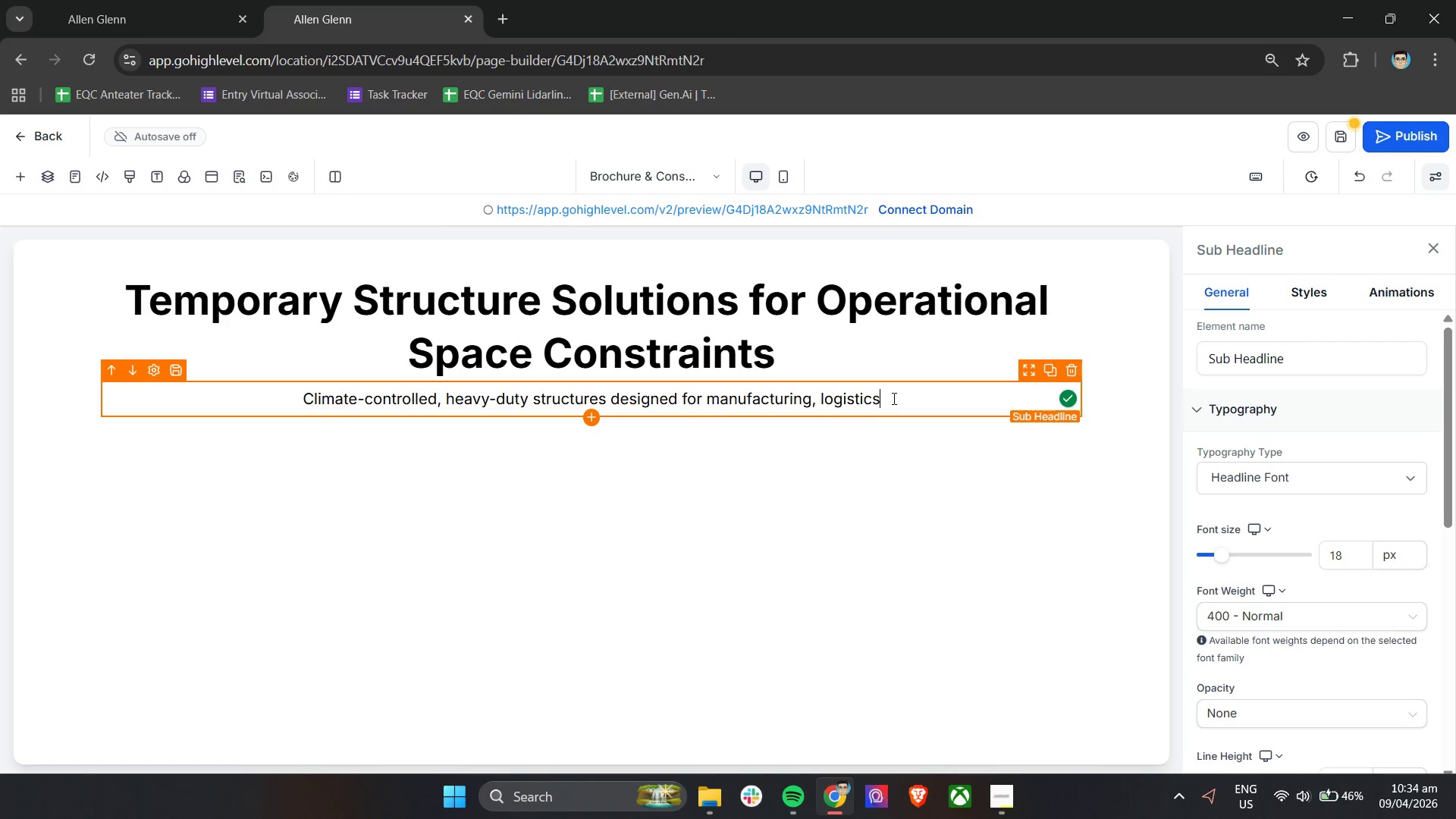 
type(, and industrial site expansion)
 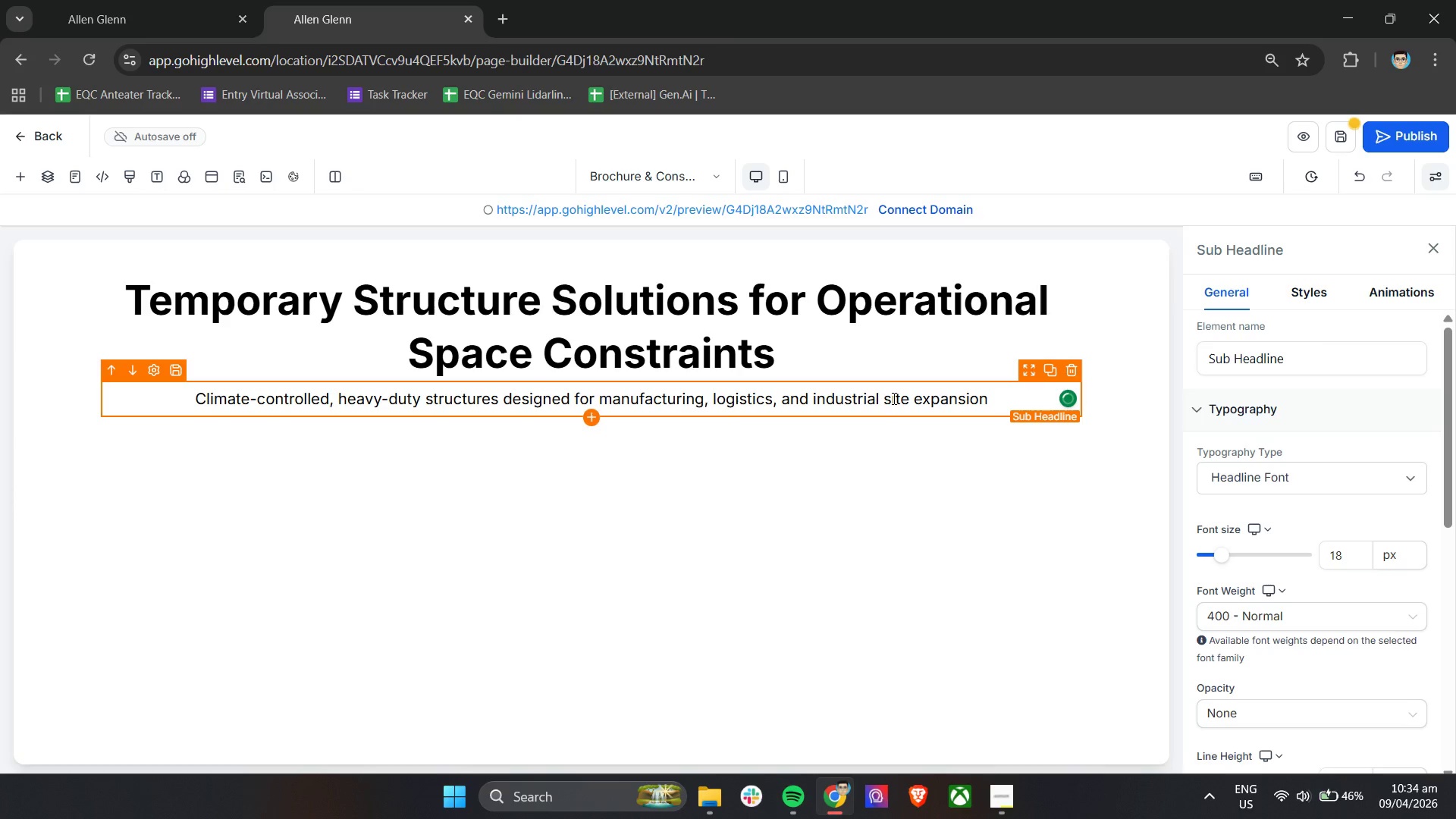 
left_click([845, 474])
 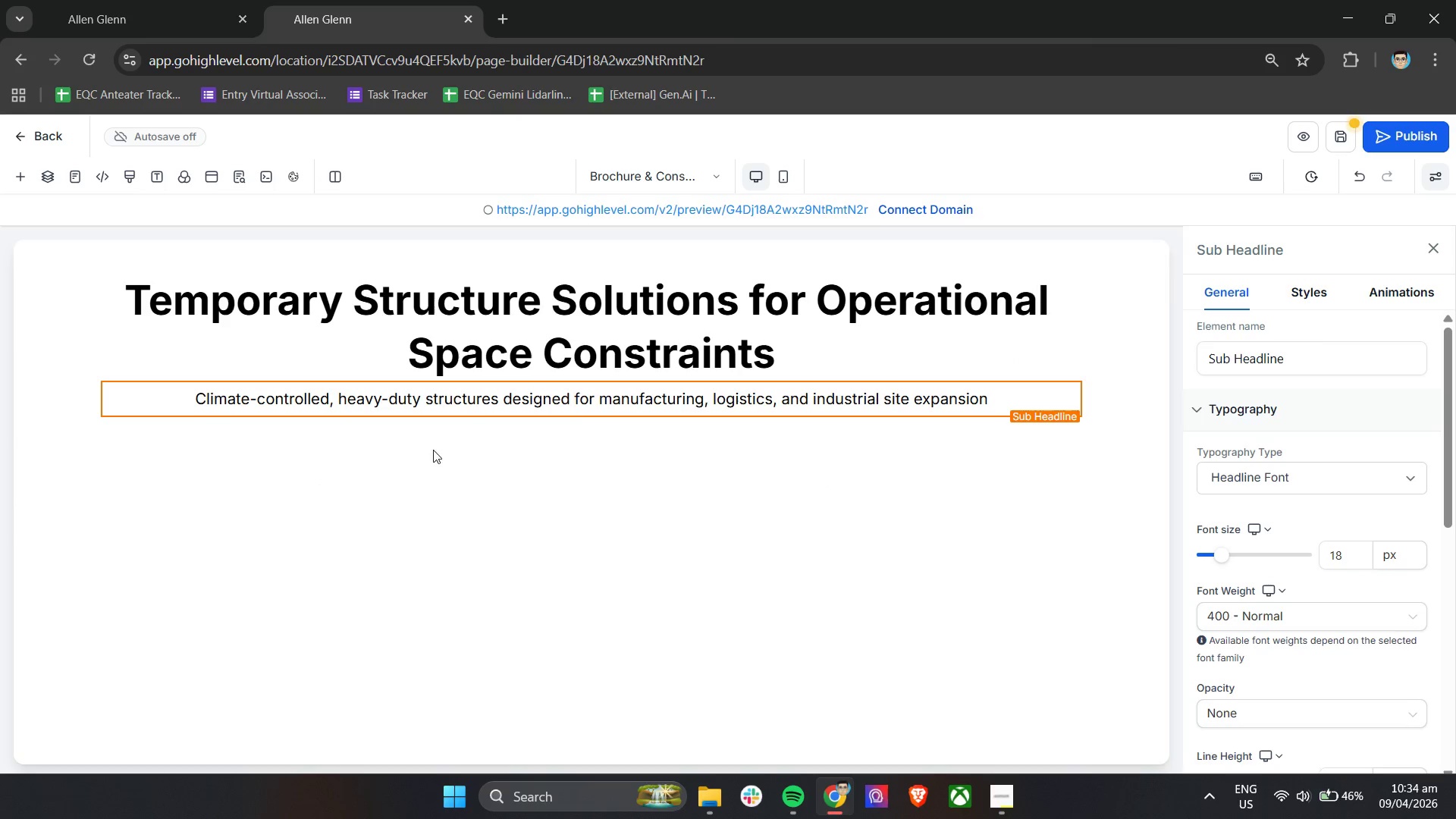 
wait(7.91)
 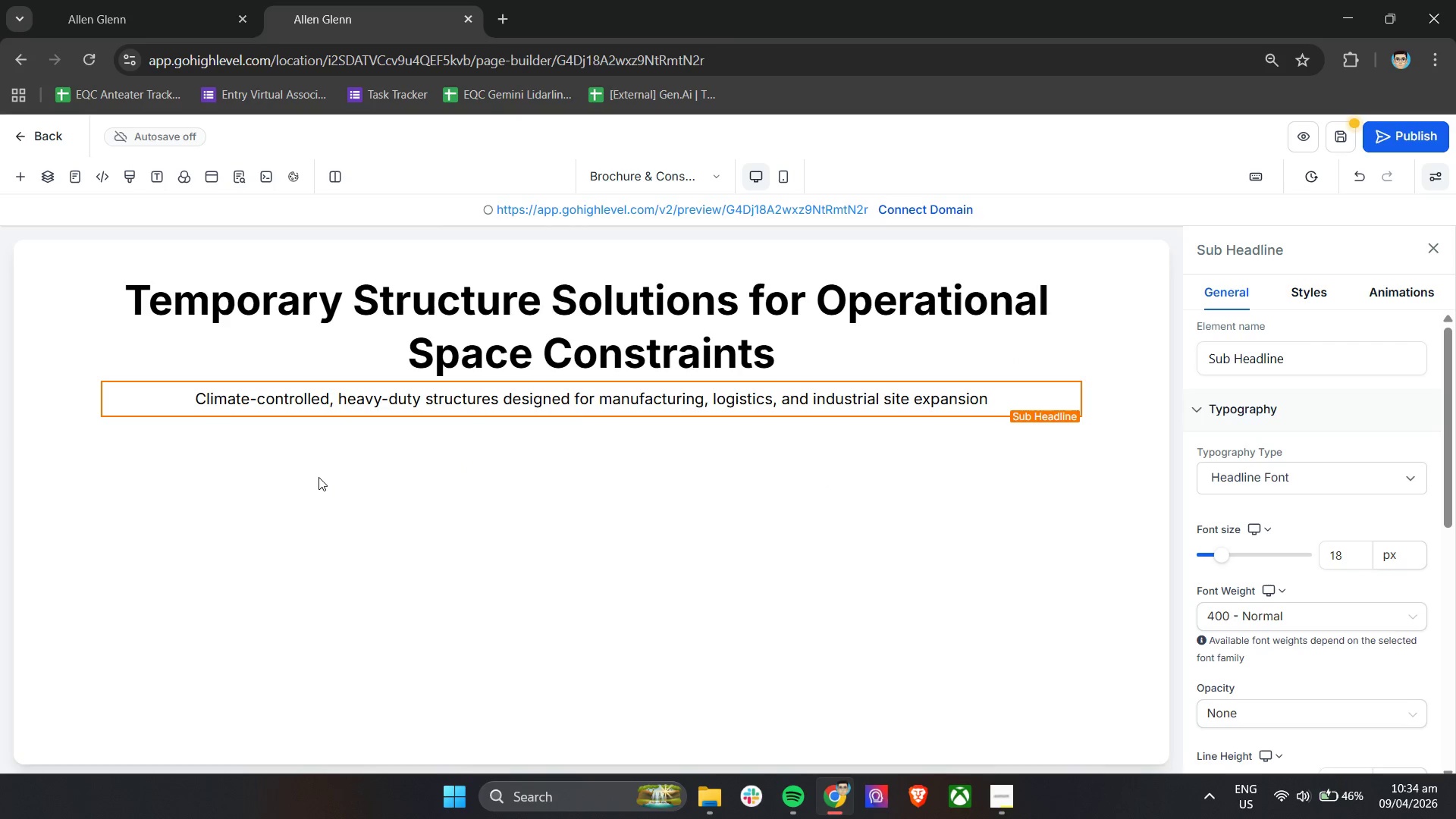 
left_click([592, 431])
 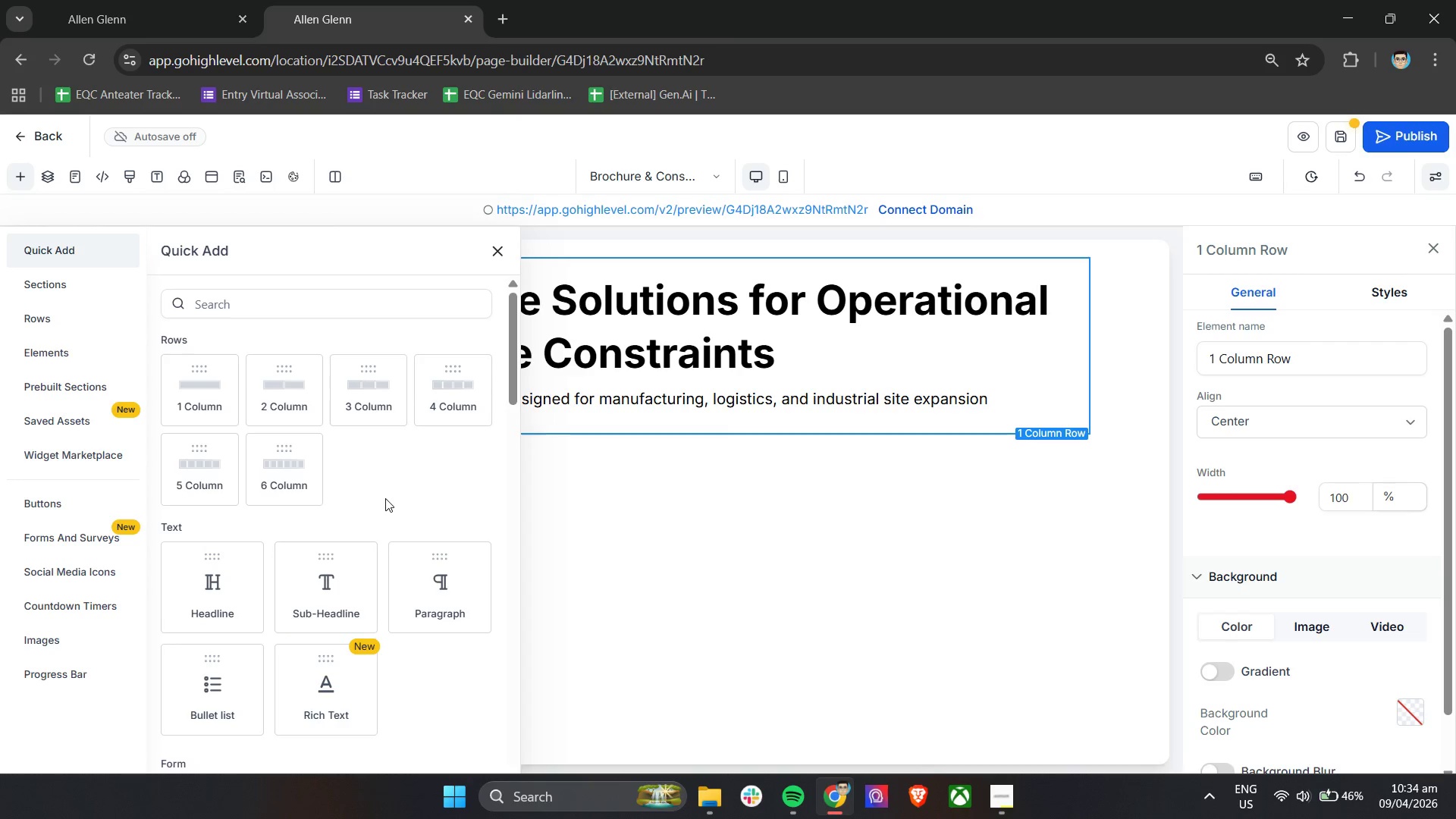 
wait(5.75)
 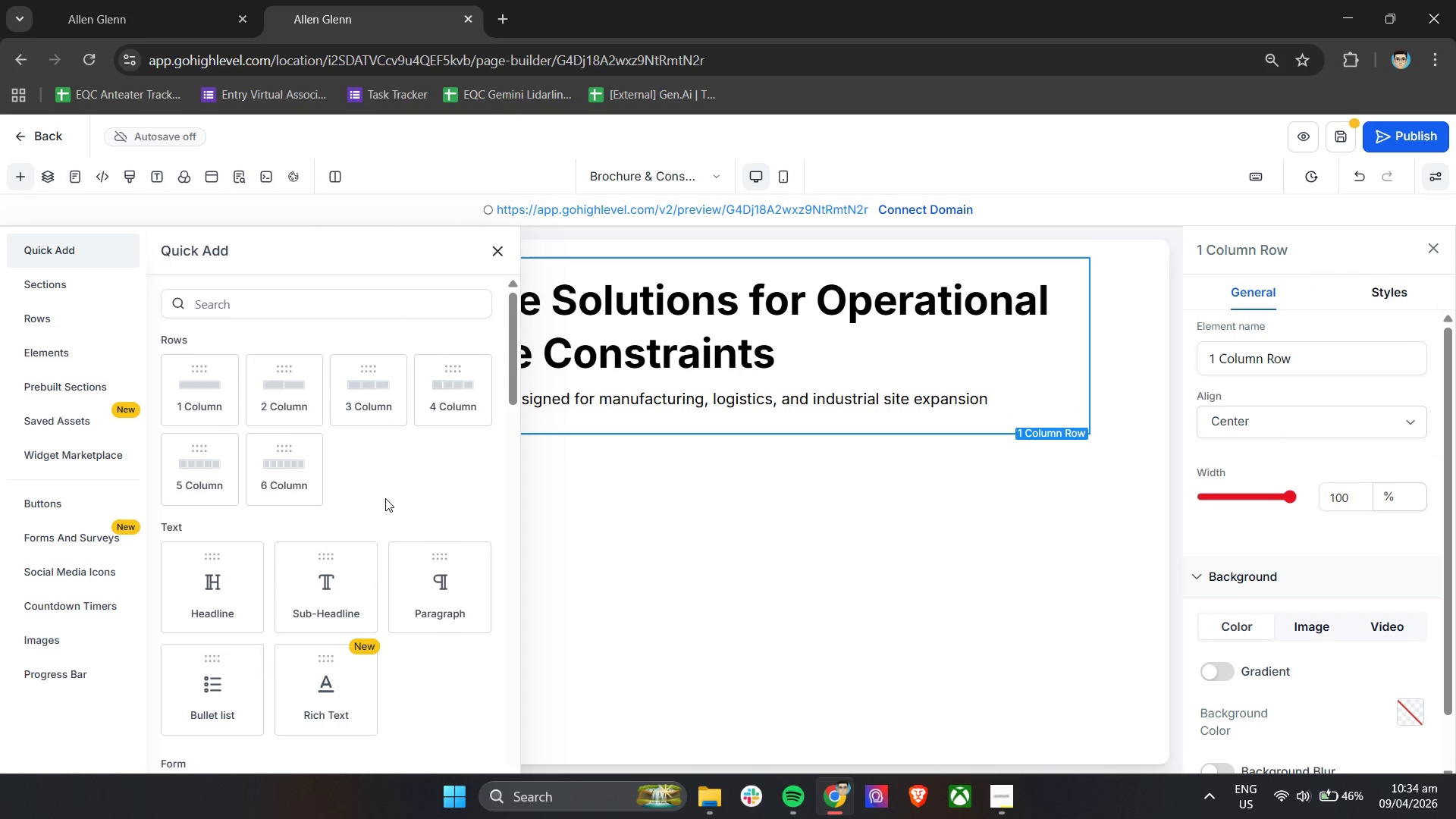 
scroll: coordinate [387, 549], scroll_direction: down, amount: 18.0
 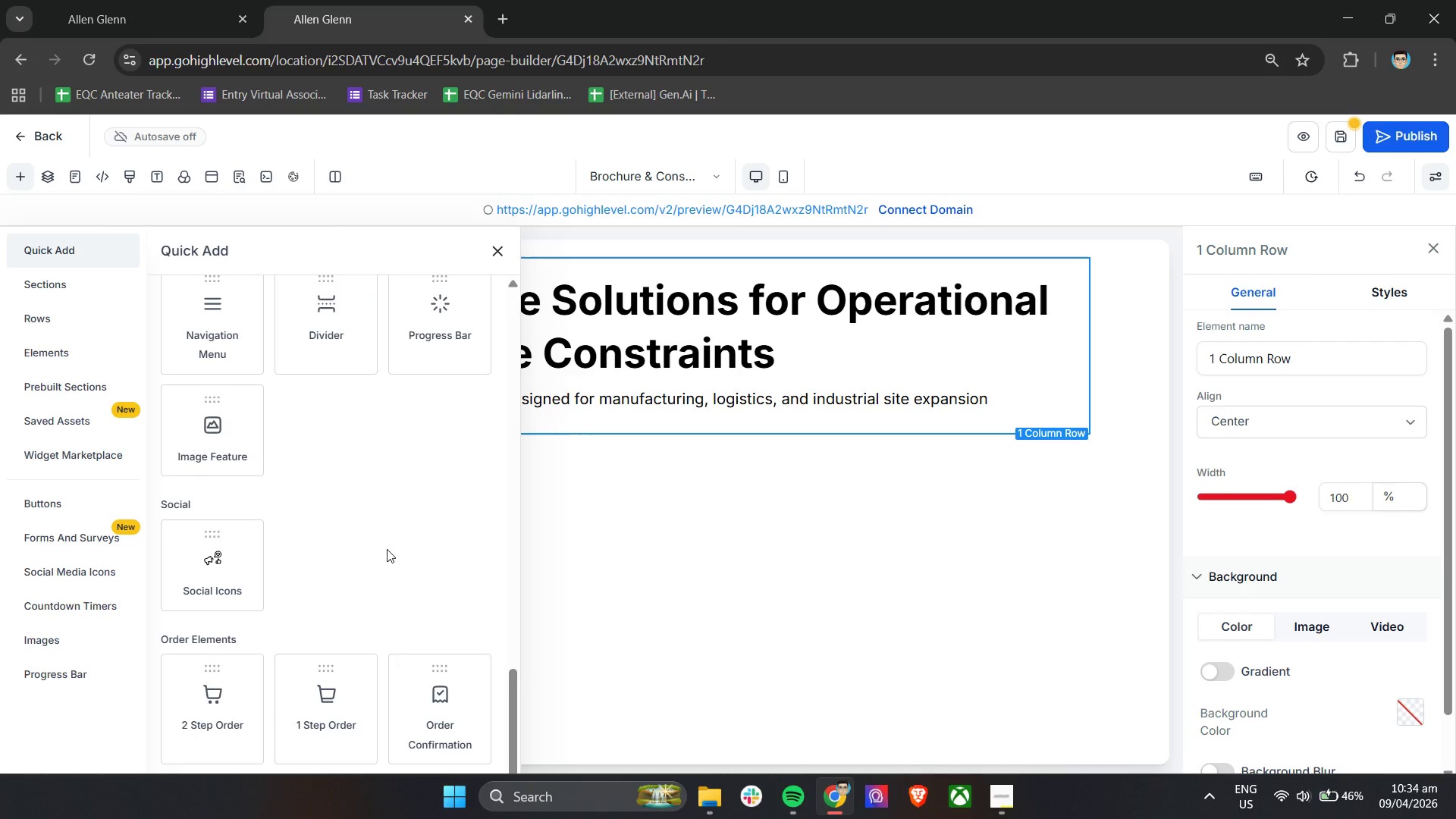 
scroll: coordinate [387, 549], scroll_direction: up, amount: 18.0
 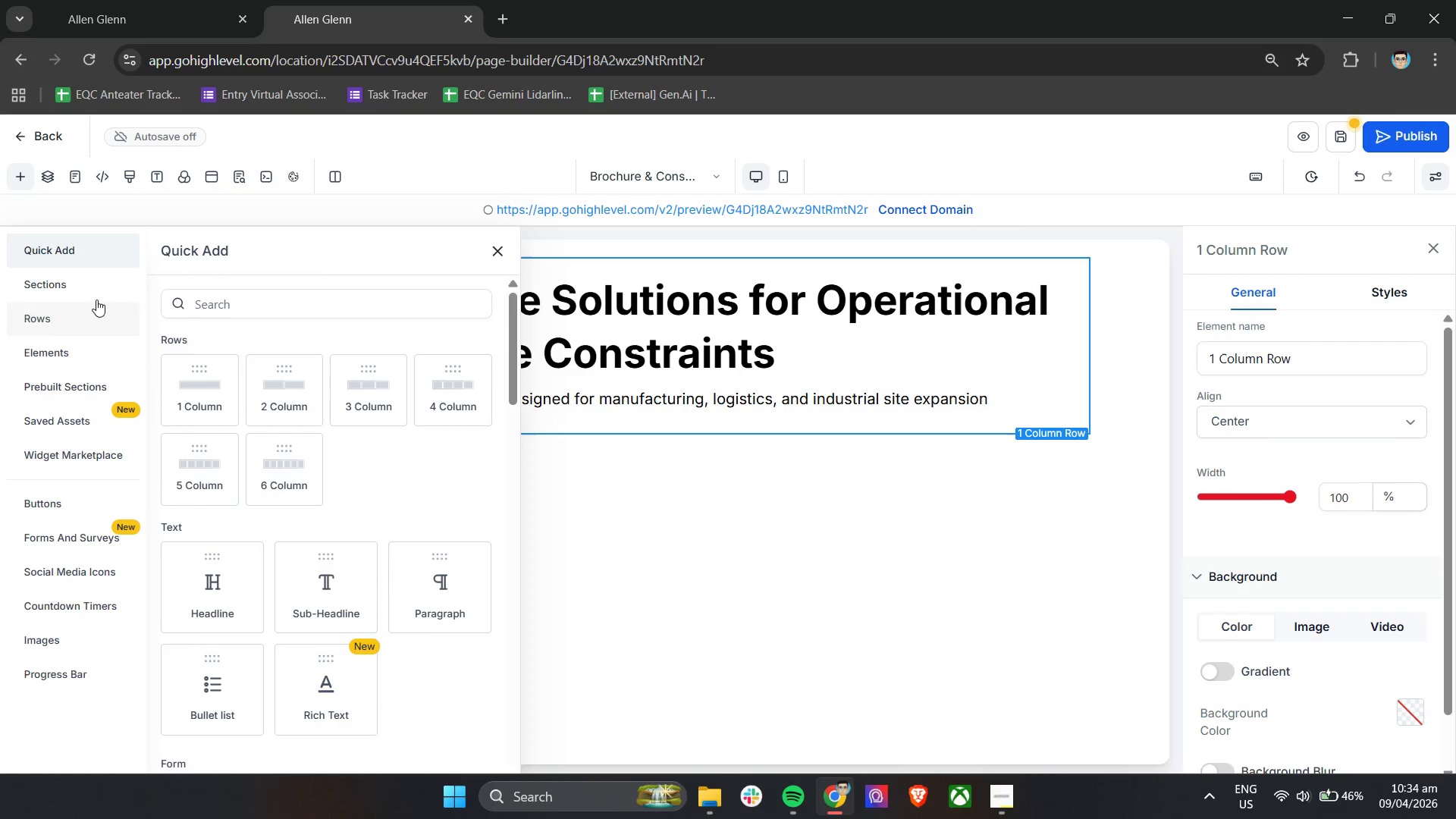 
left_click([80, 317])
 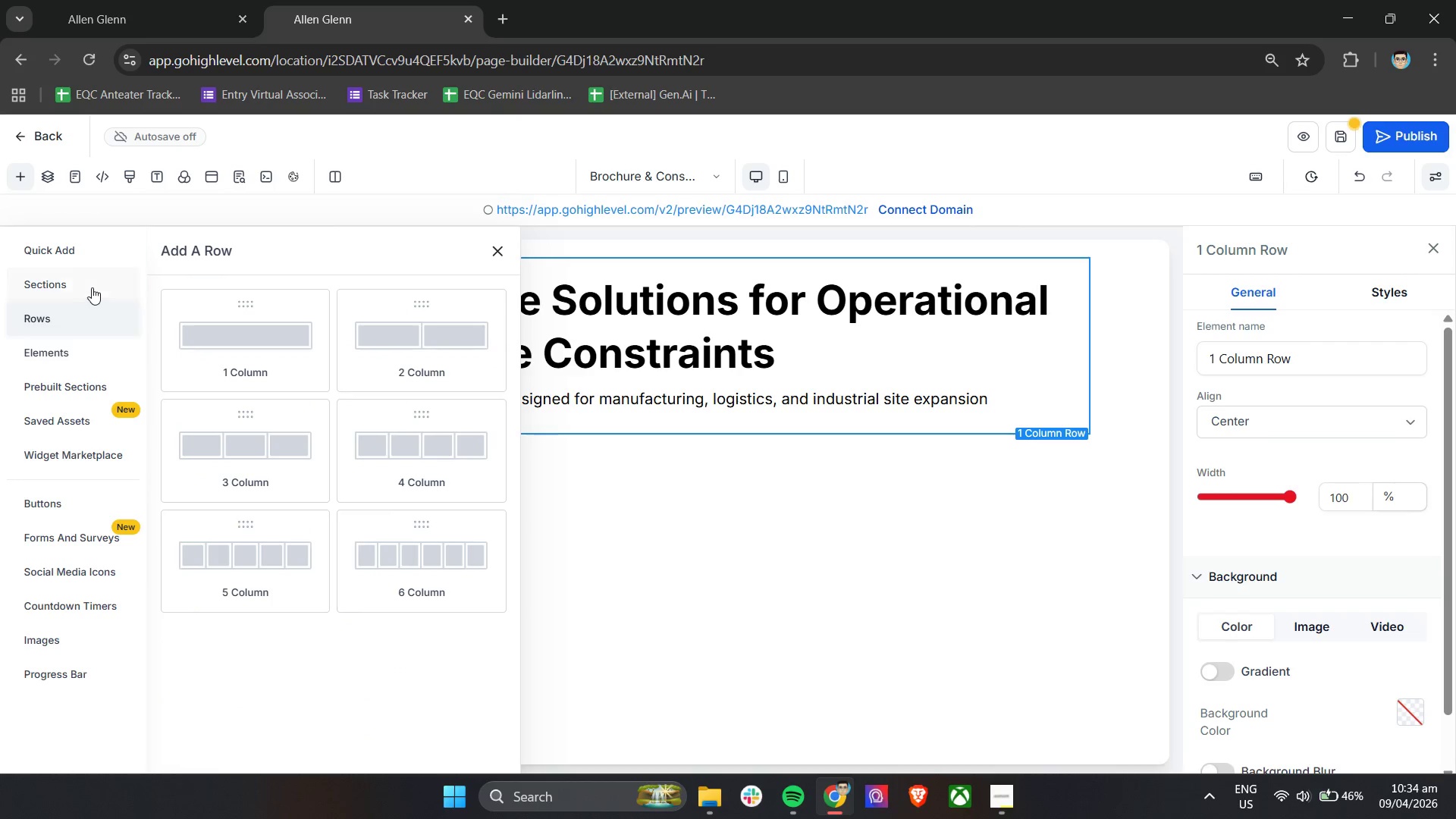 
left_click([93, 285])
 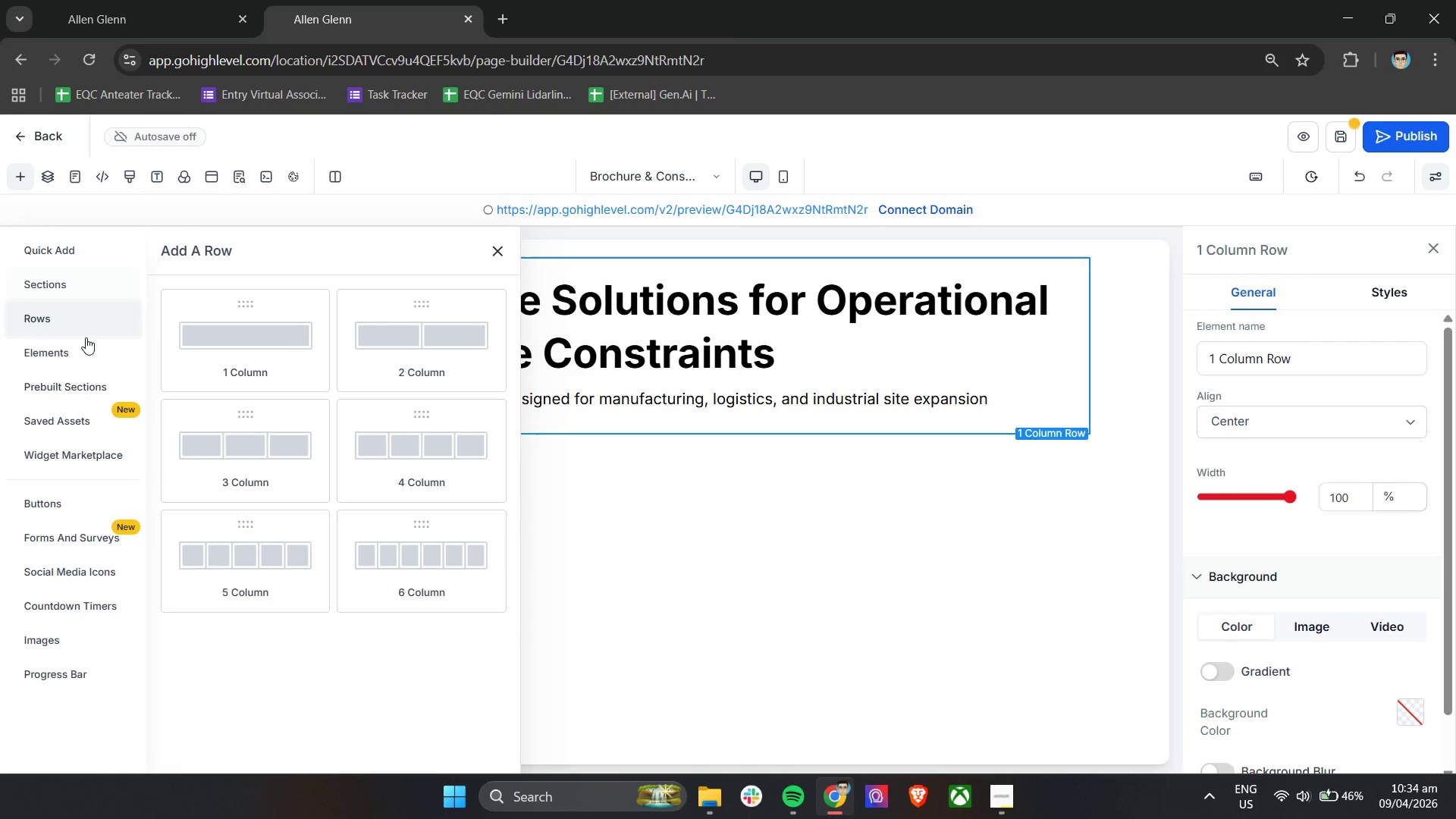 
left_click([85, 343])
 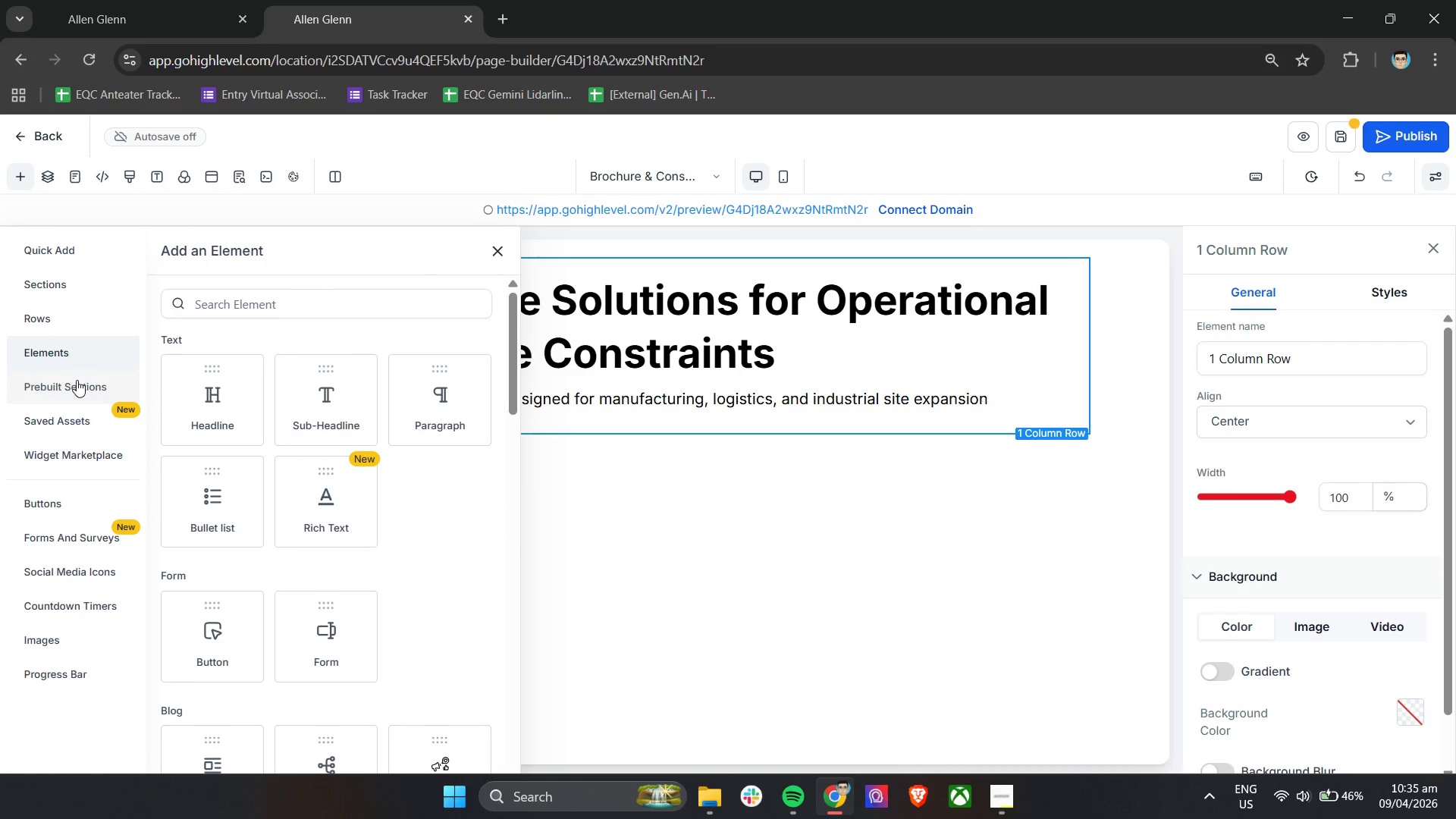 
wait(6.16)
 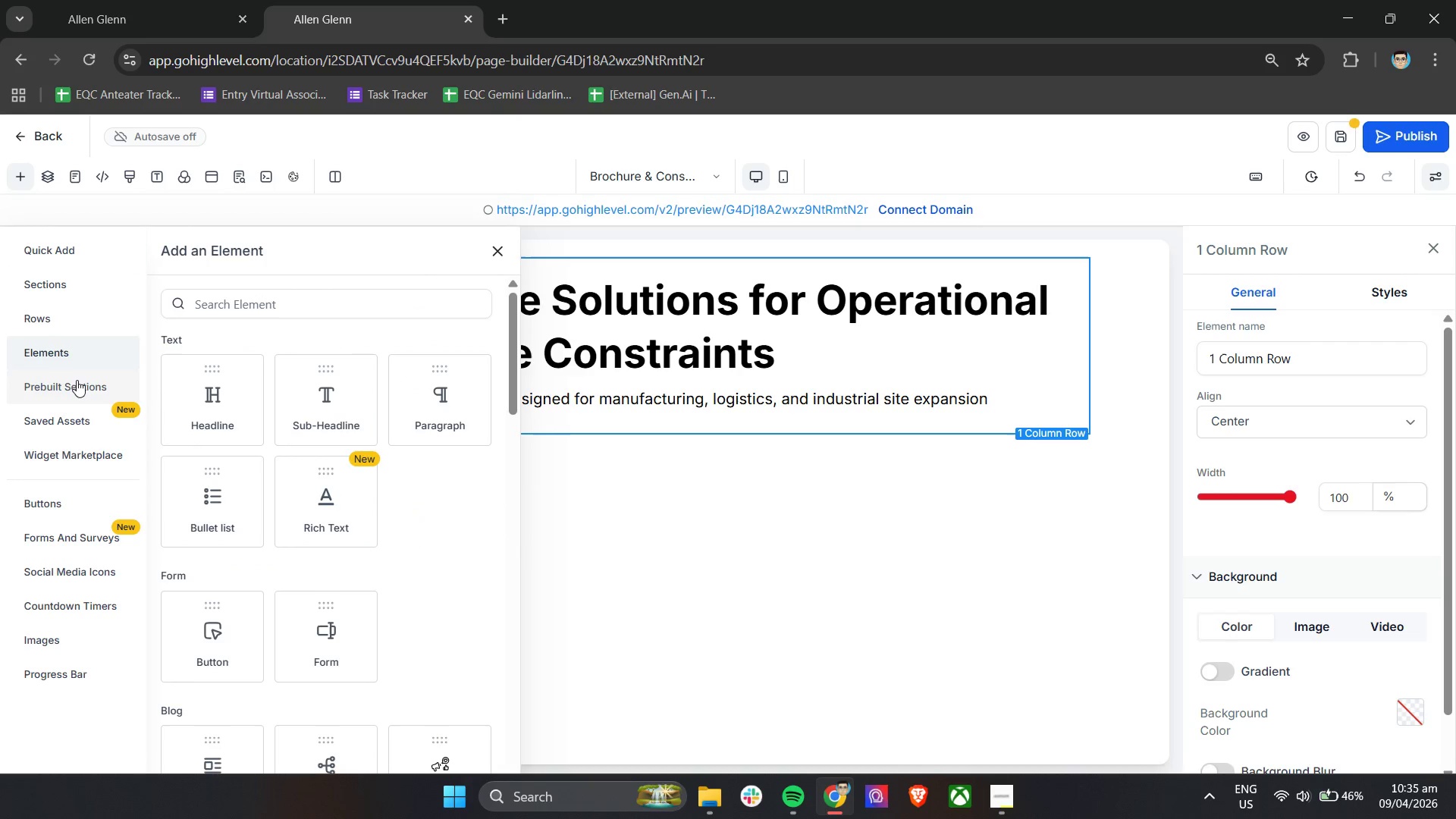 
left_click_drag(start_coordinate=[331, 395], to_coordinate=[639, 414])
 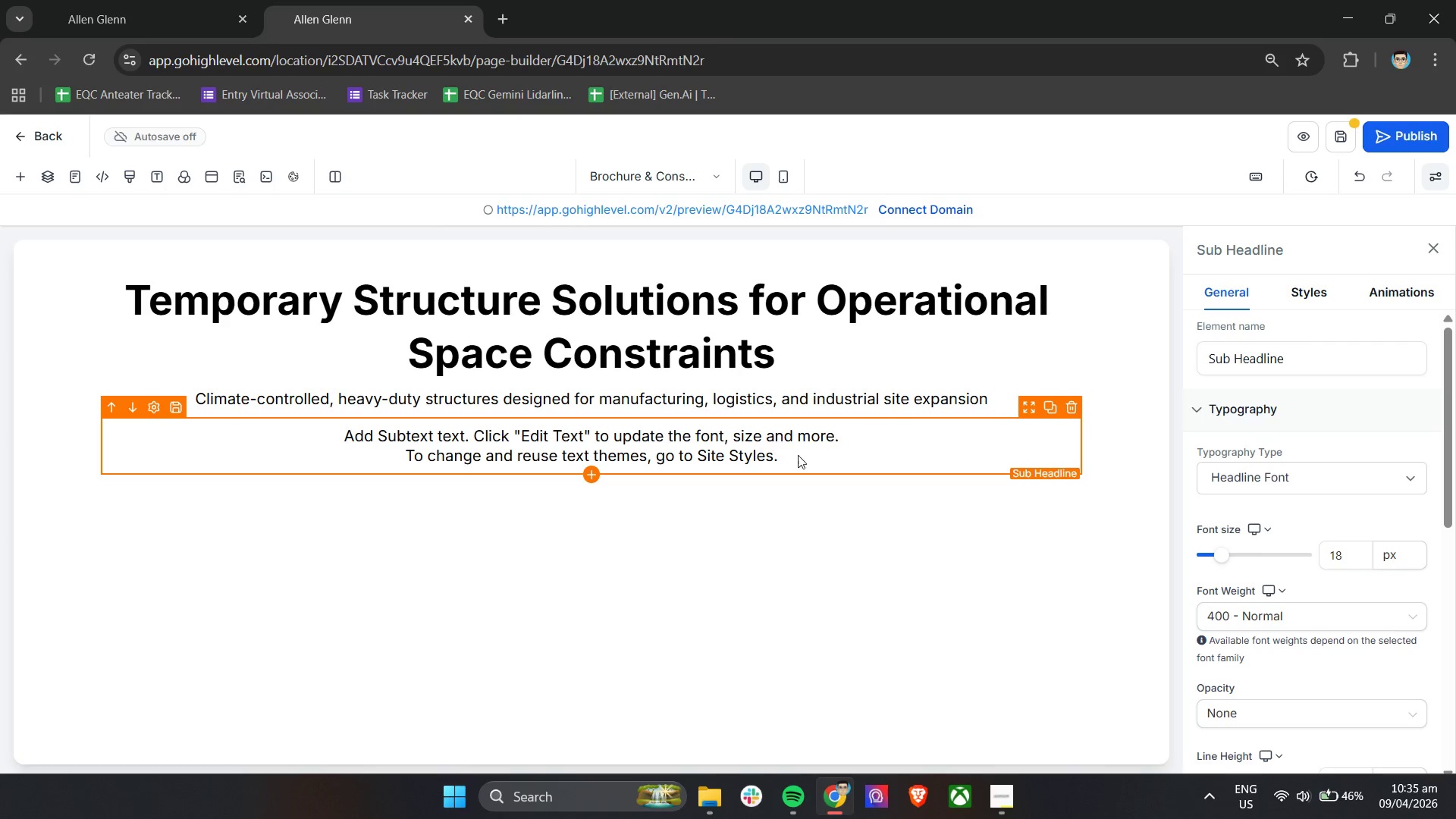 
left_click_drag(start_coordinate=[824, 457], to_coordinate=[412, 404])
 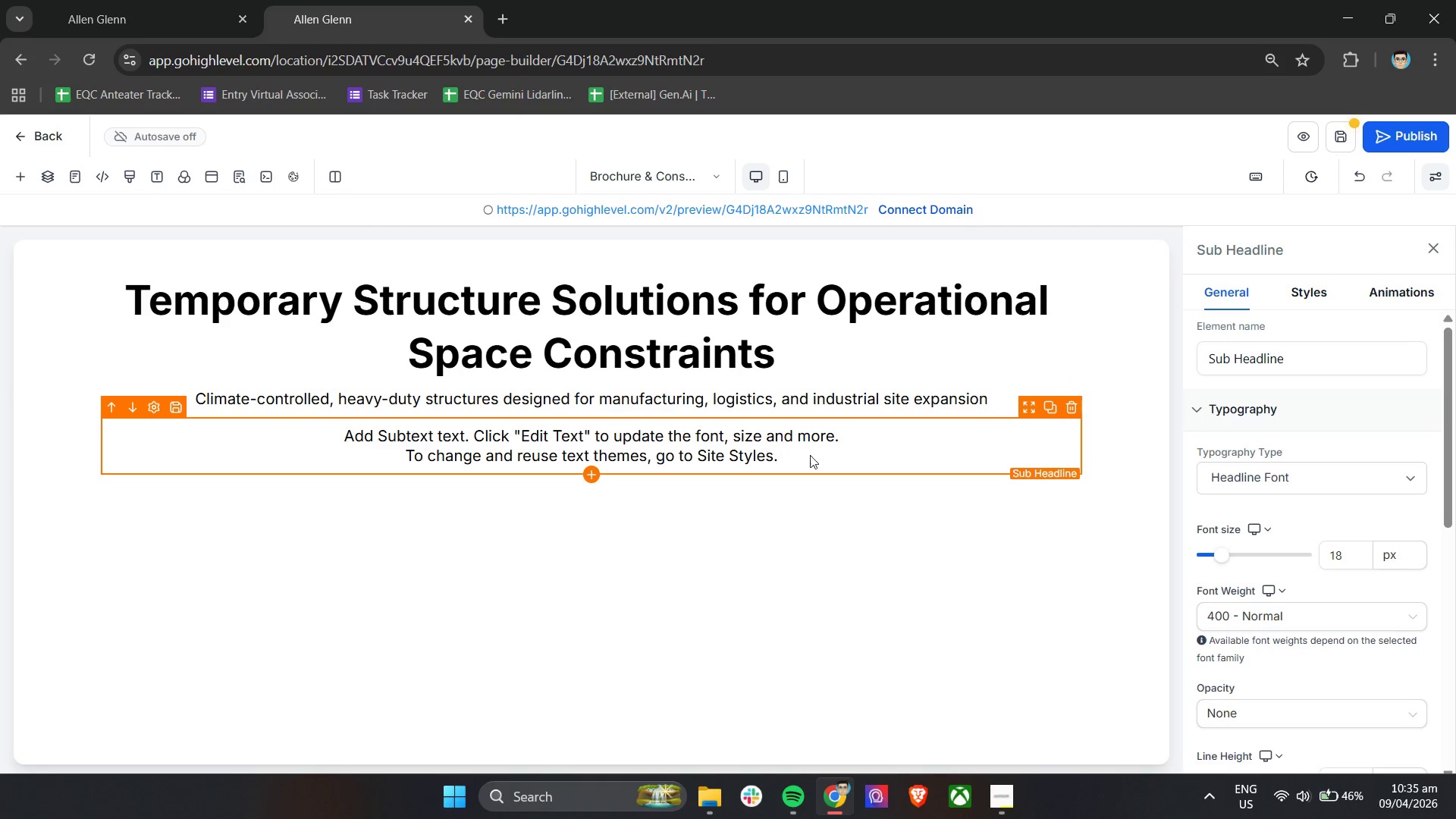 
double_click([821, 460])
 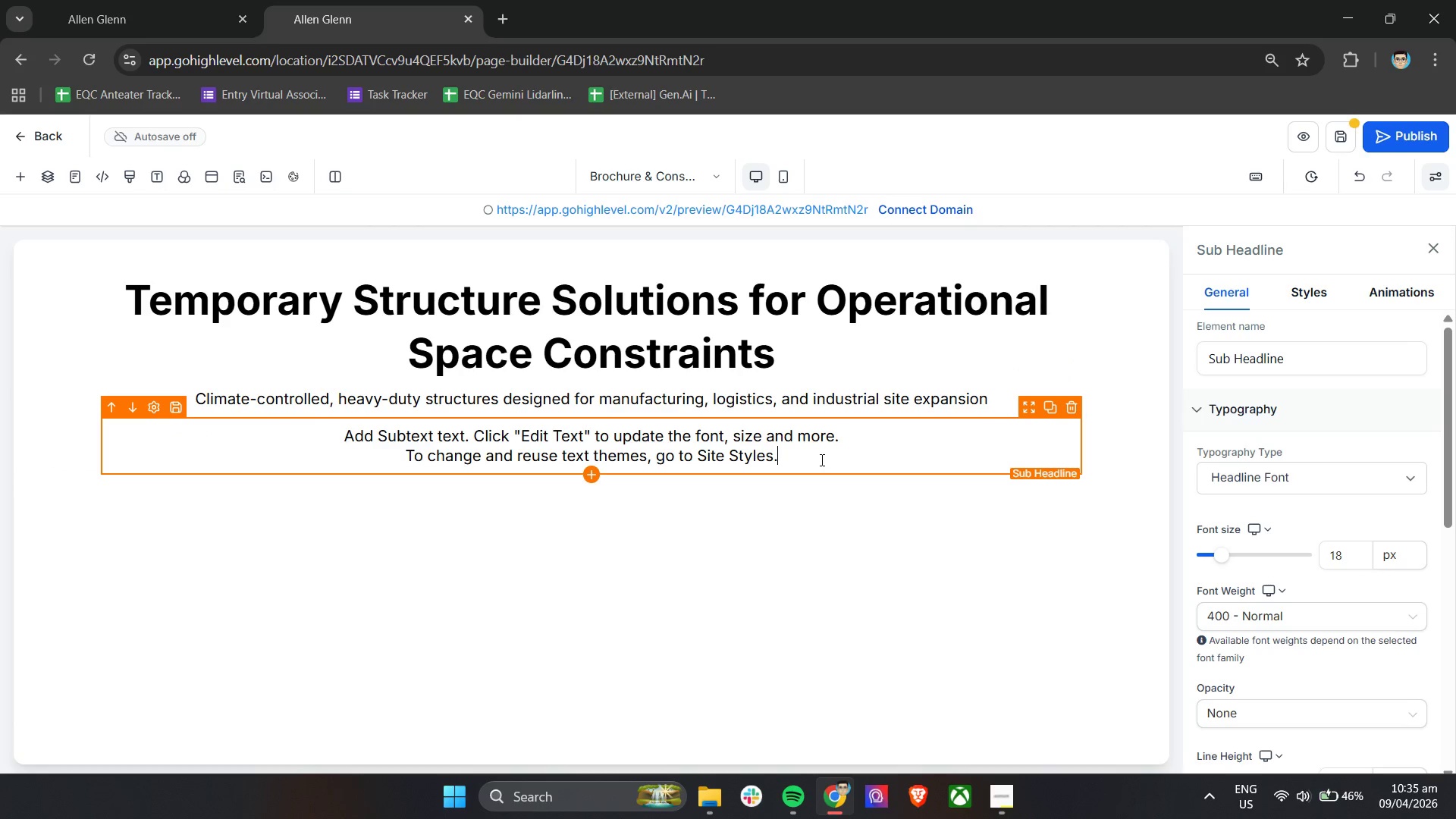 
triple_click([821, 460])
 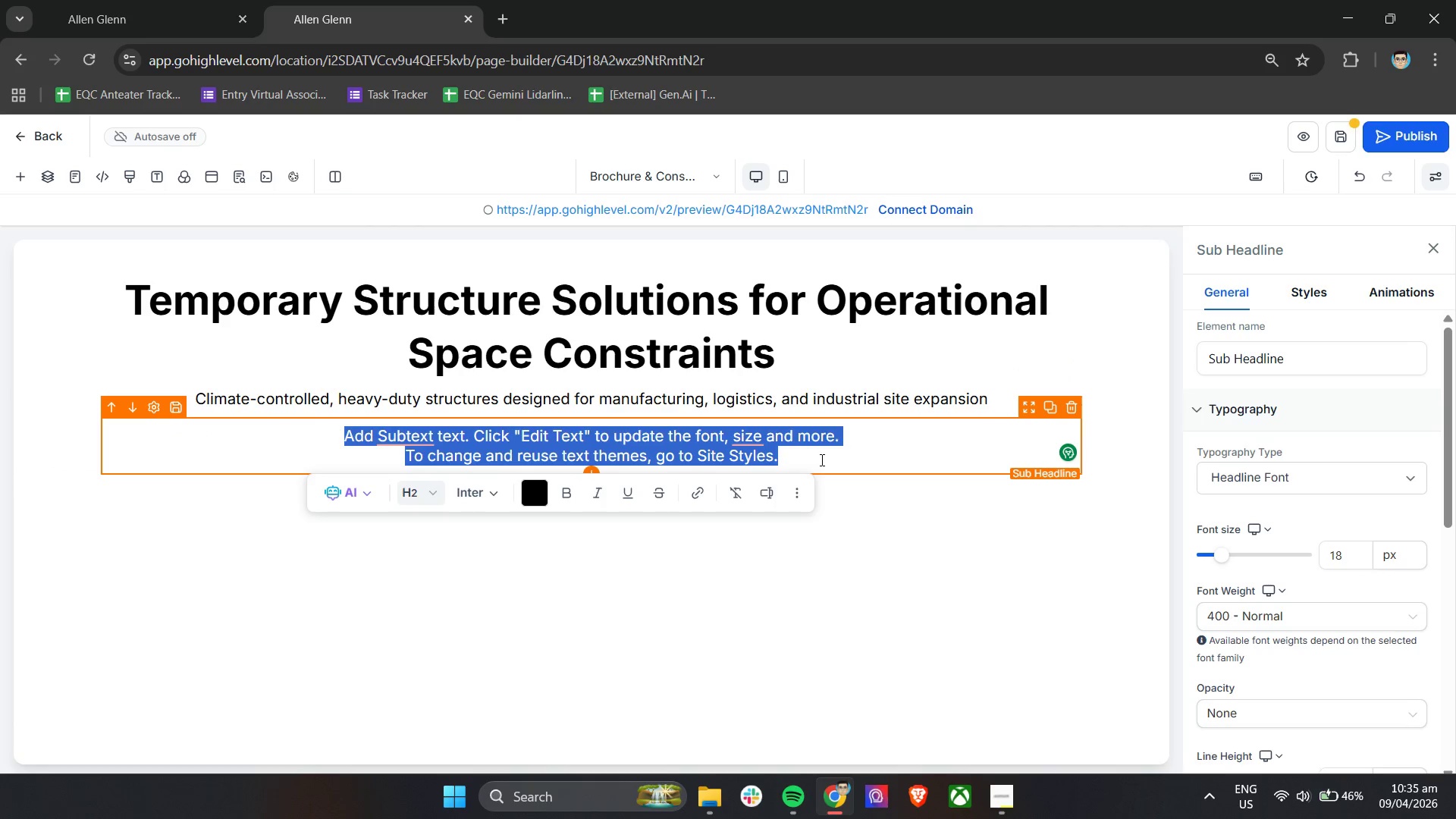 
key(Backspace)
type(USed)
key(Backspace)
key(Backspace)
key(Backspace)
type(de)
key(Backspace)
key(Backspace)
type(sed for warehus)
key(Backspace)
key(Backspace)
type(ouse overflow, production extensions, and on-site logic)
key(Backspace)
type(sc)
key(Backspace)
type(tics coverage)
 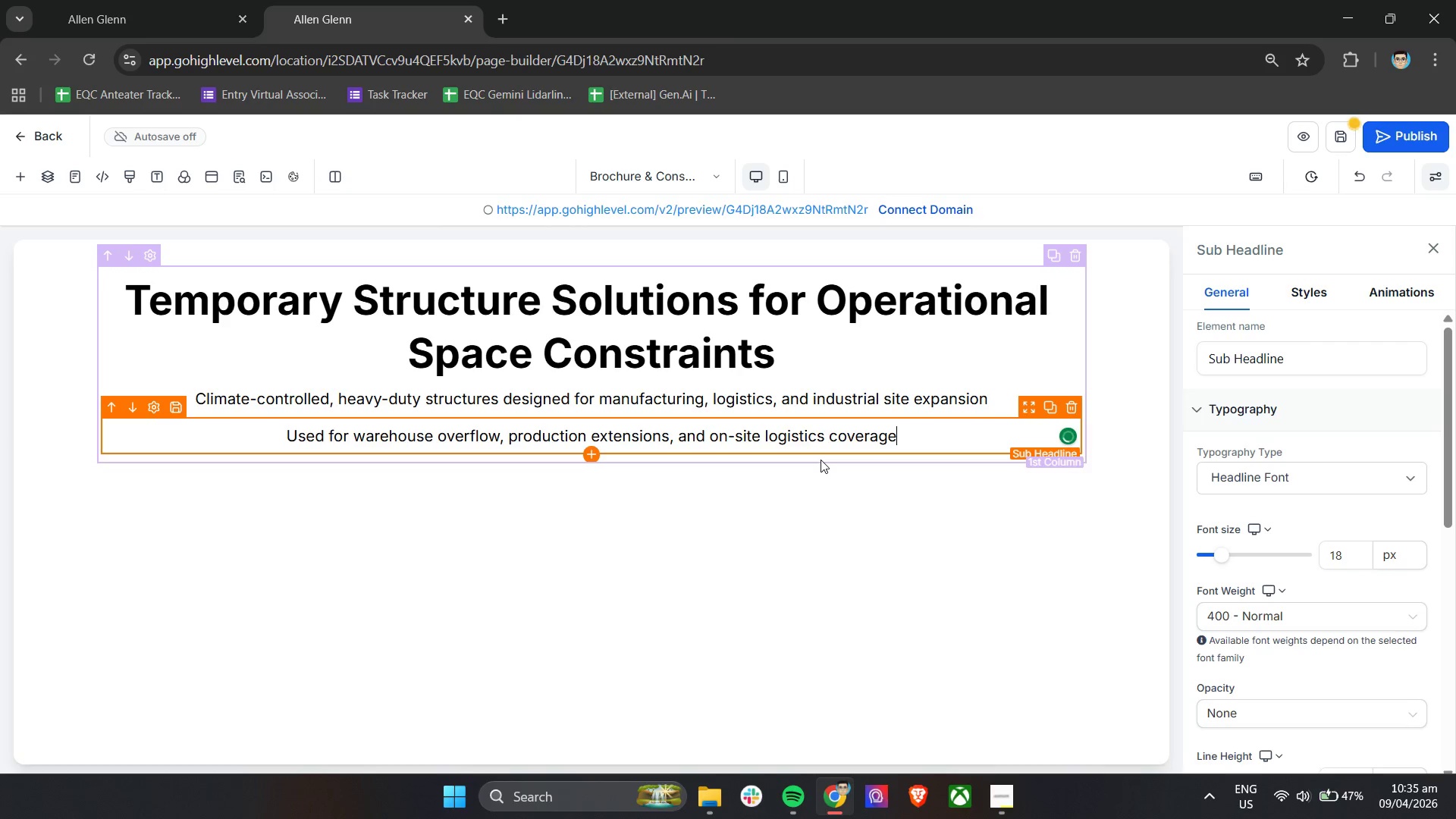 
left_click([1034, 457])
 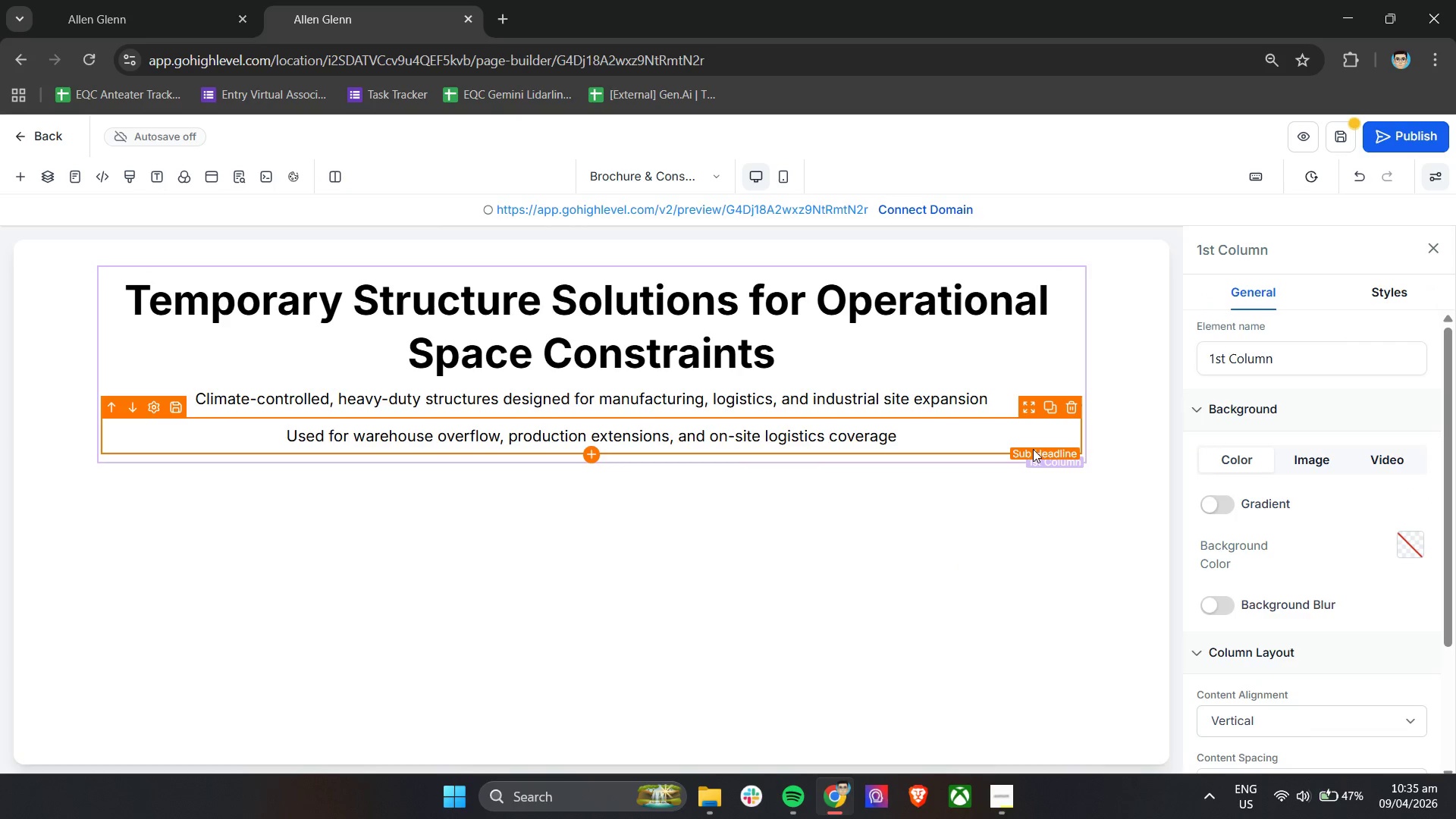 
left_click([1033, 449])
 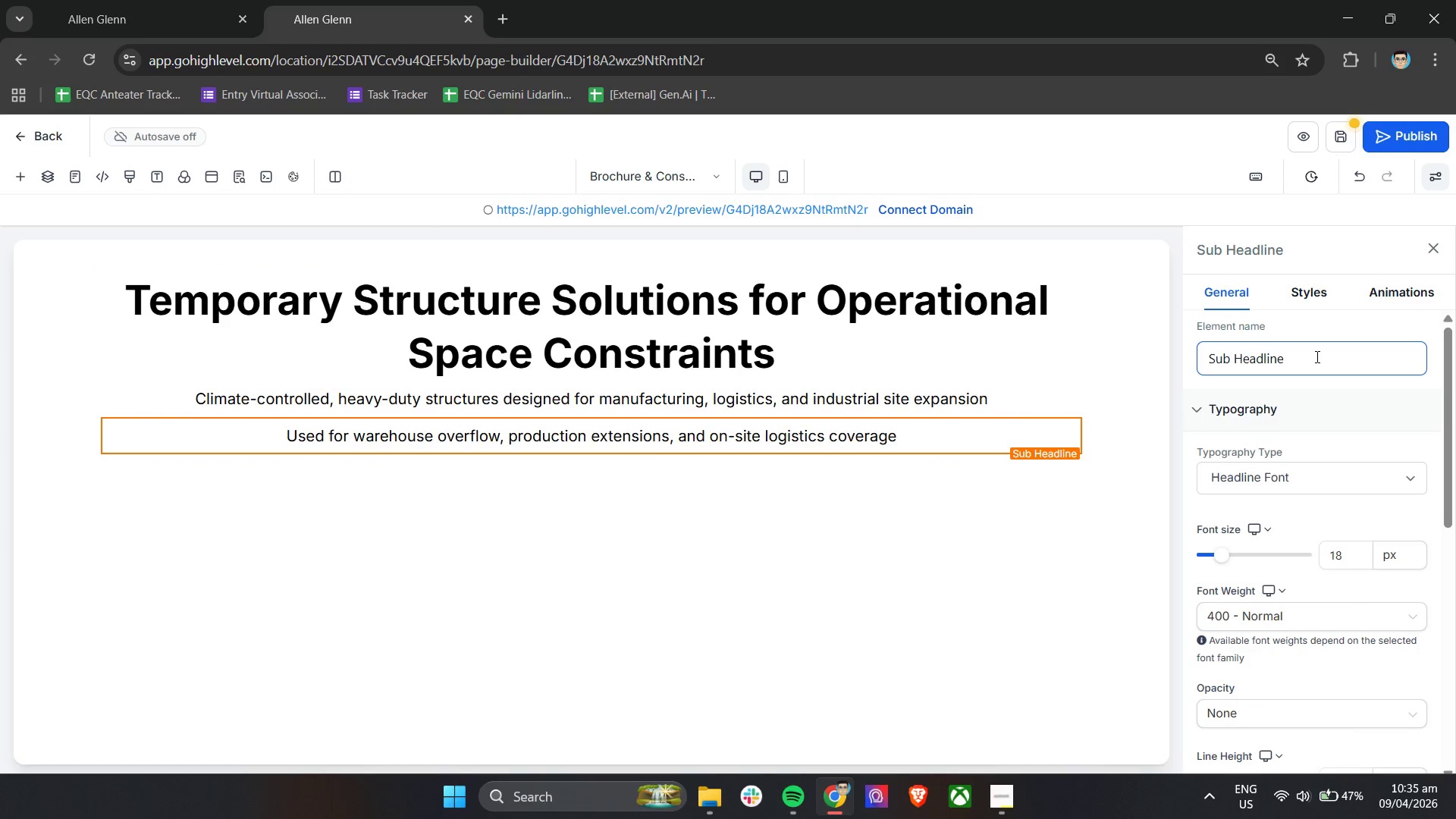 
left_click([1279, 482])
 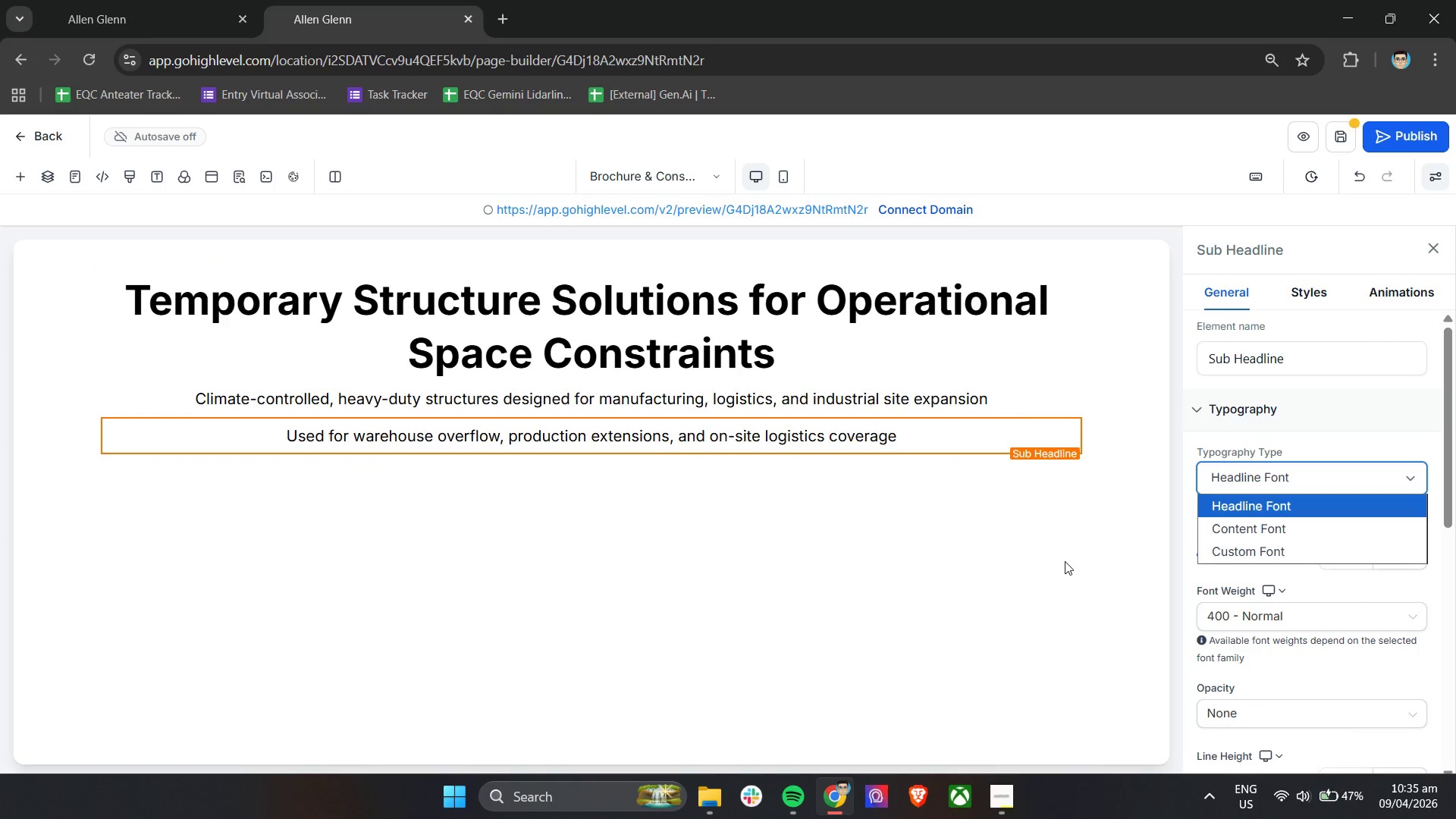 
left_click([1065, 561])
 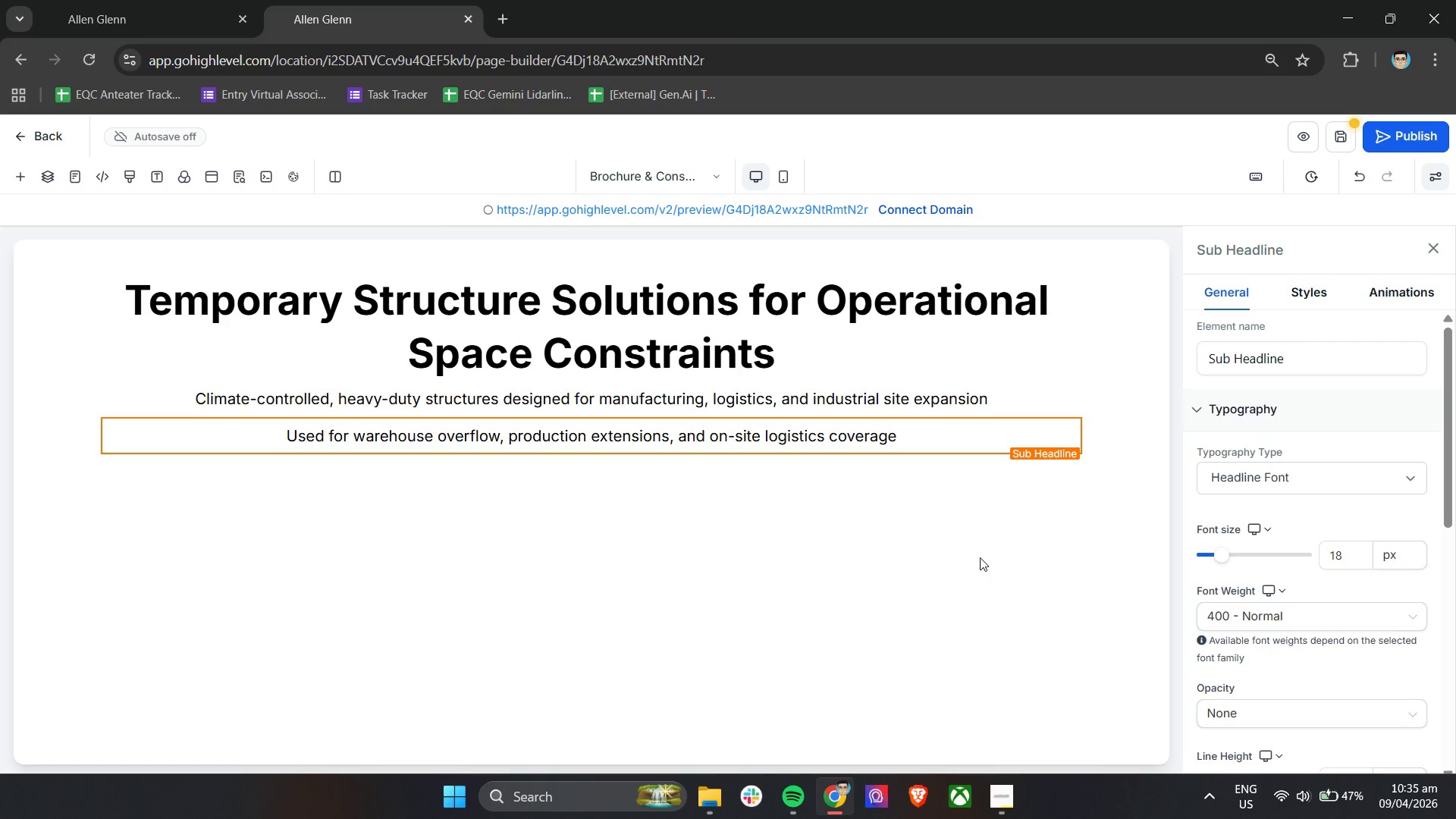 
left_click([878, 534])
 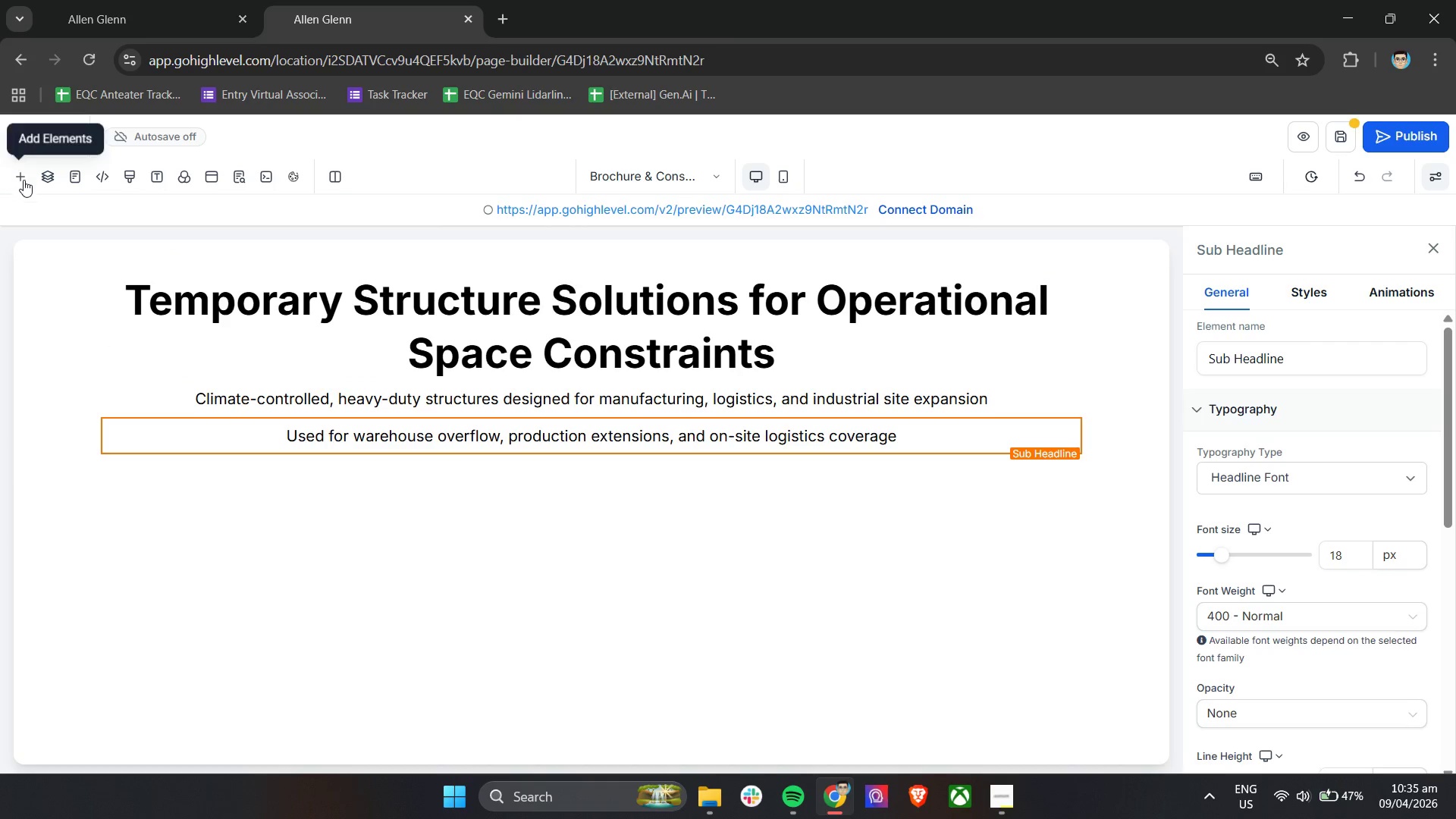 
left_click([24, 181])
 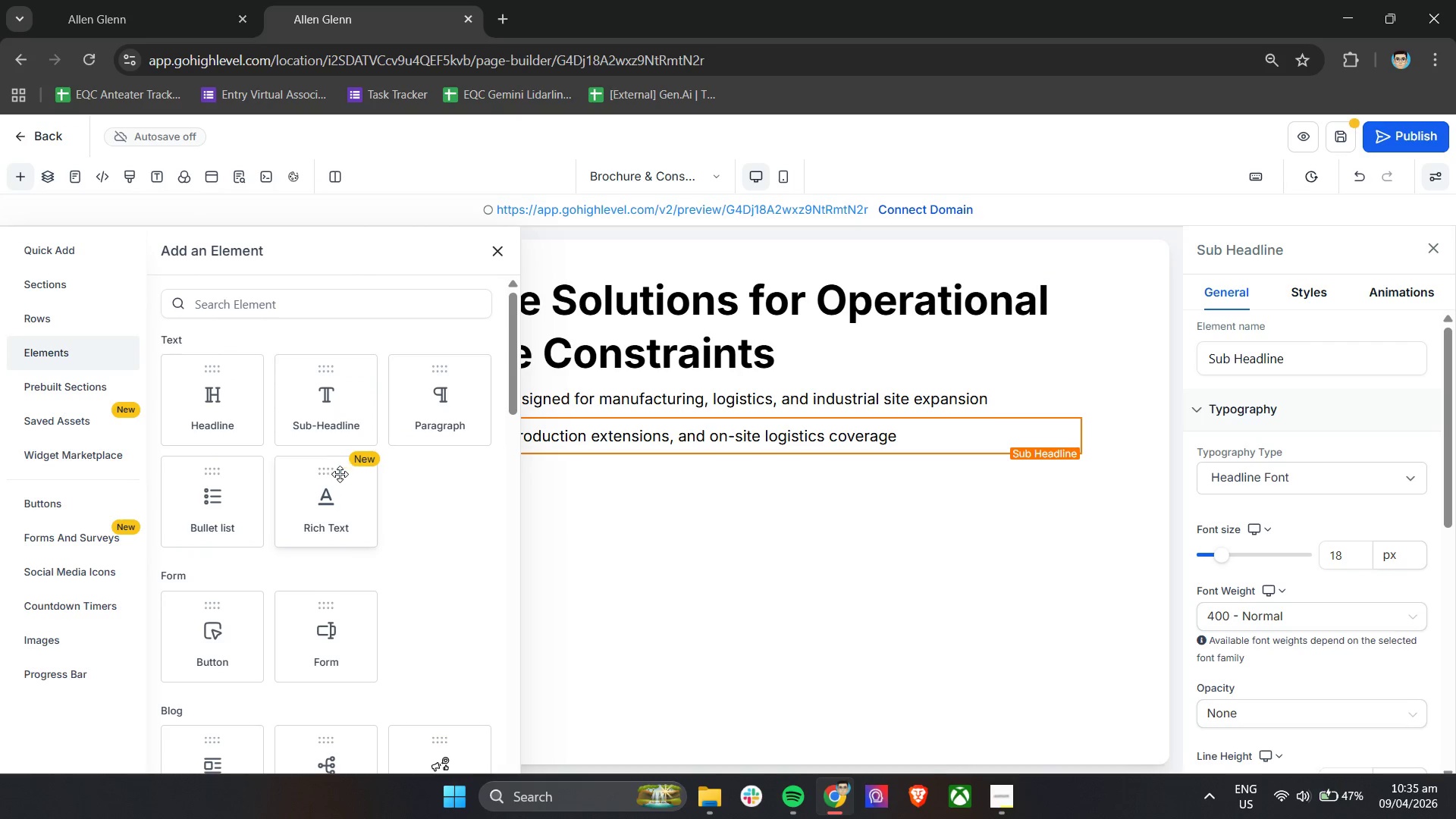 
left_click([65, 500])
 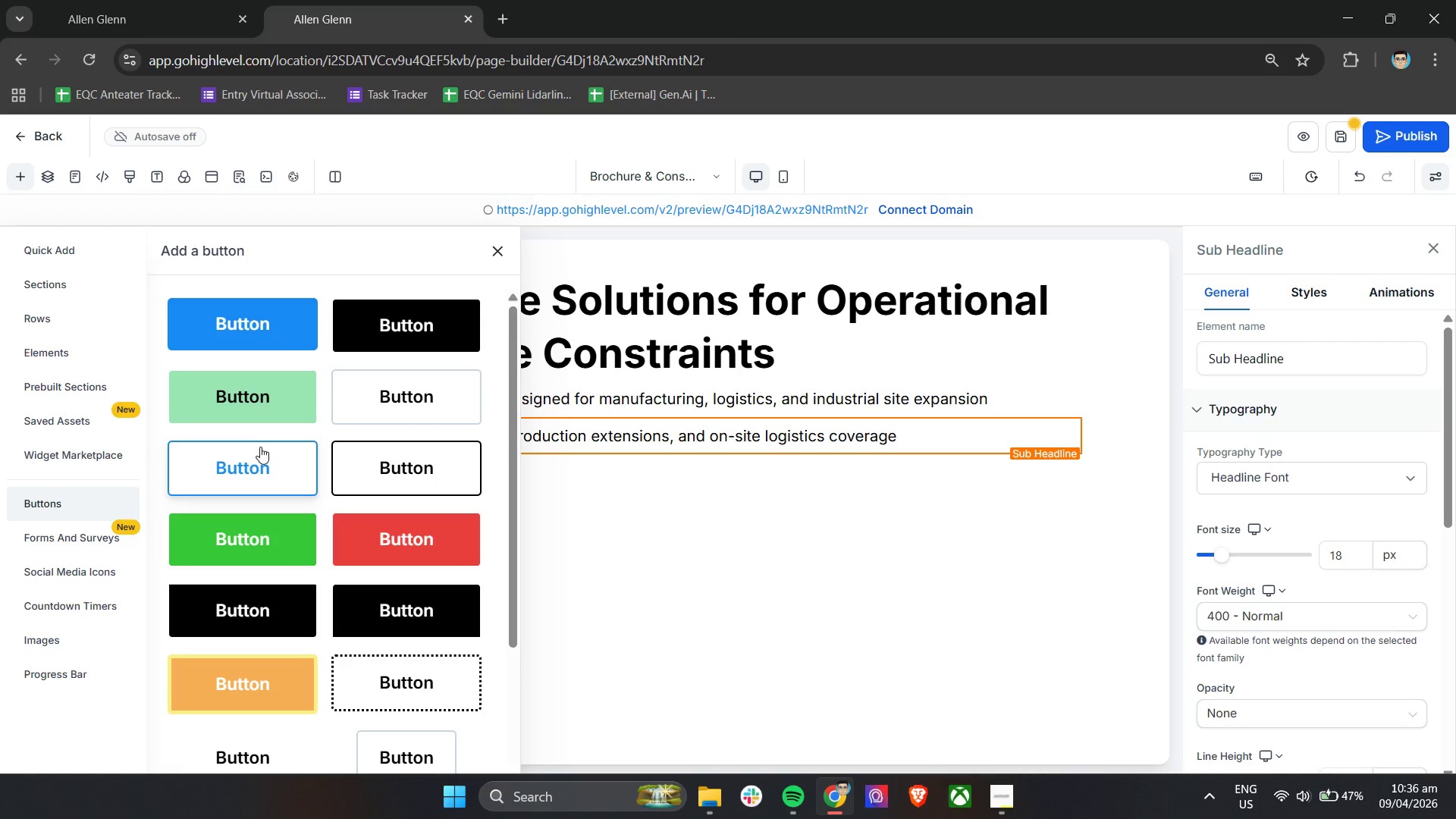 
scroll: coordinate [260, 447], scroll_direction: down, amount: 5.0
 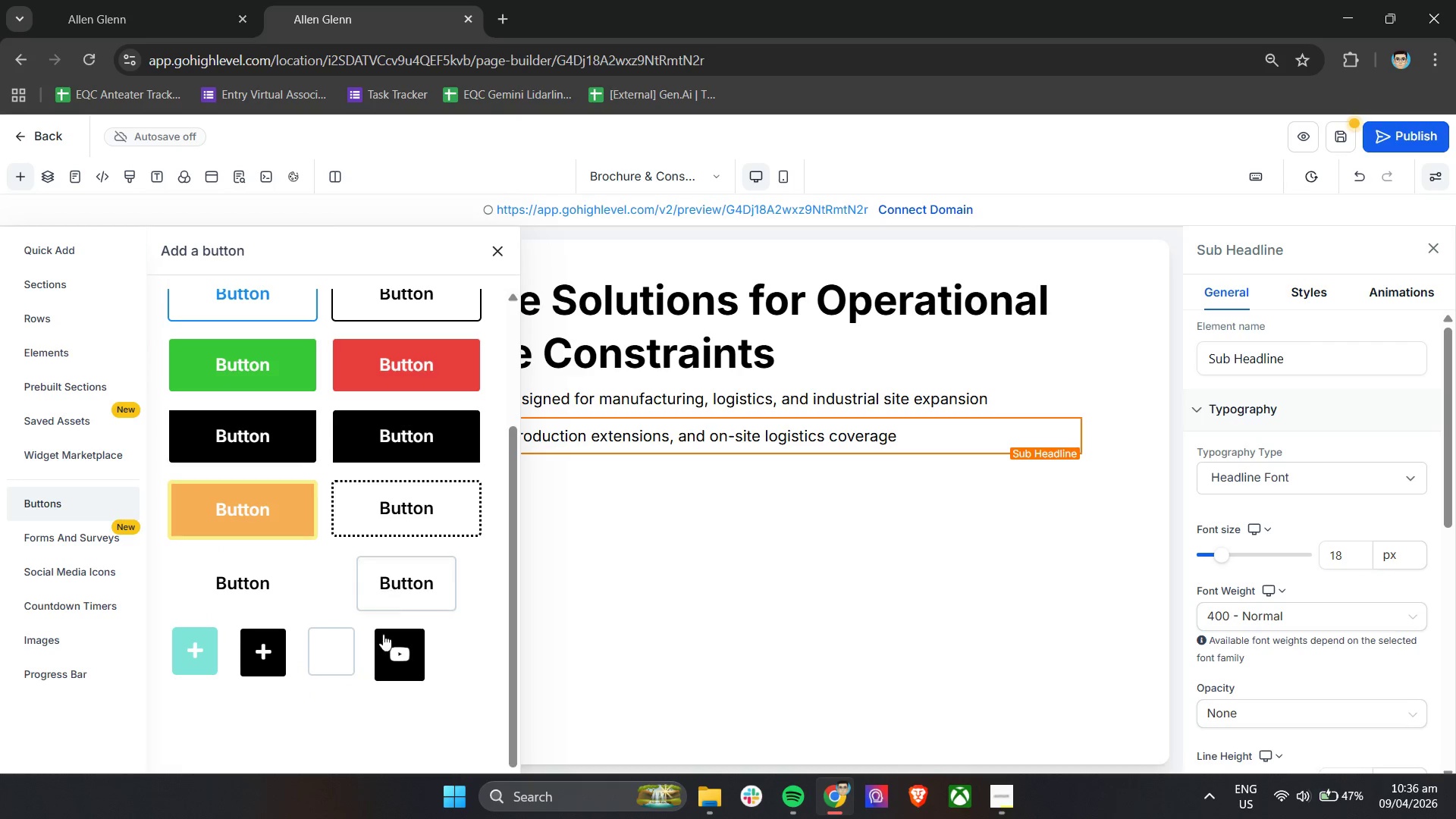 
scroll: coordinate [398, 652], scroll_direction: up, amount: 5.0
 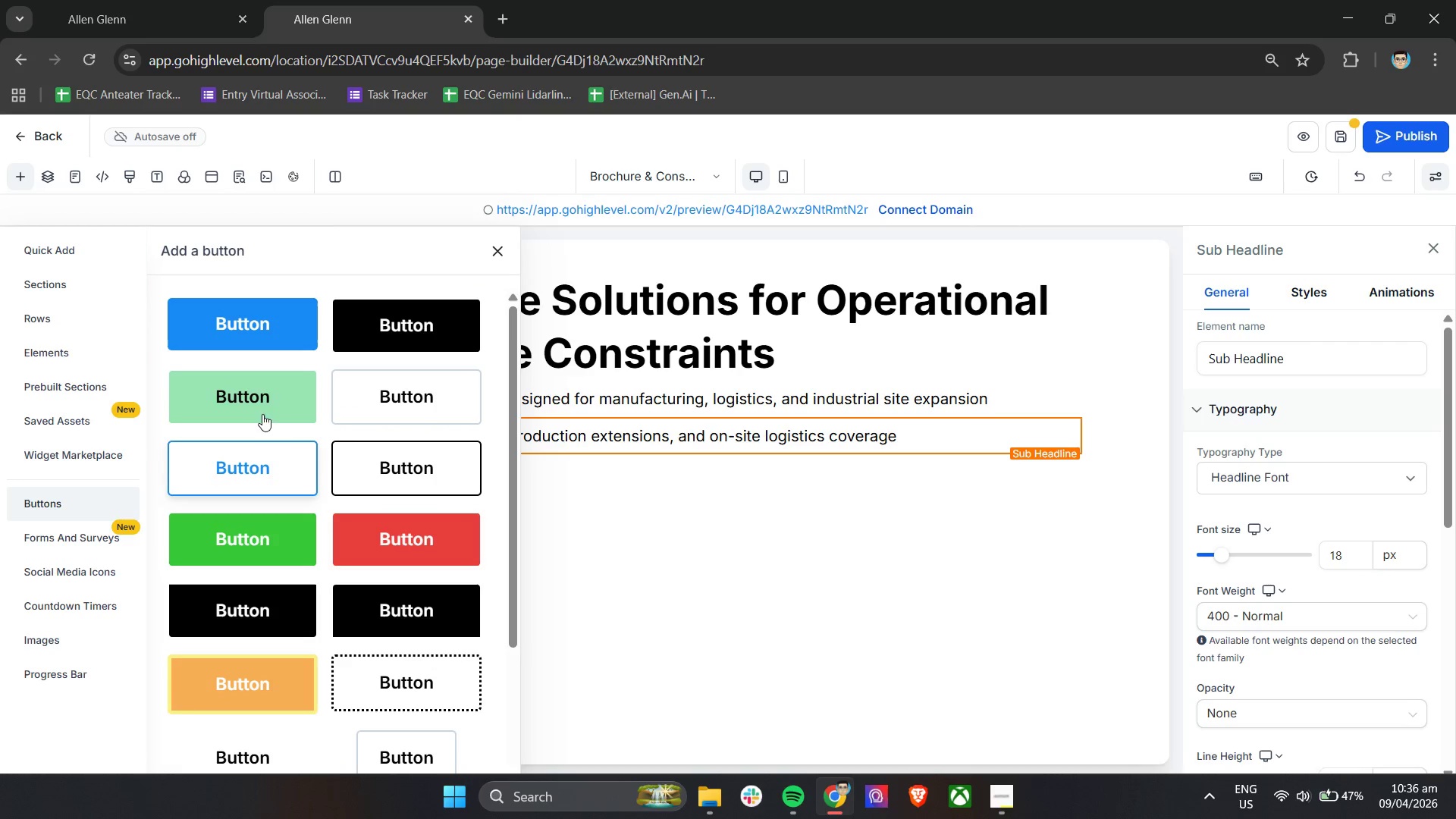 
left_click([262, 397])
 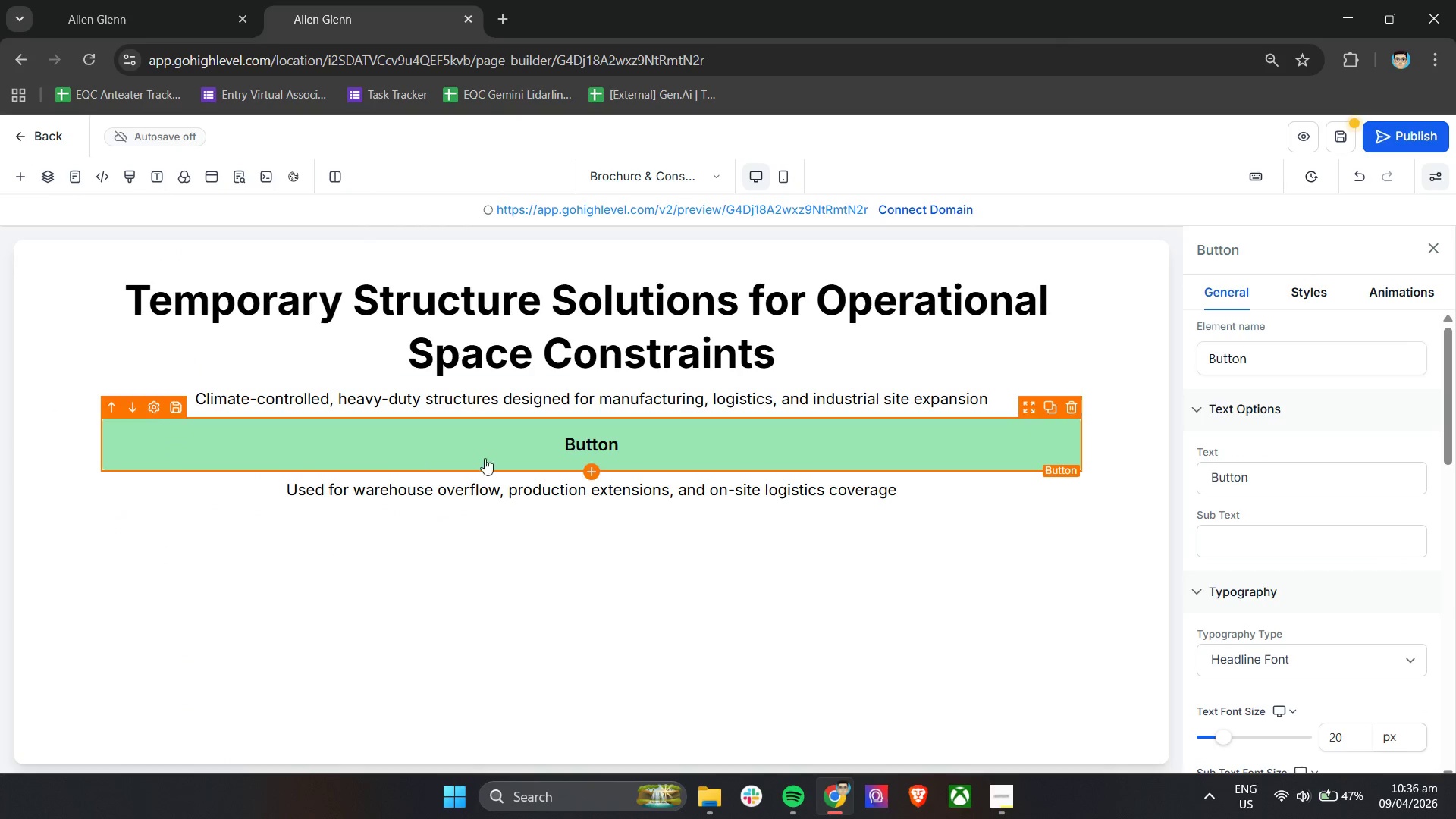 
left_click_drag(start_coordinate=[564, 453], to_coordinate=[571, 494])
 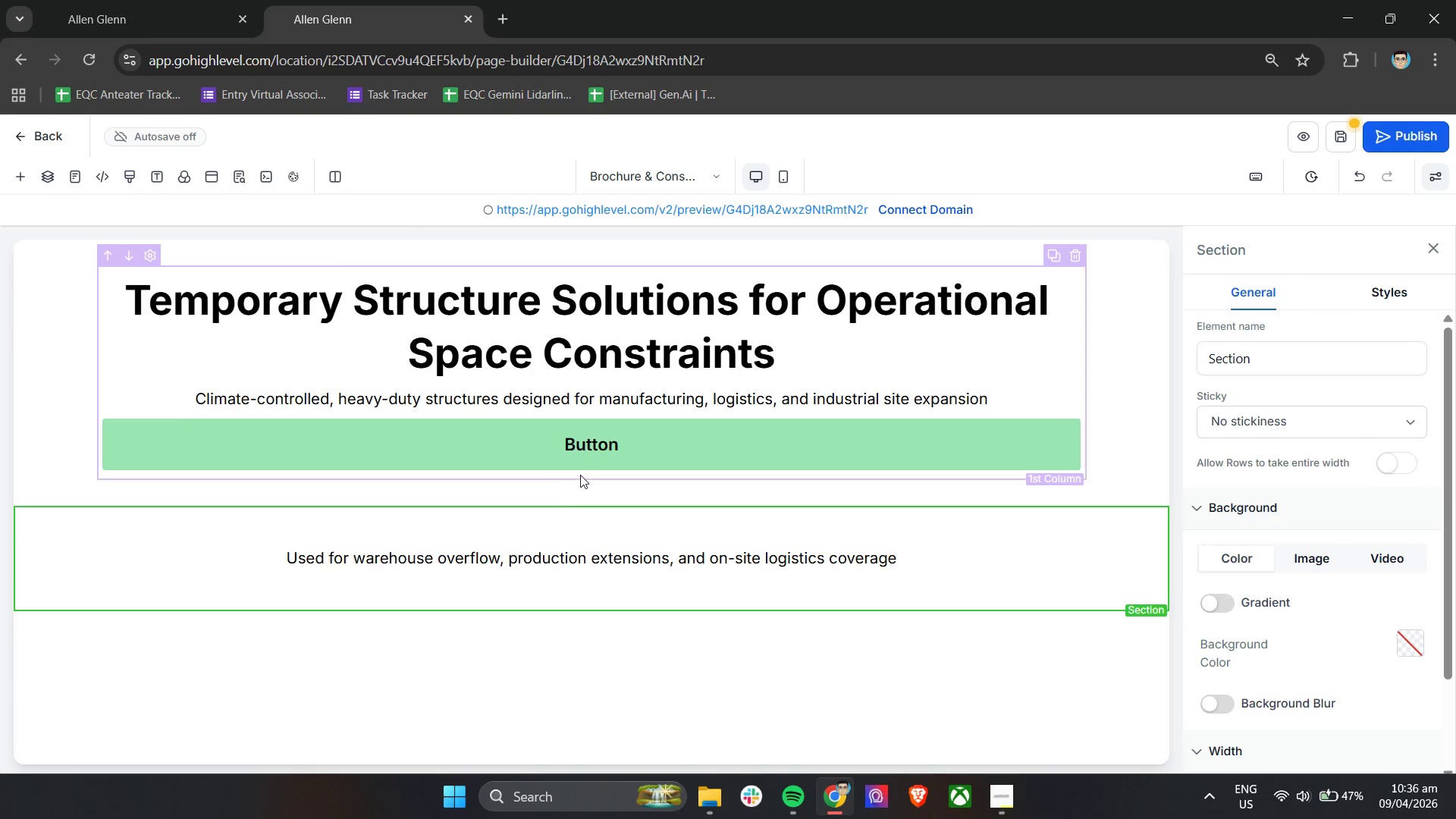 
left_click_drag(start_coordinate=[591, 464], to_coordinate=[590, 544])
 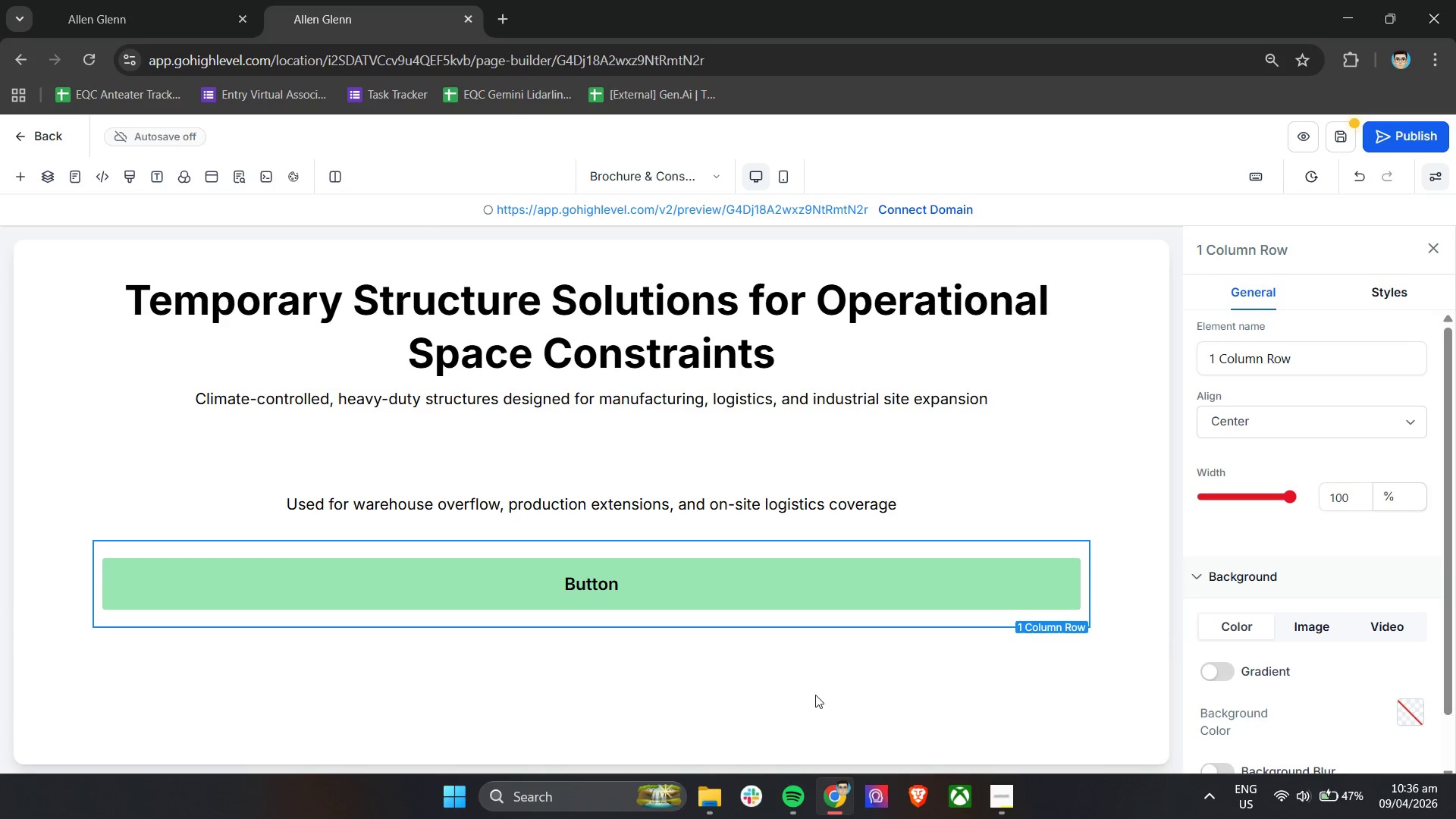 
left_click([803, 687])
 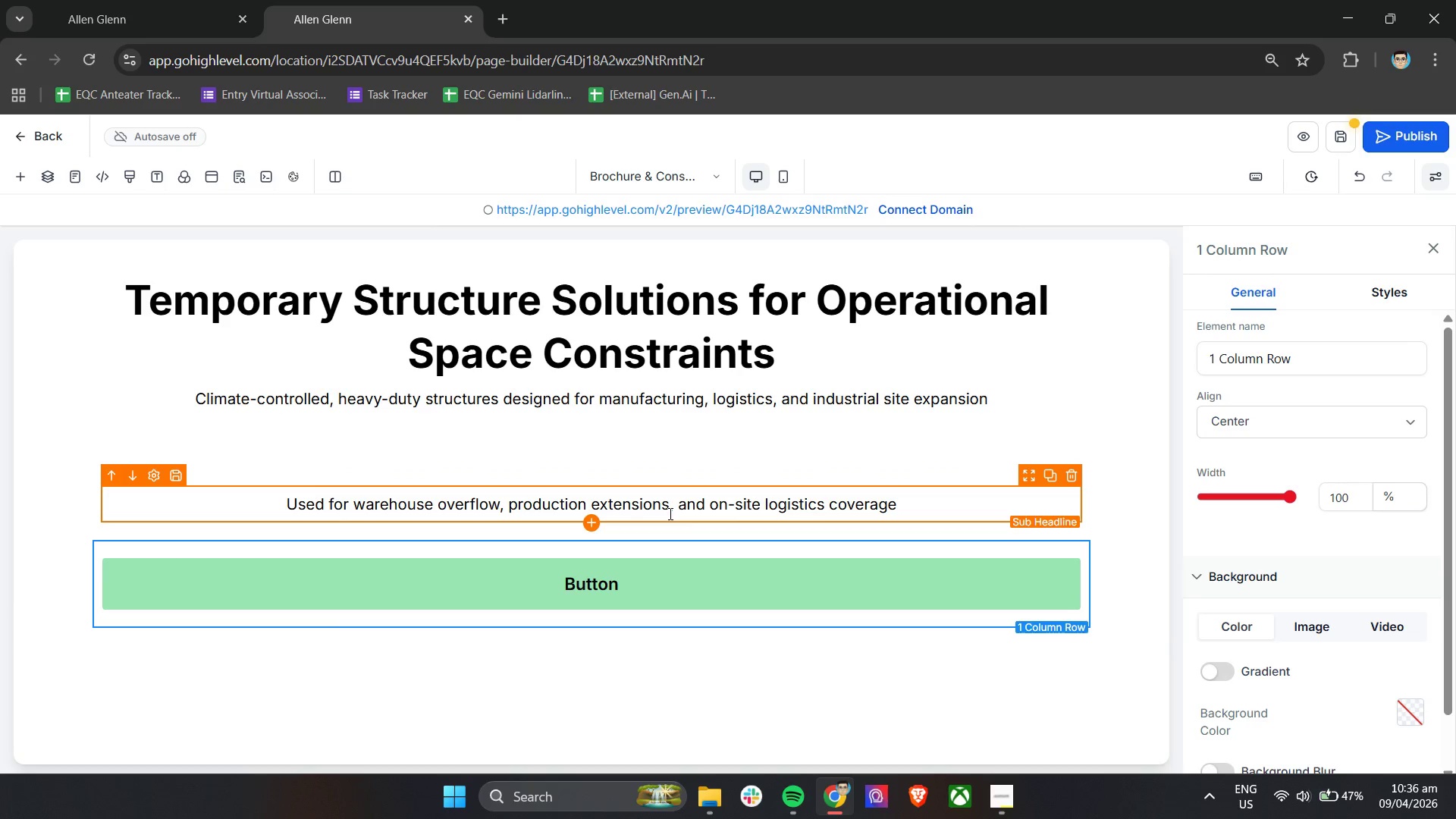 
left_click_drag(start_coordinate=[669, 513], to_coordinate=[672, 402])
 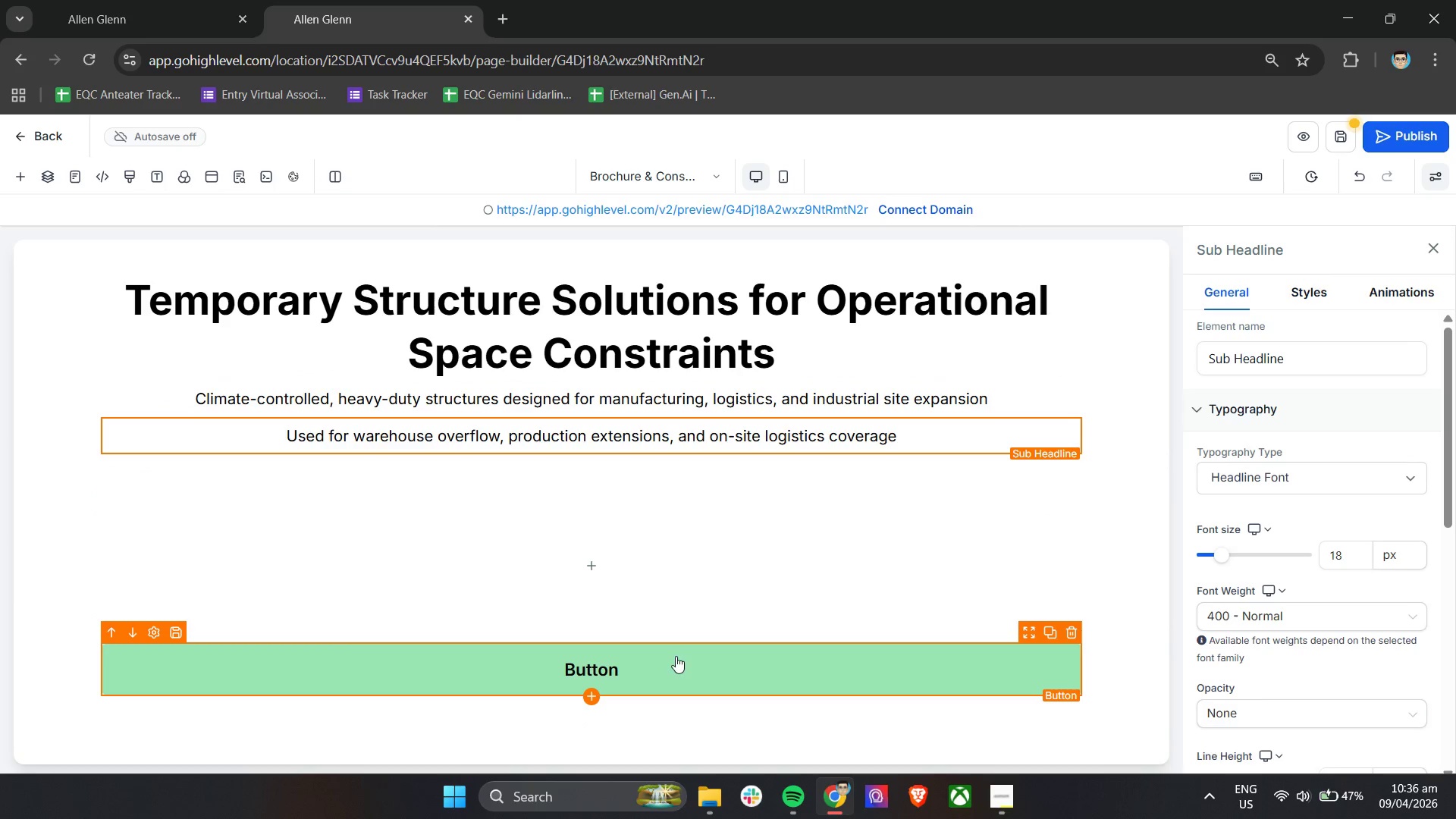 
left_click_drag(start_coordinate=[671, 670], to_coordinate=[682, 582])
 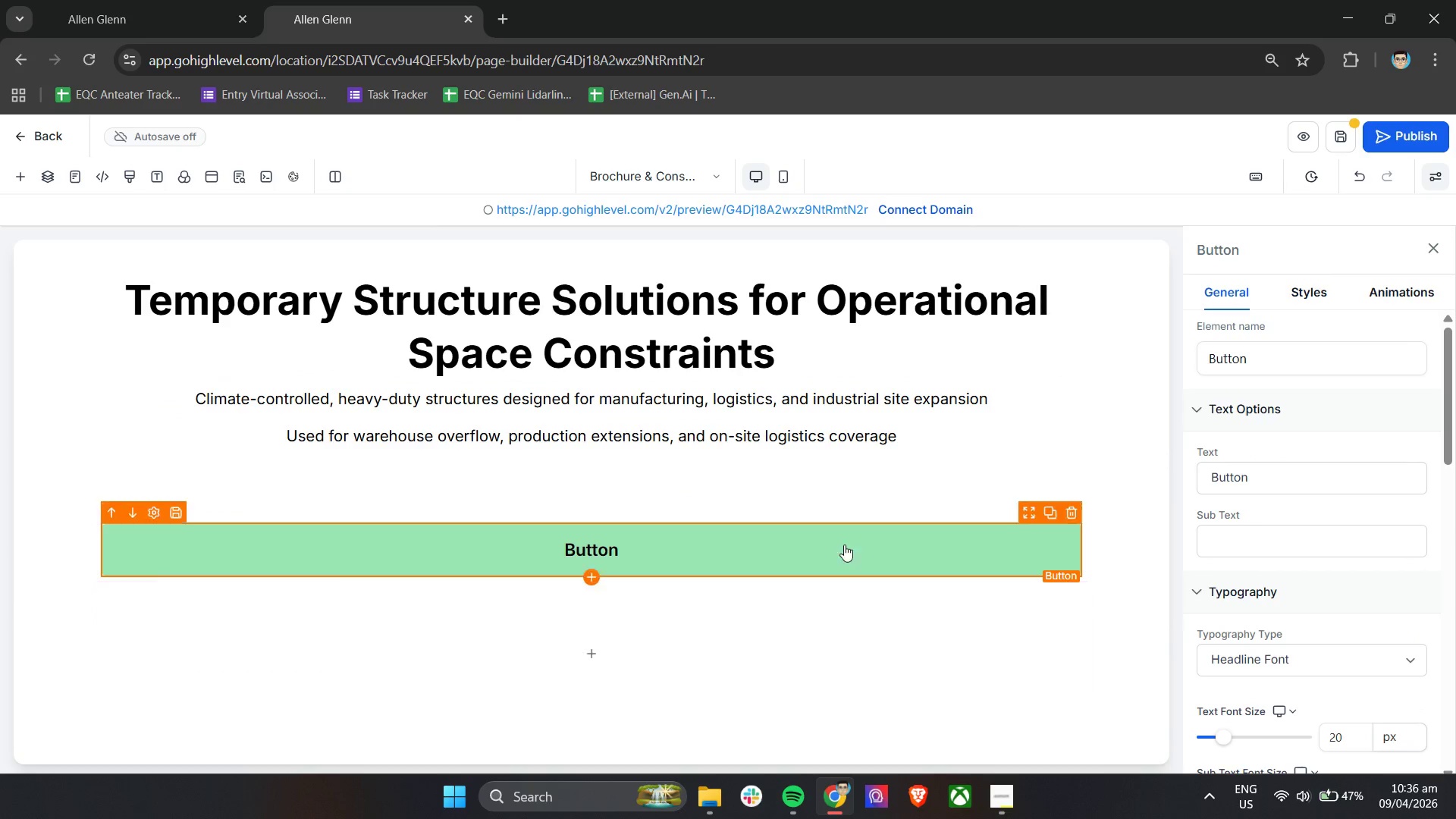 
scroll: coordinate [843, 586], scroll_direction: down, amount: 2.0
 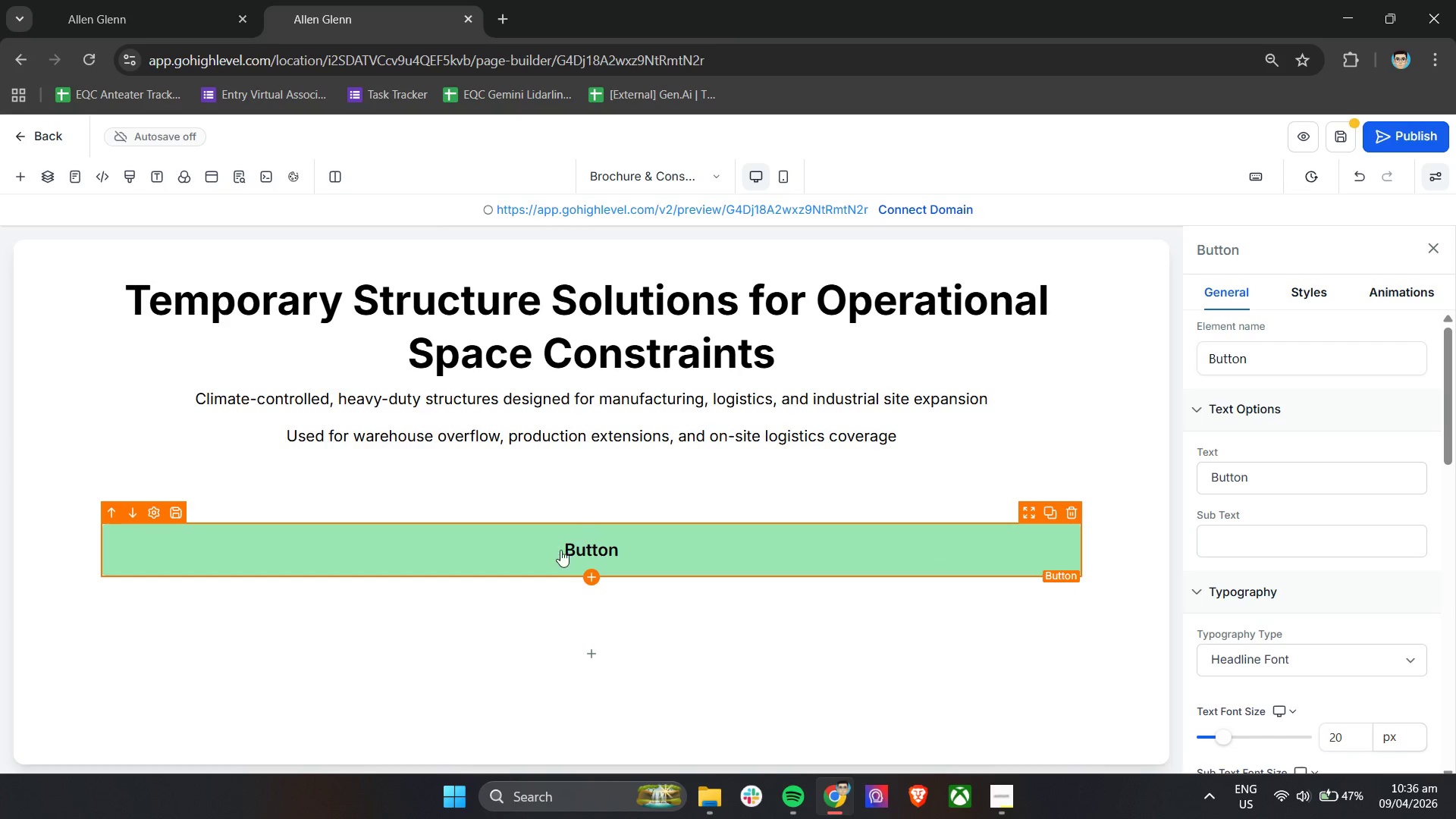 
left_click([591, 547])
 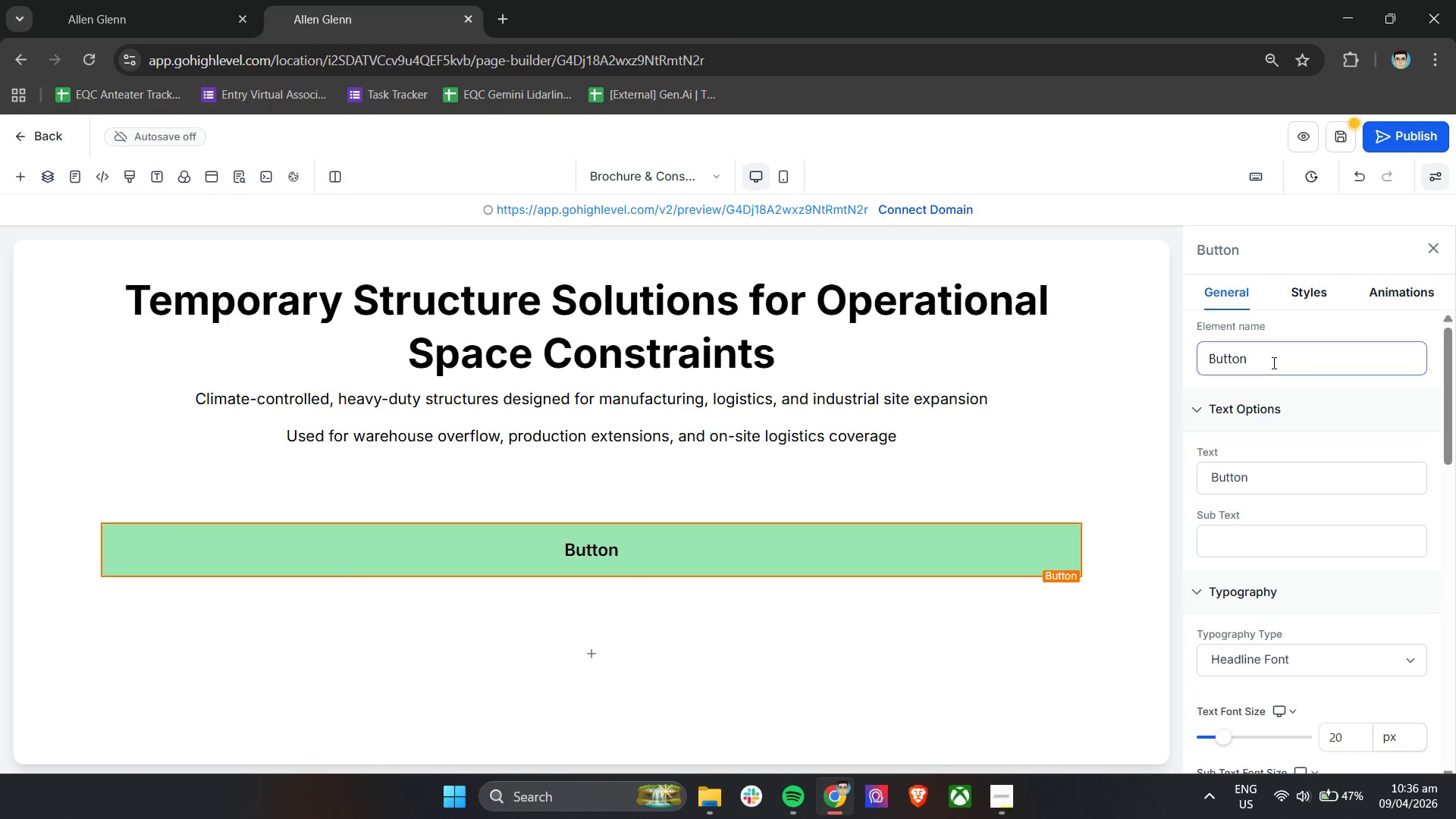 
left_click_drag(start_coordinate=[1269, 485], to_coordinate=[1202, 485])
 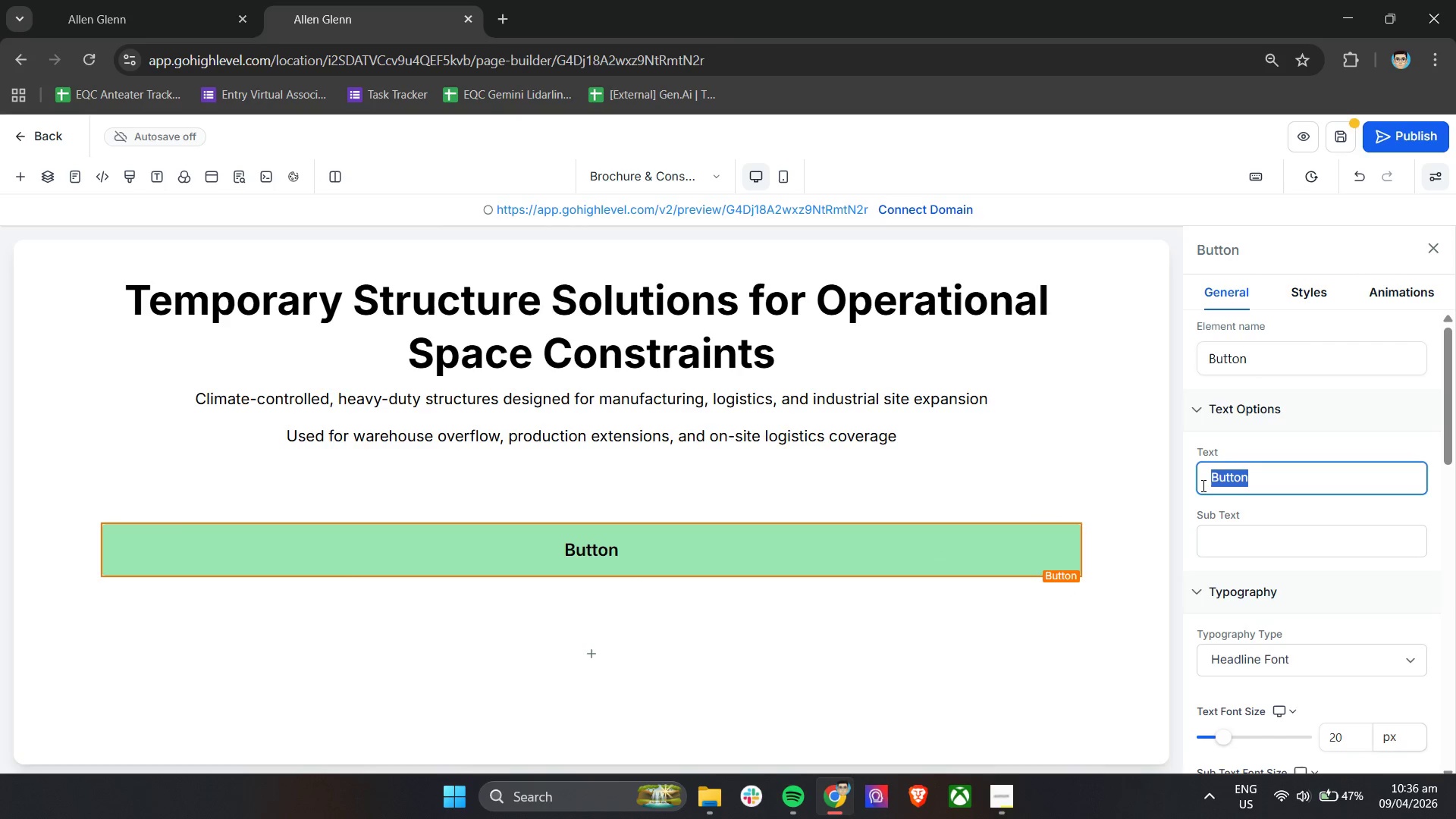 
type(View Capabilities & Book COn)
key(Backspace)
key(Backspace)
type(onsultation)
 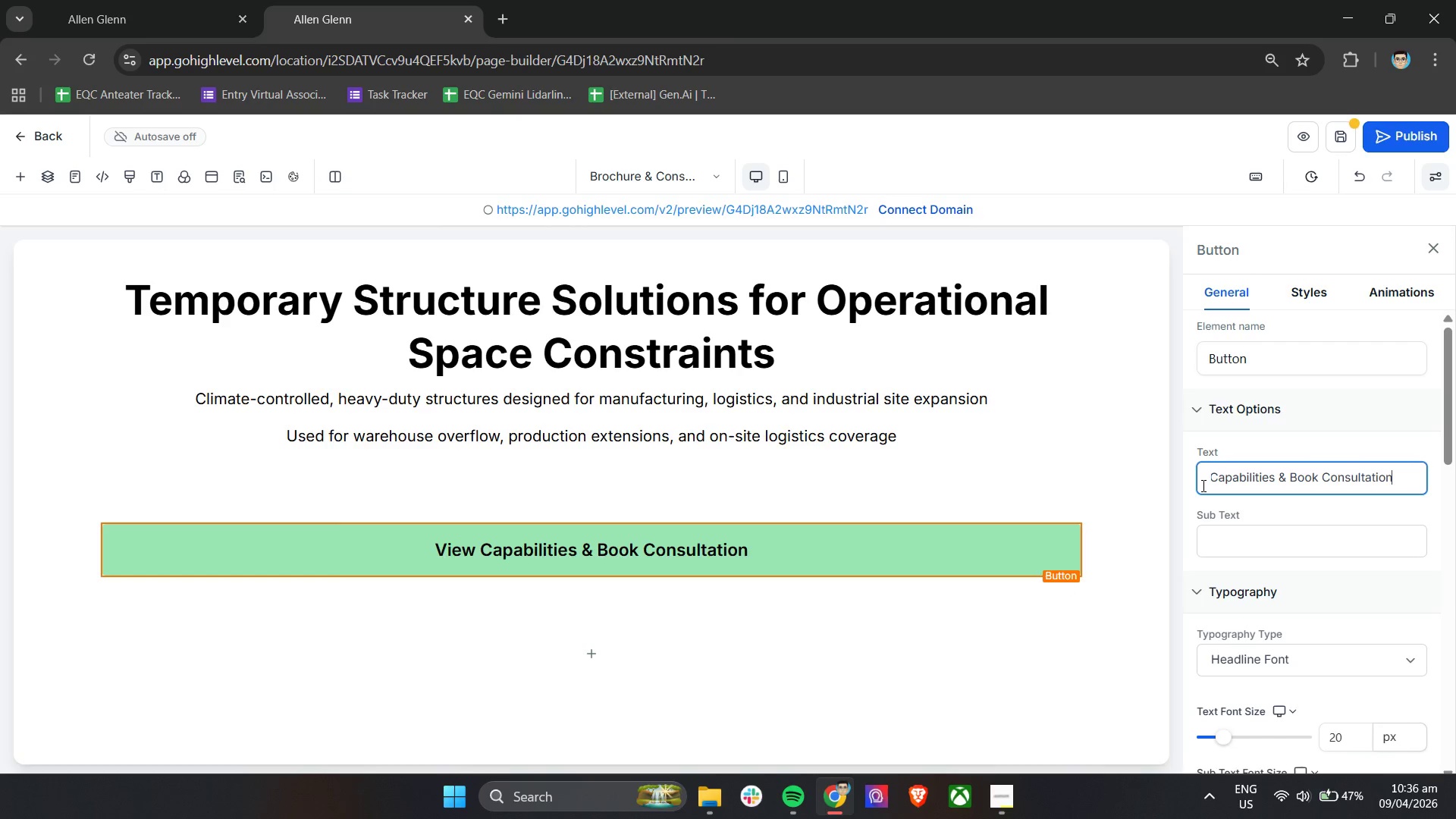 
left_click([1182, 510])
 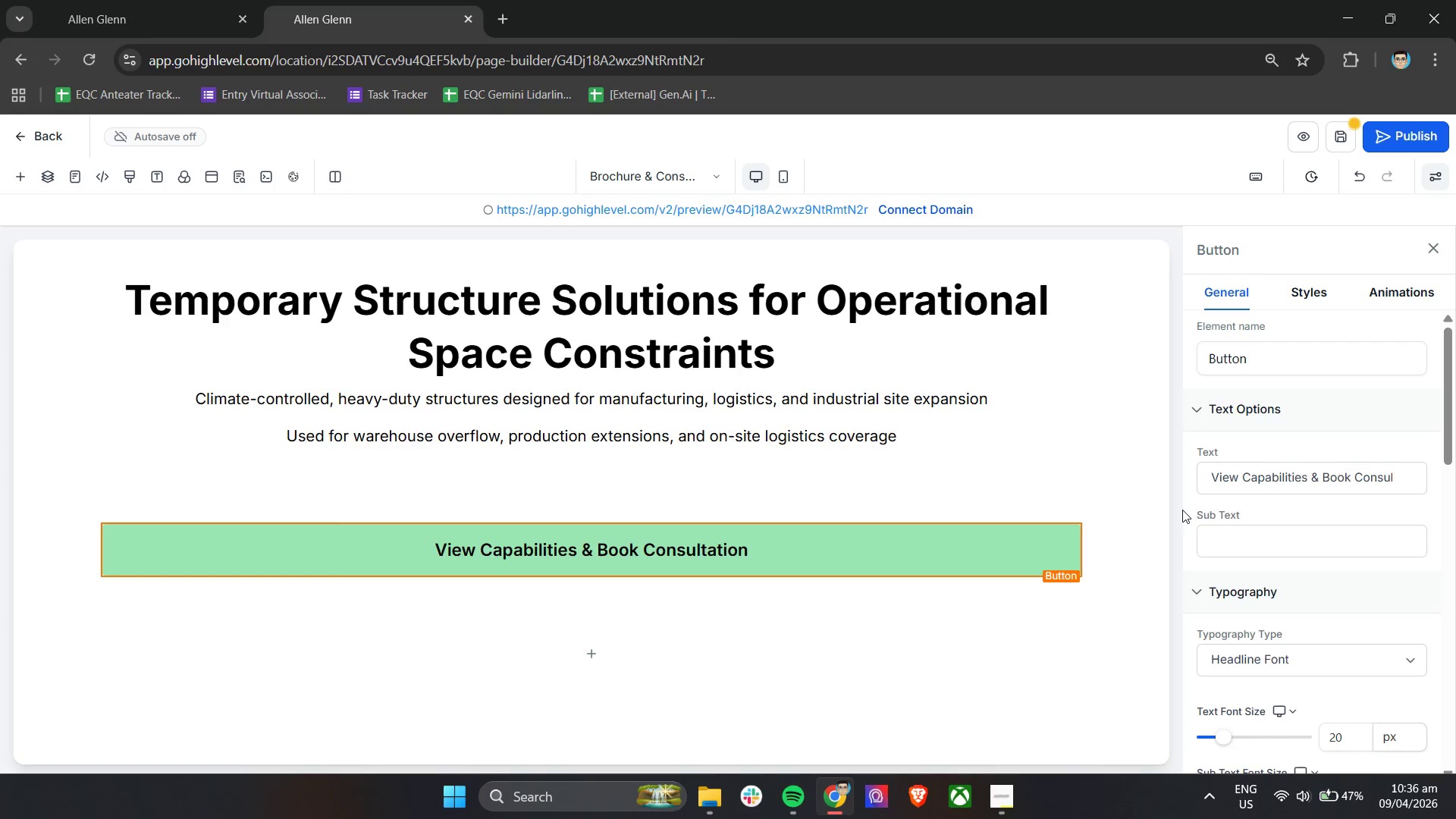 
scroll: coordinate [1190, 527], scroll_direction: down, amount: 4.0
 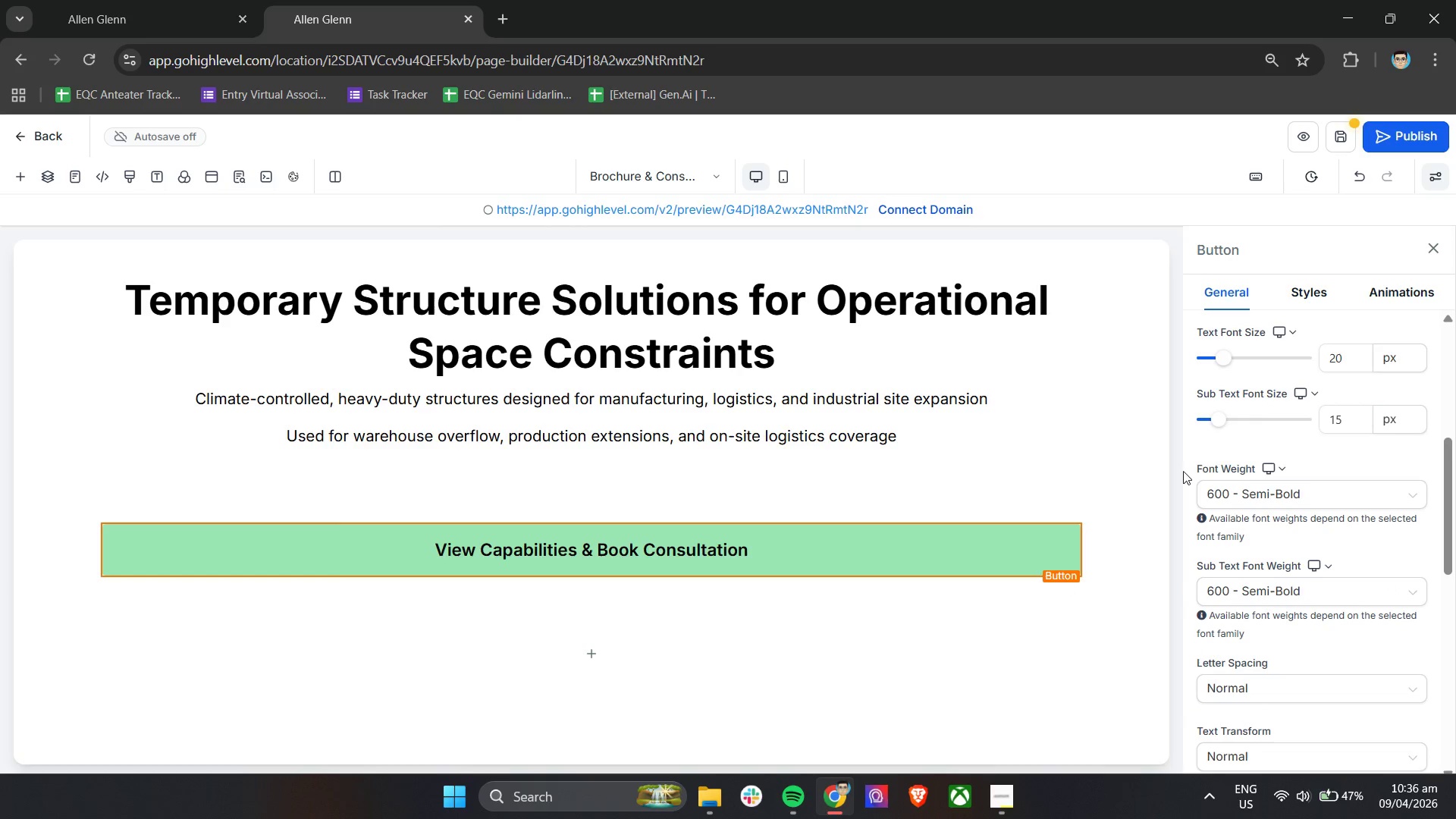 
left_click([1177, 449])
 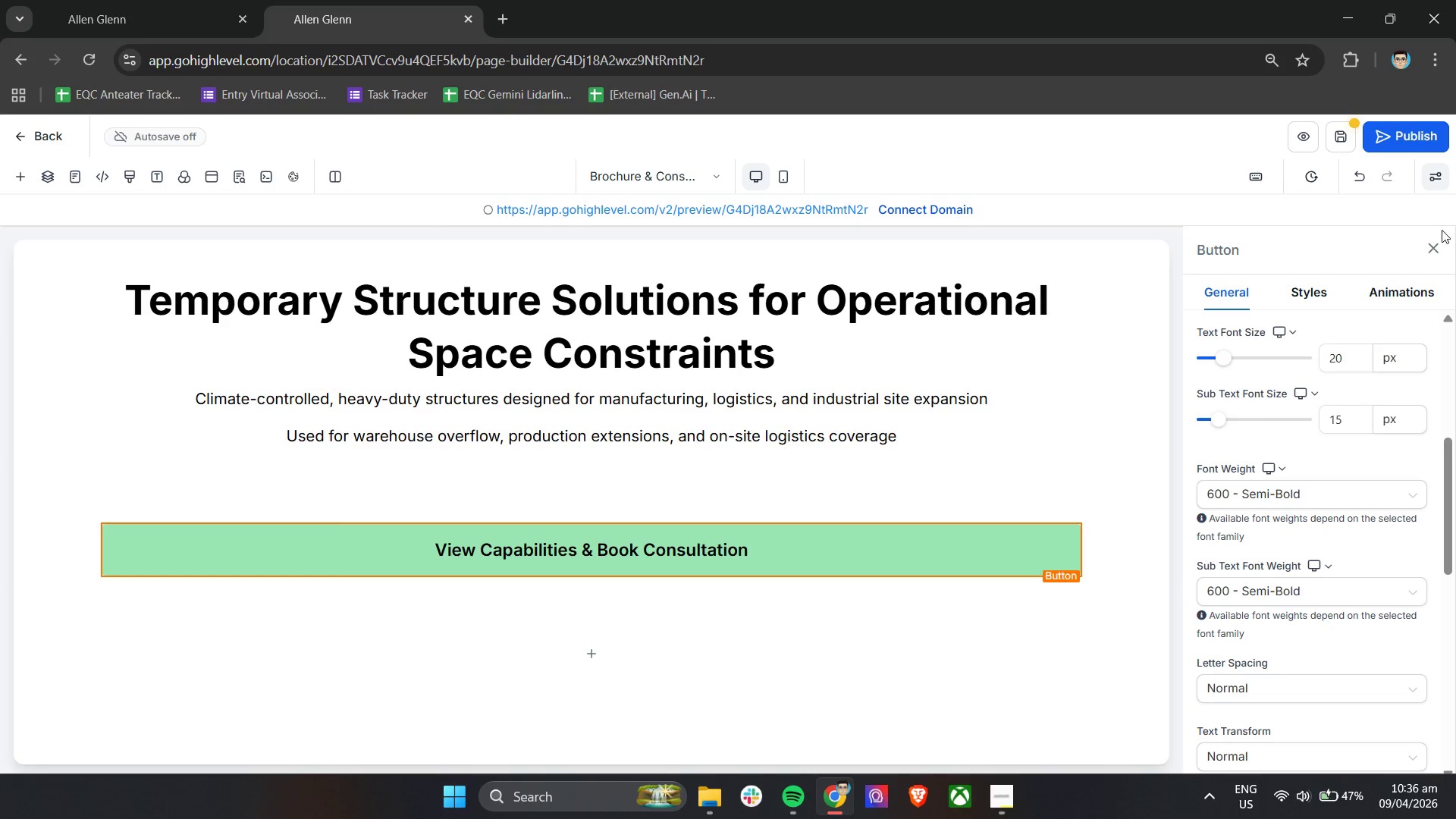 
left_click([1435, 241])
 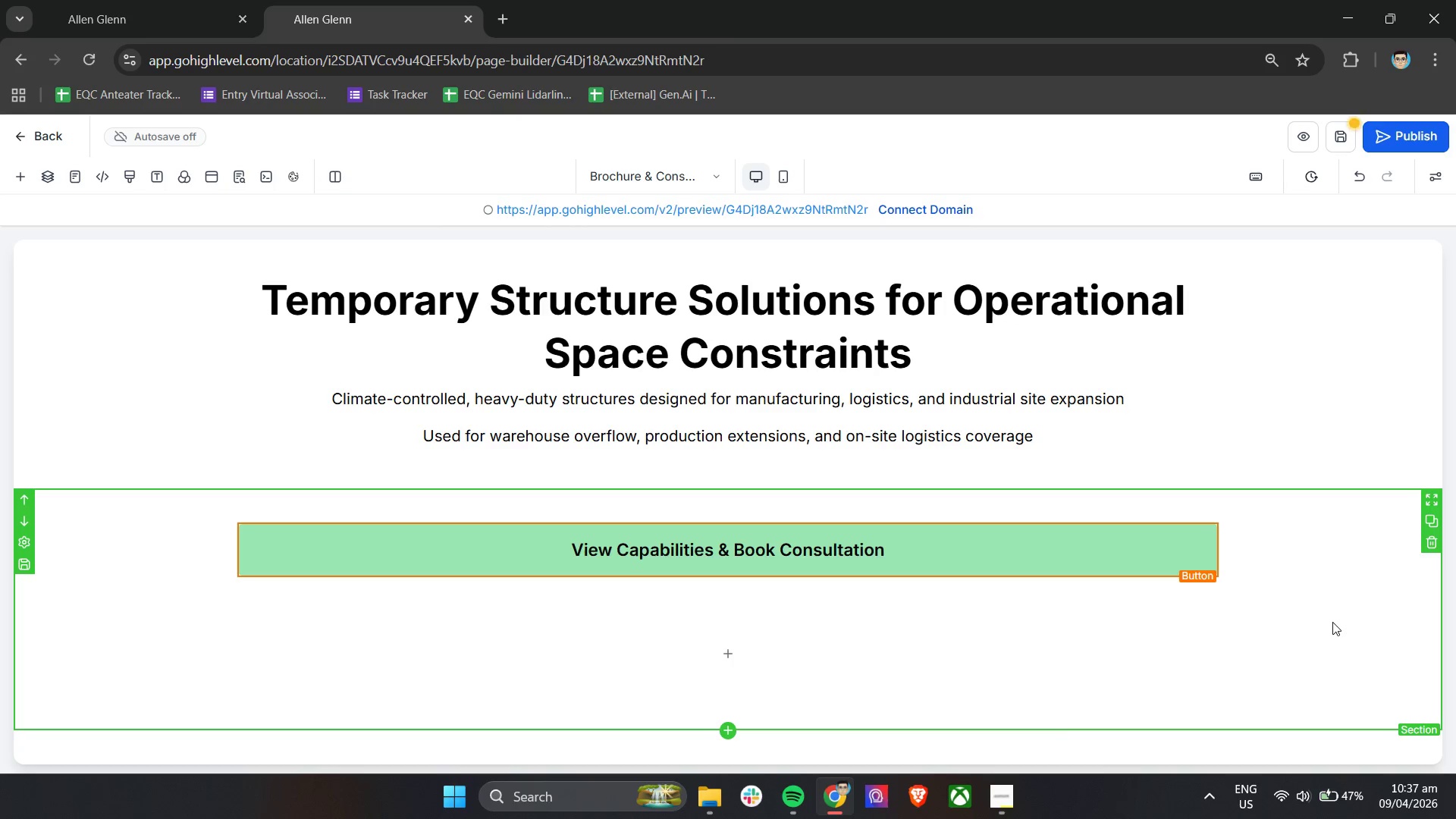 
wait(19.39)
 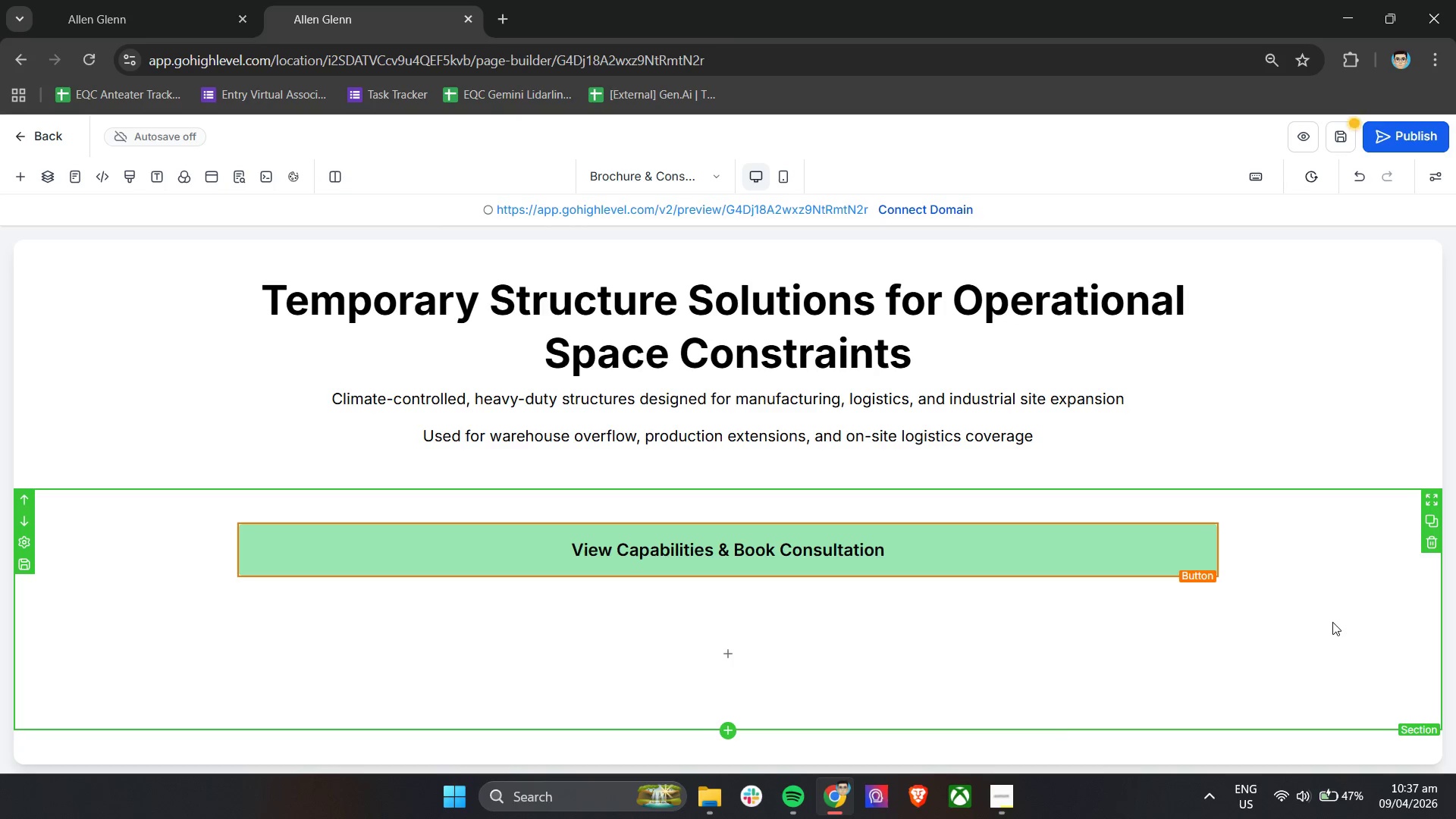 
left_click([1310, 439])
 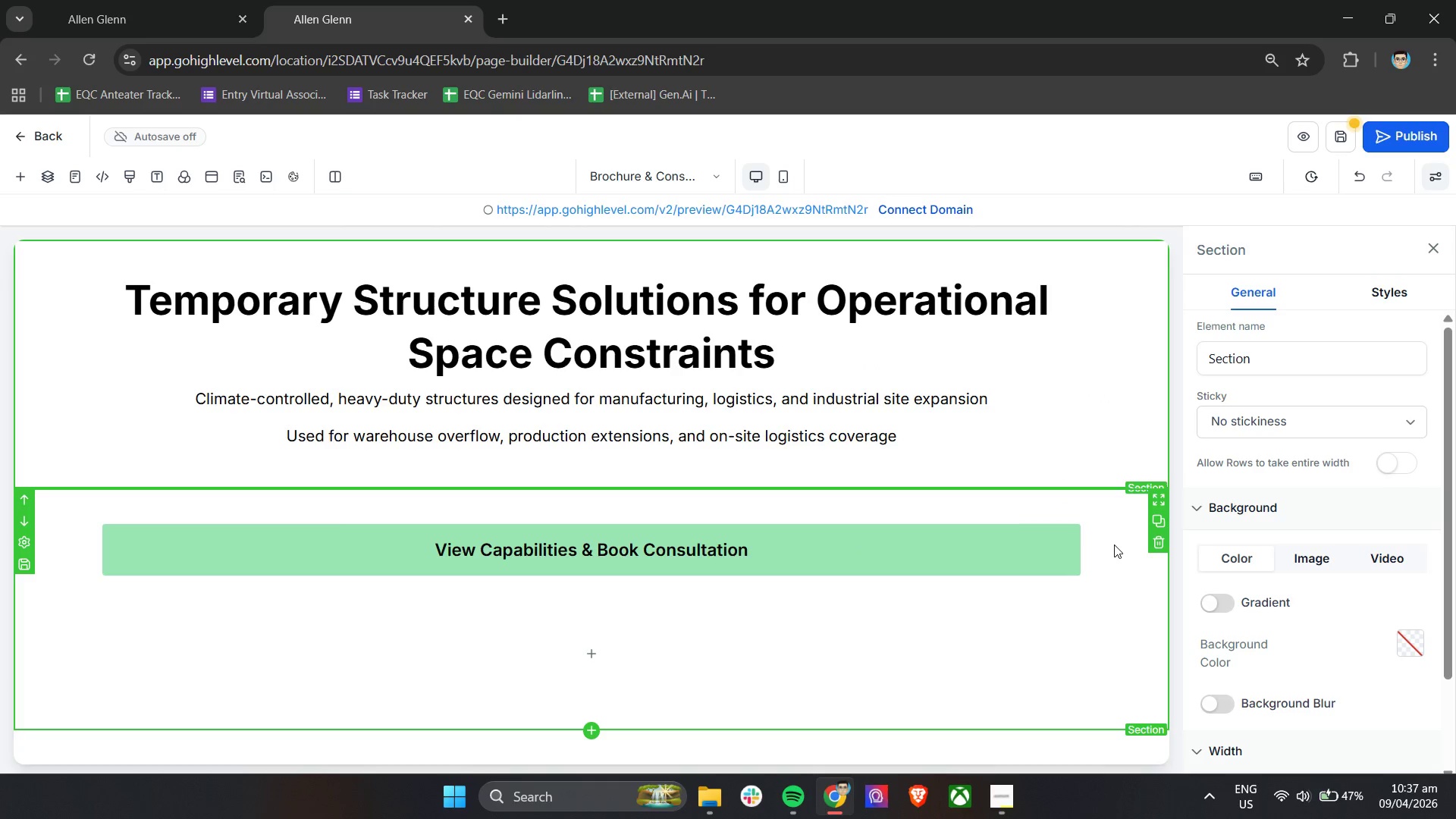 
left_click([1116, 542])
 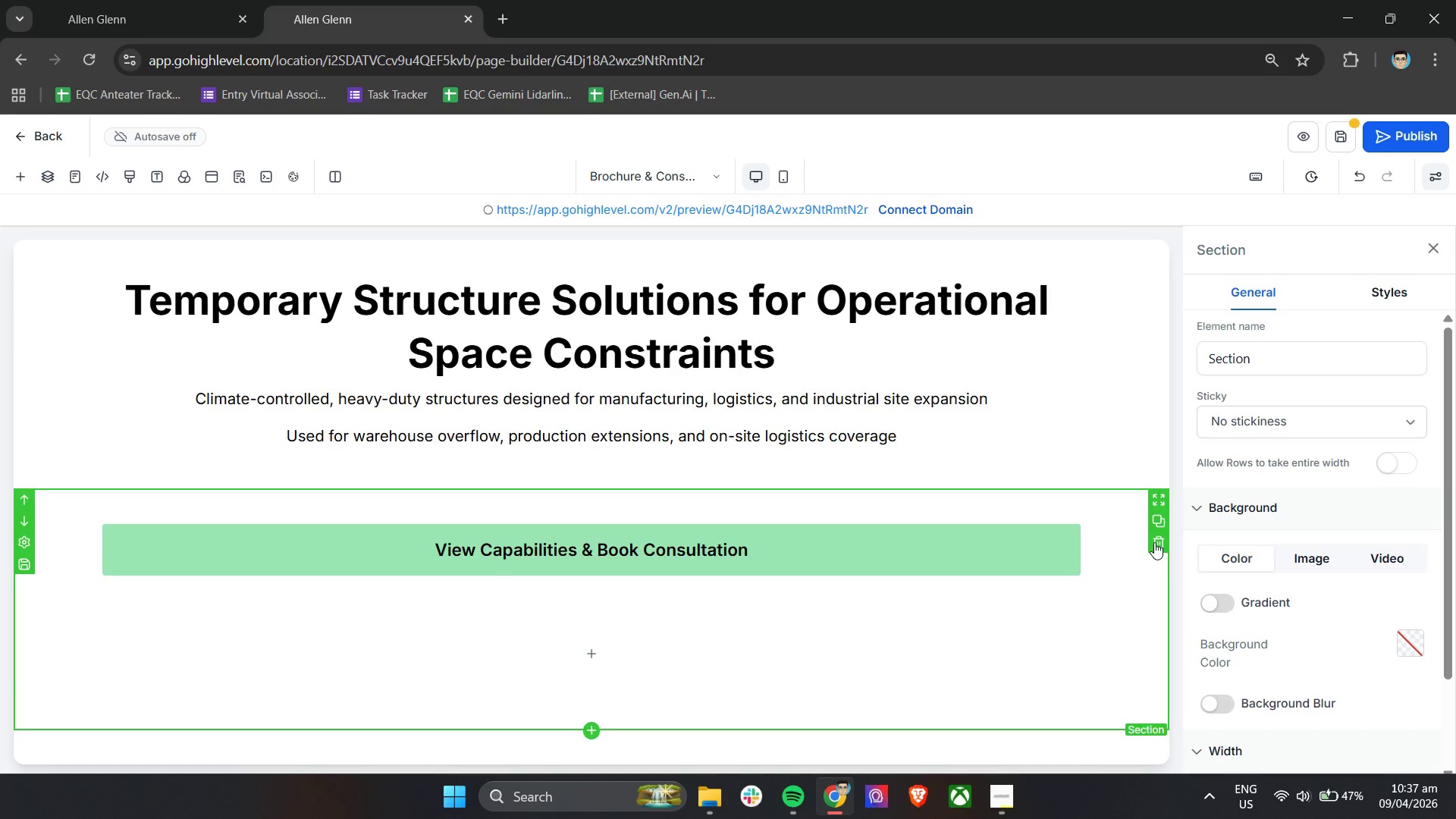 
left_click_drag(start_coordinate=[915, 546], to_coordinate=[926, 463])
 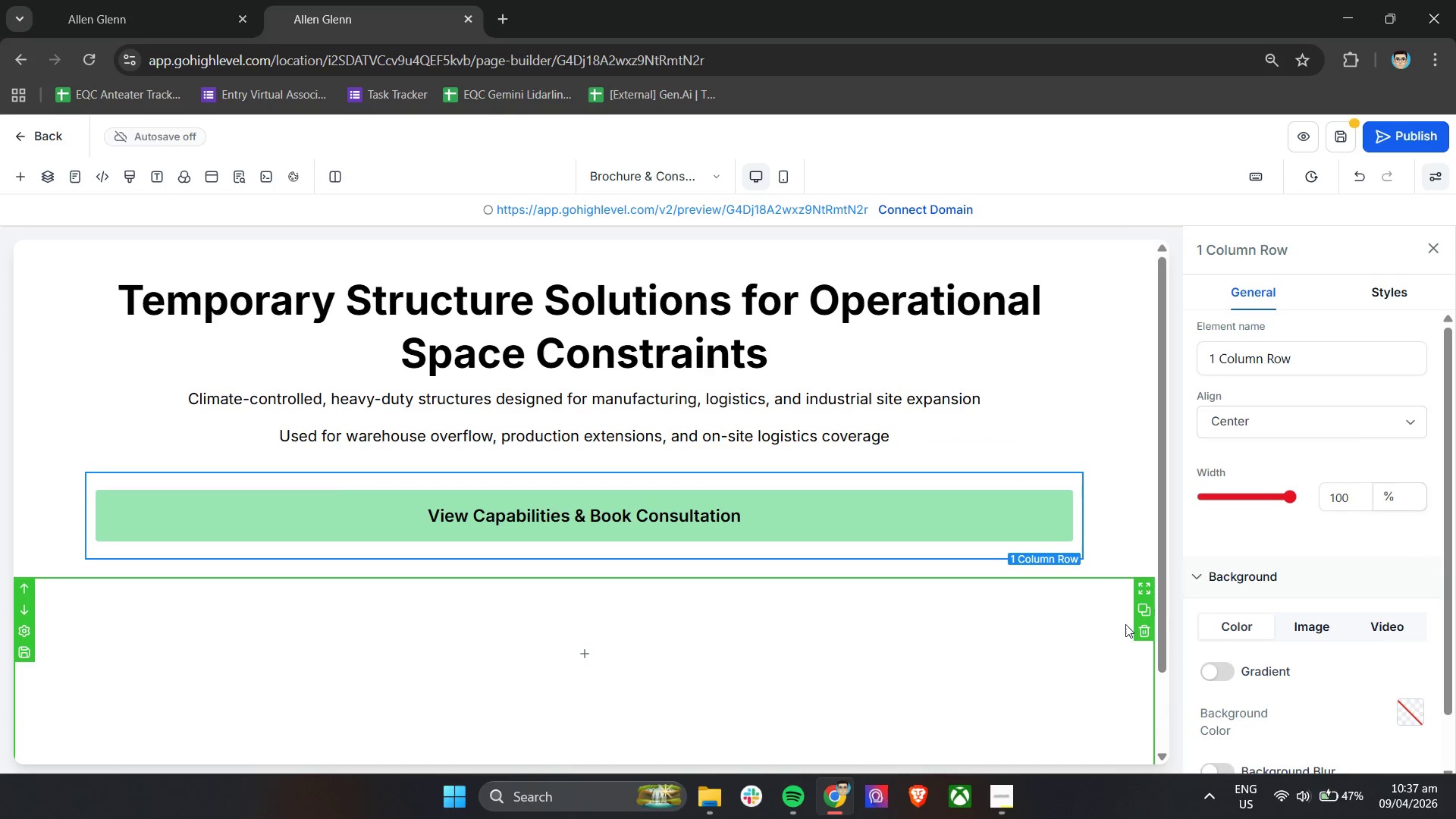 
left_click([1142, 631])
 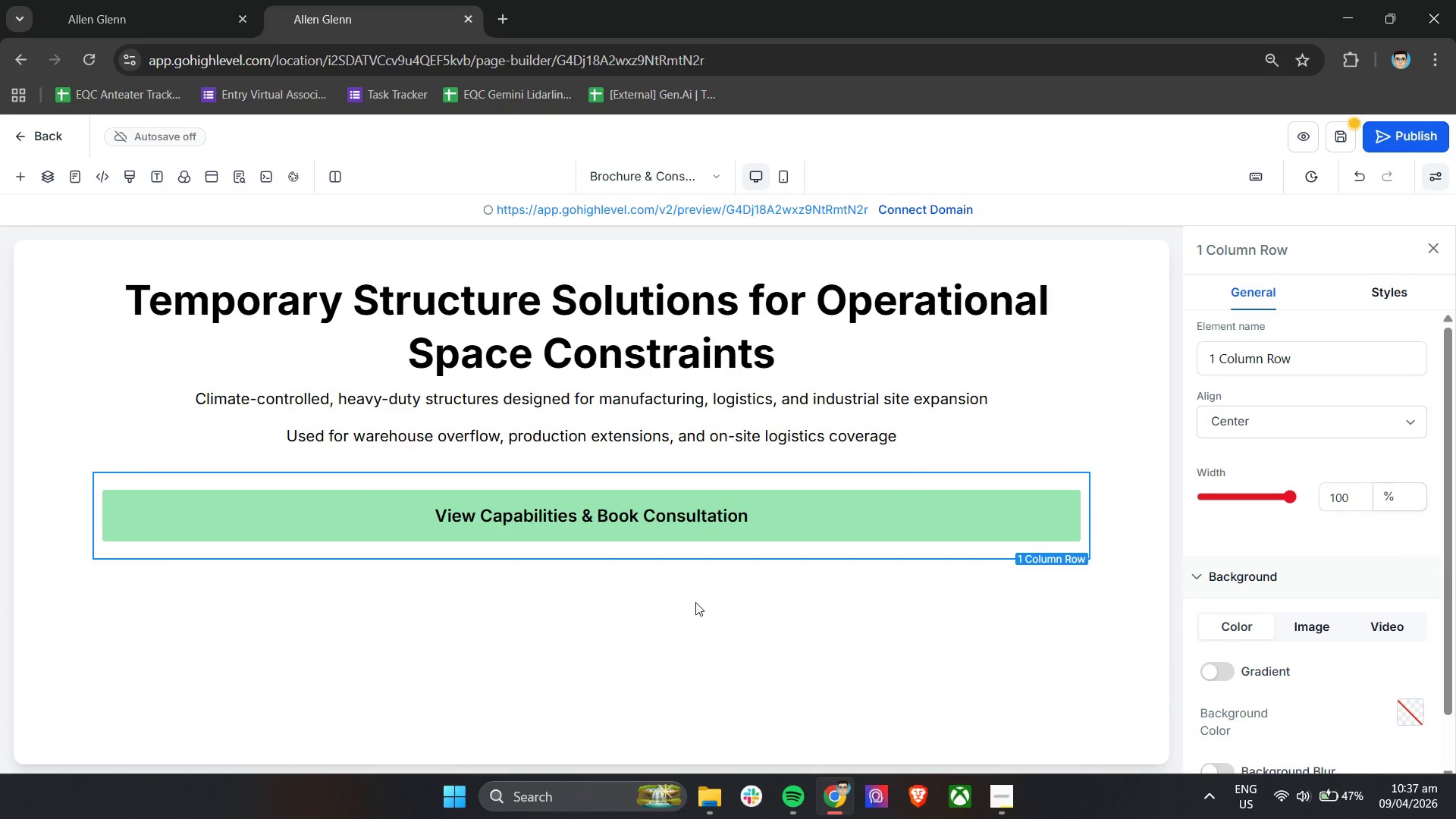 
left_click([778, 626])
 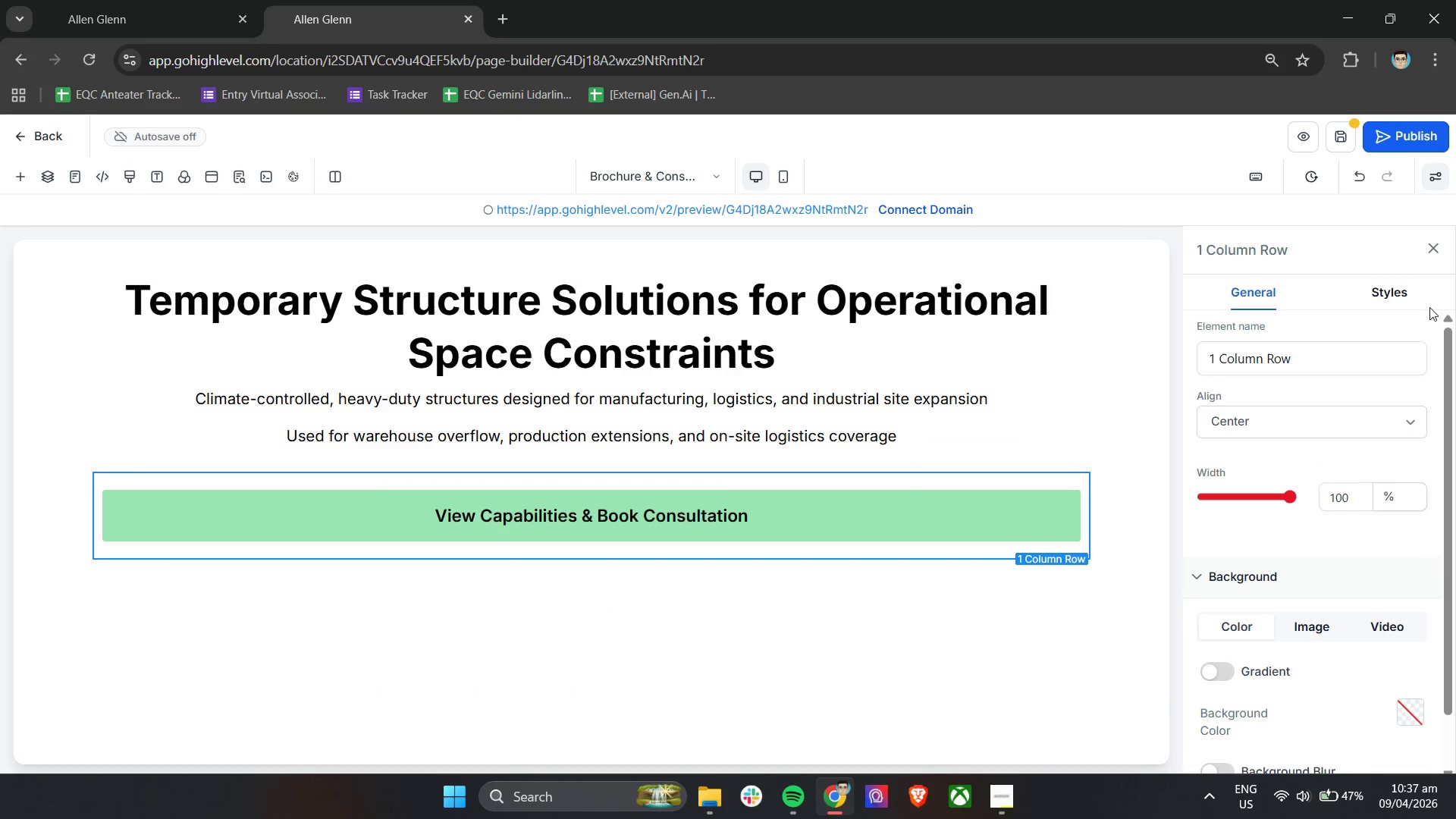 
scroll: coordinate [754, 613], scroll_direction: down, amount: 2.0
 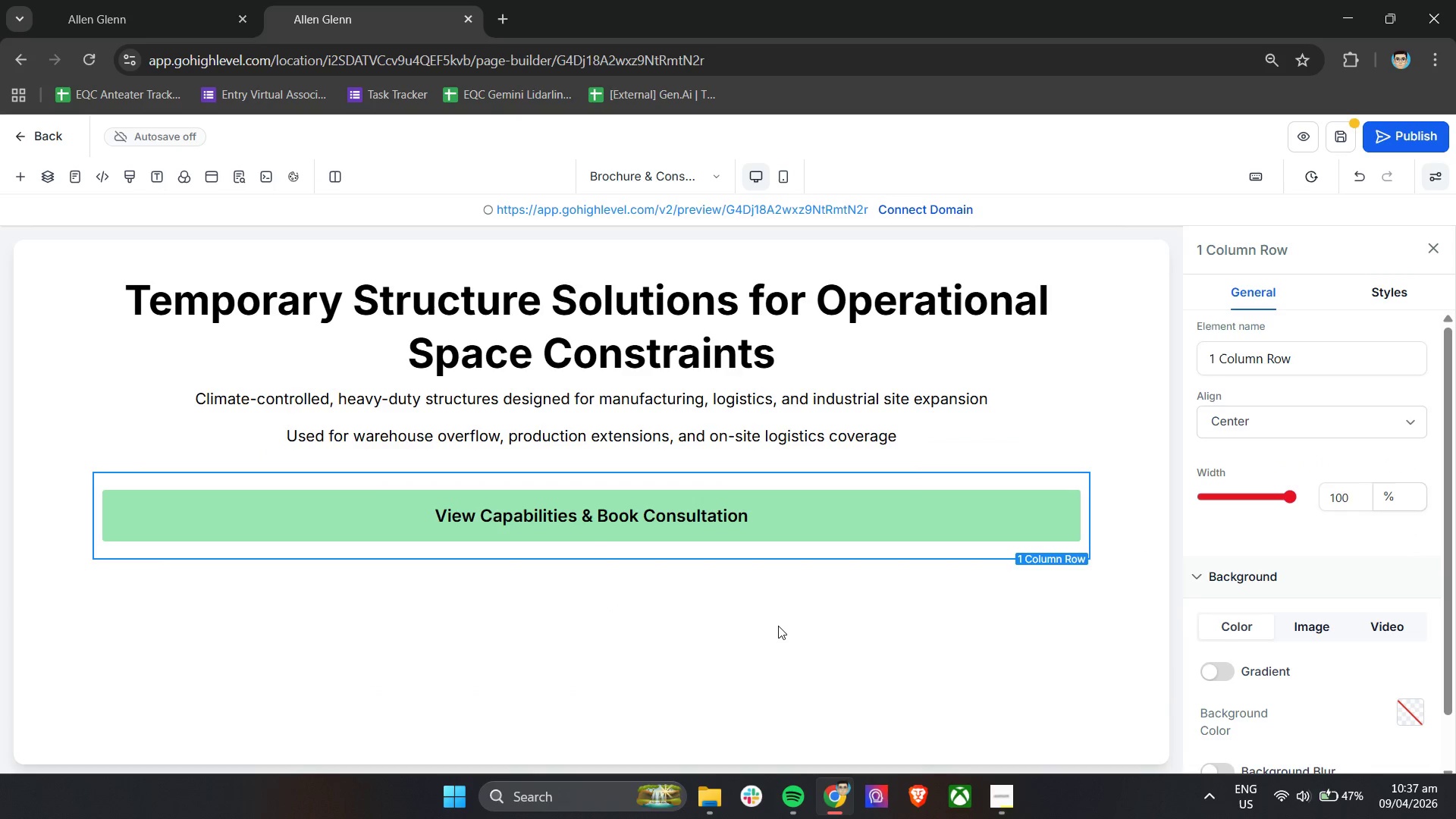 
left_click([1433, 247])
 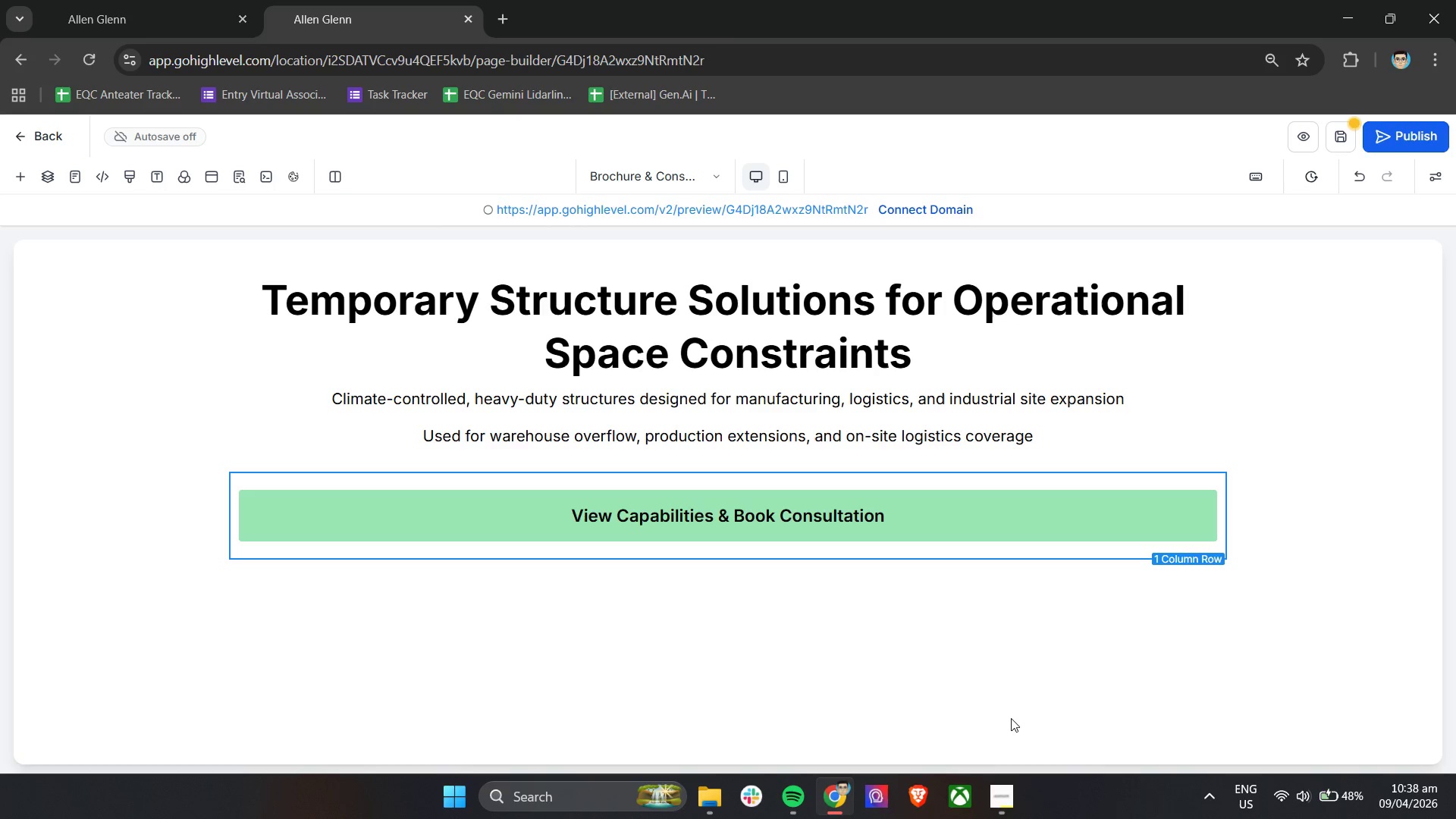 
wait(73.83)
 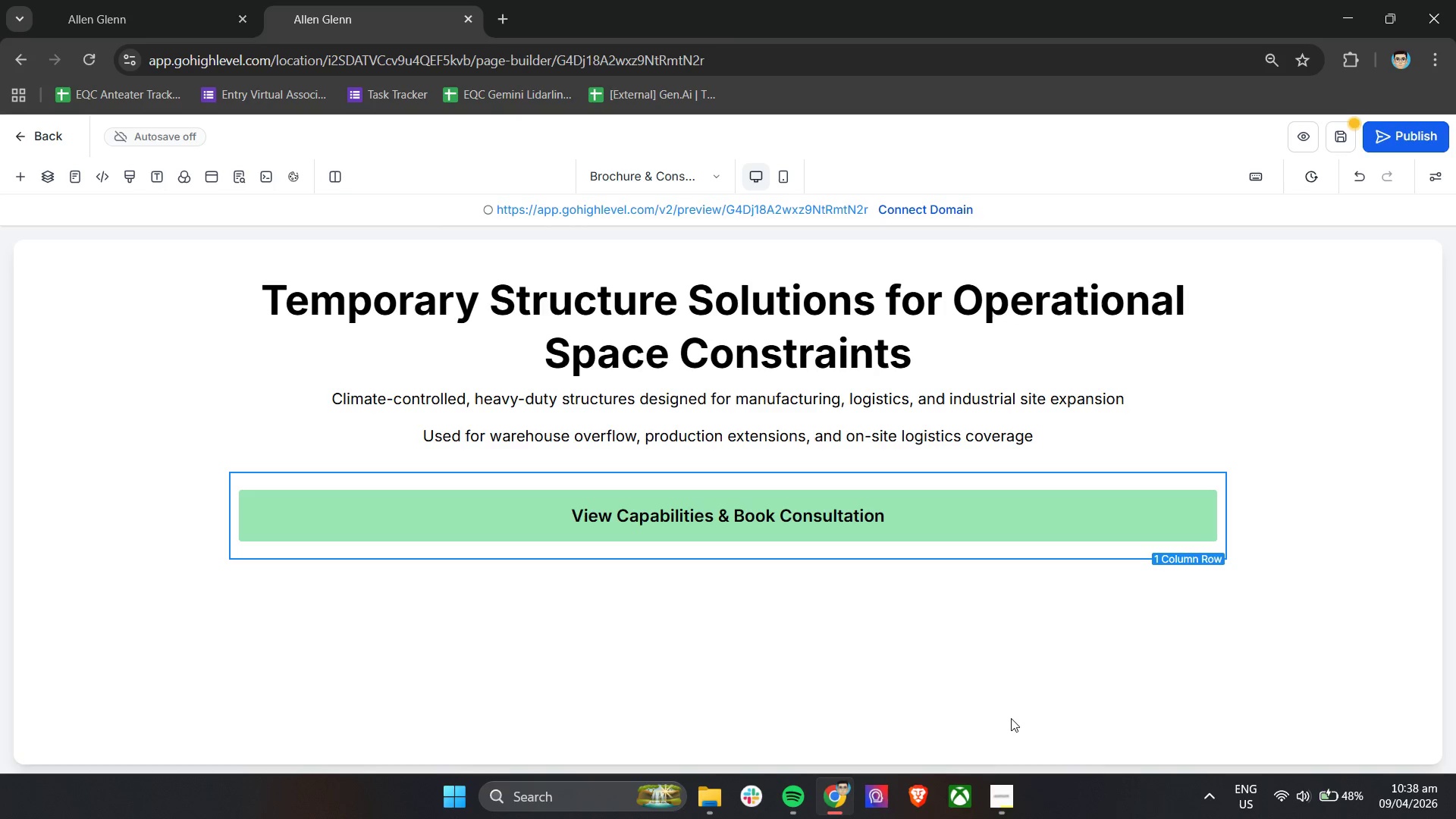 
left_click([16, 184])
 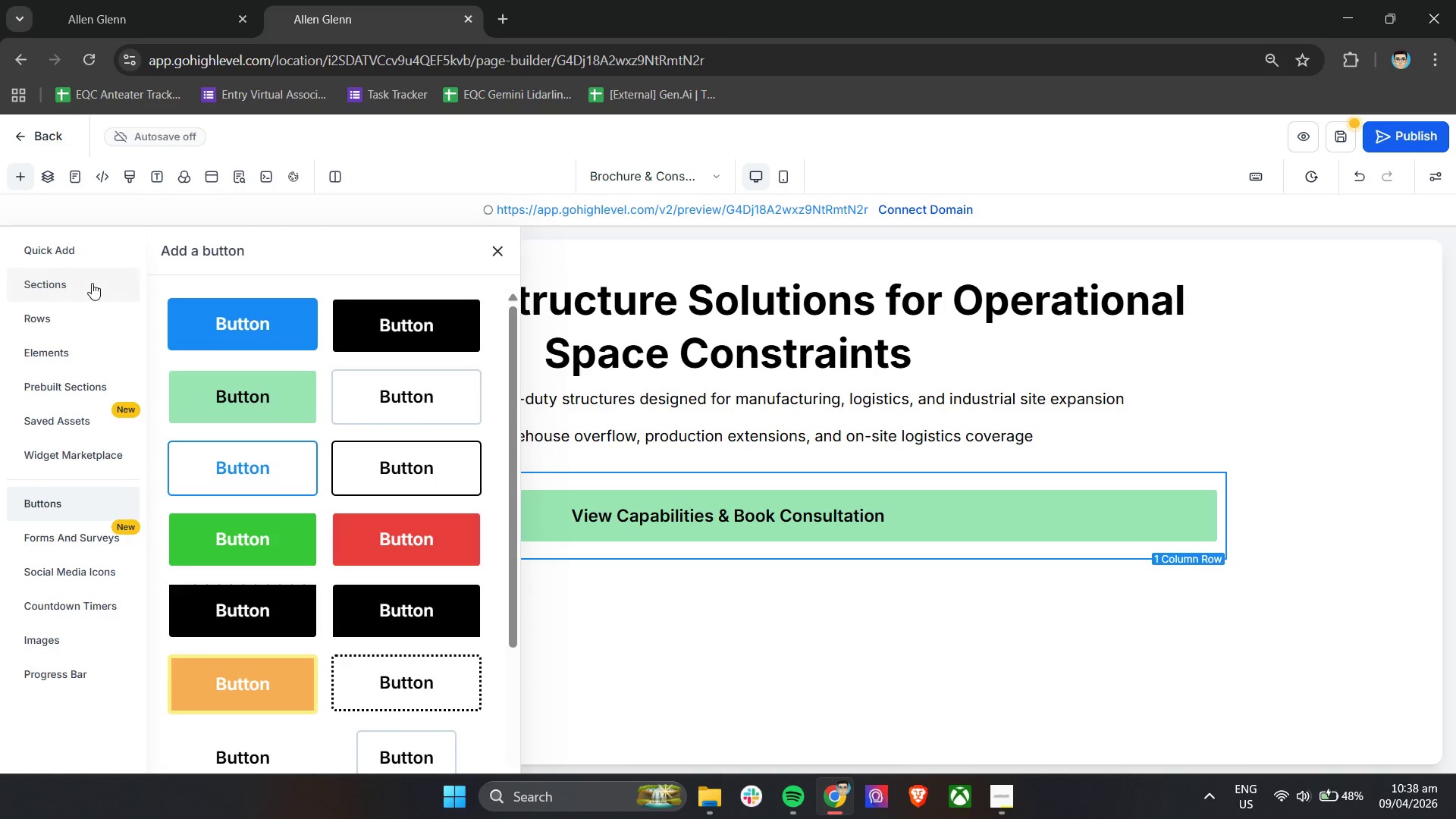 
left_click([71, 282])
 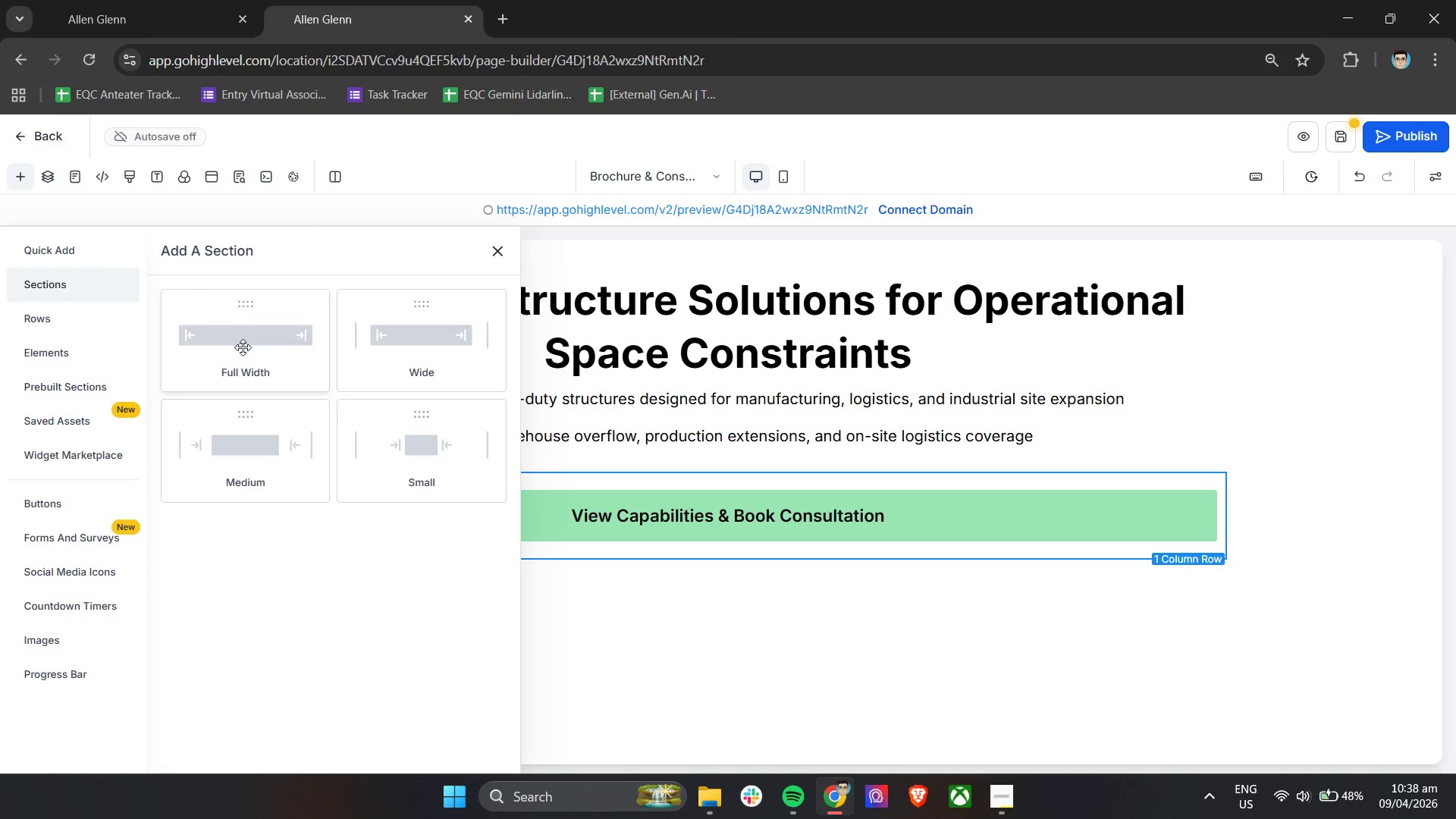 
left_click([65, 306])
 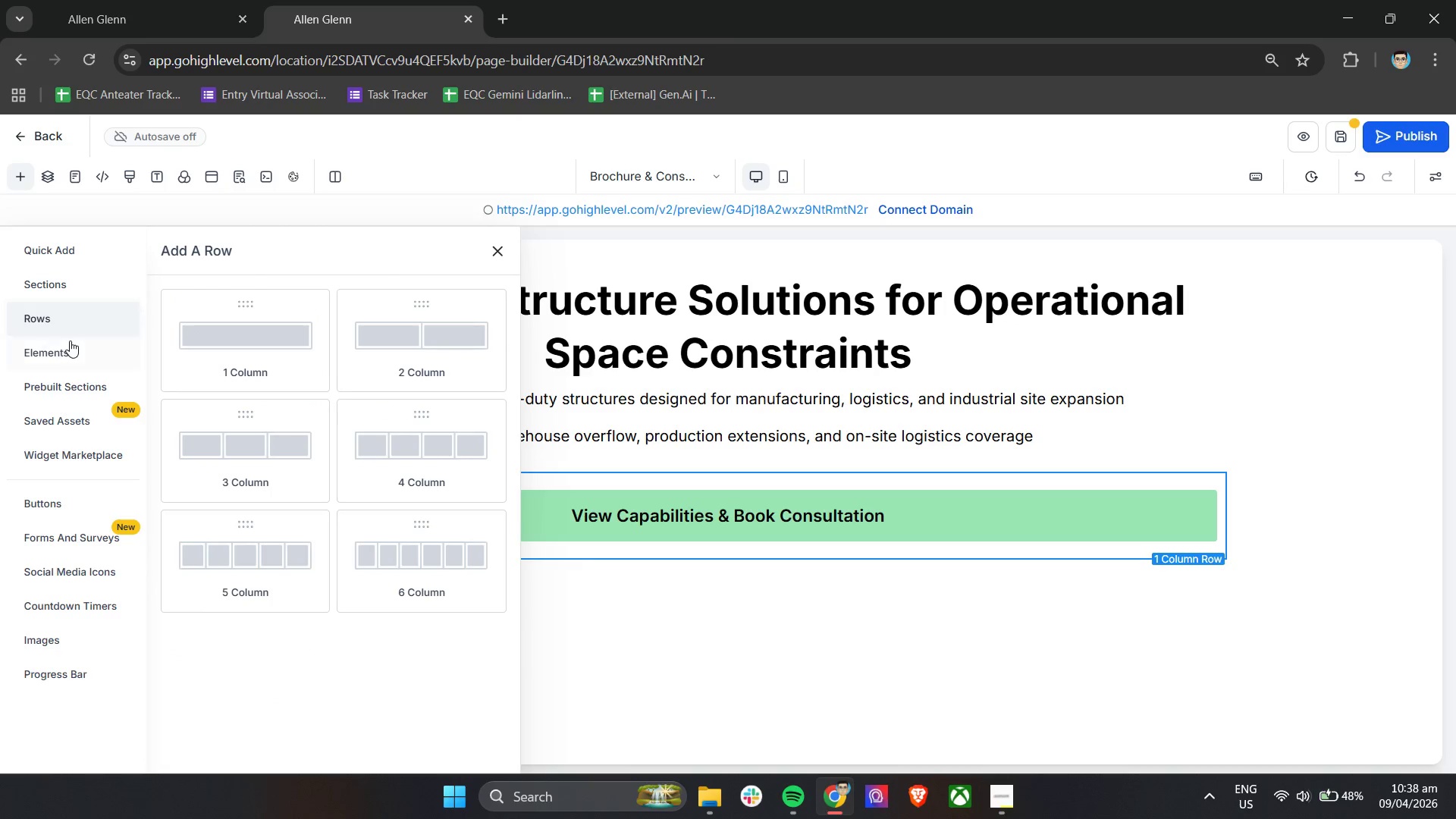 
left_click([70, 344])
 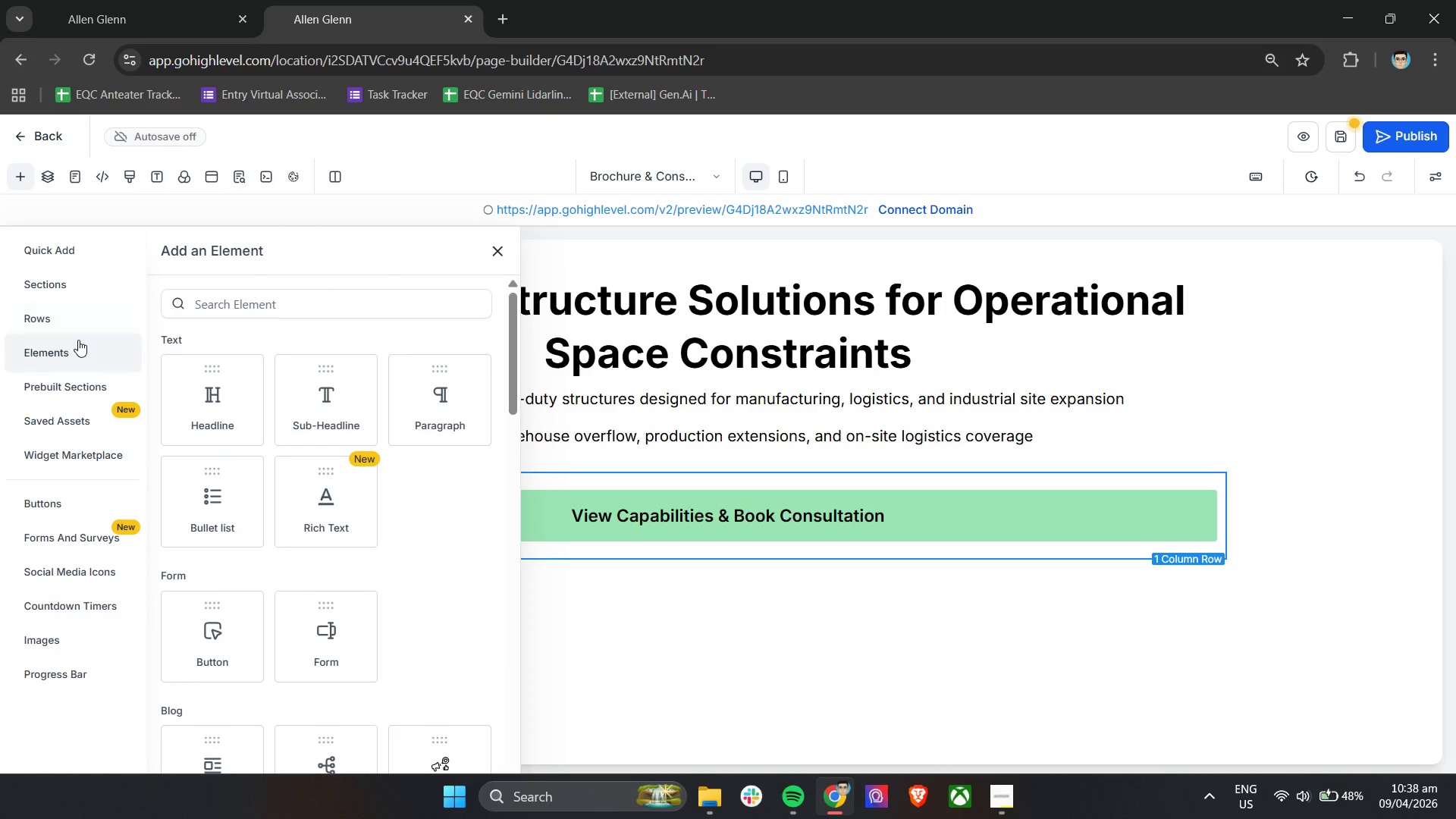 
left_click([77, 321])
 